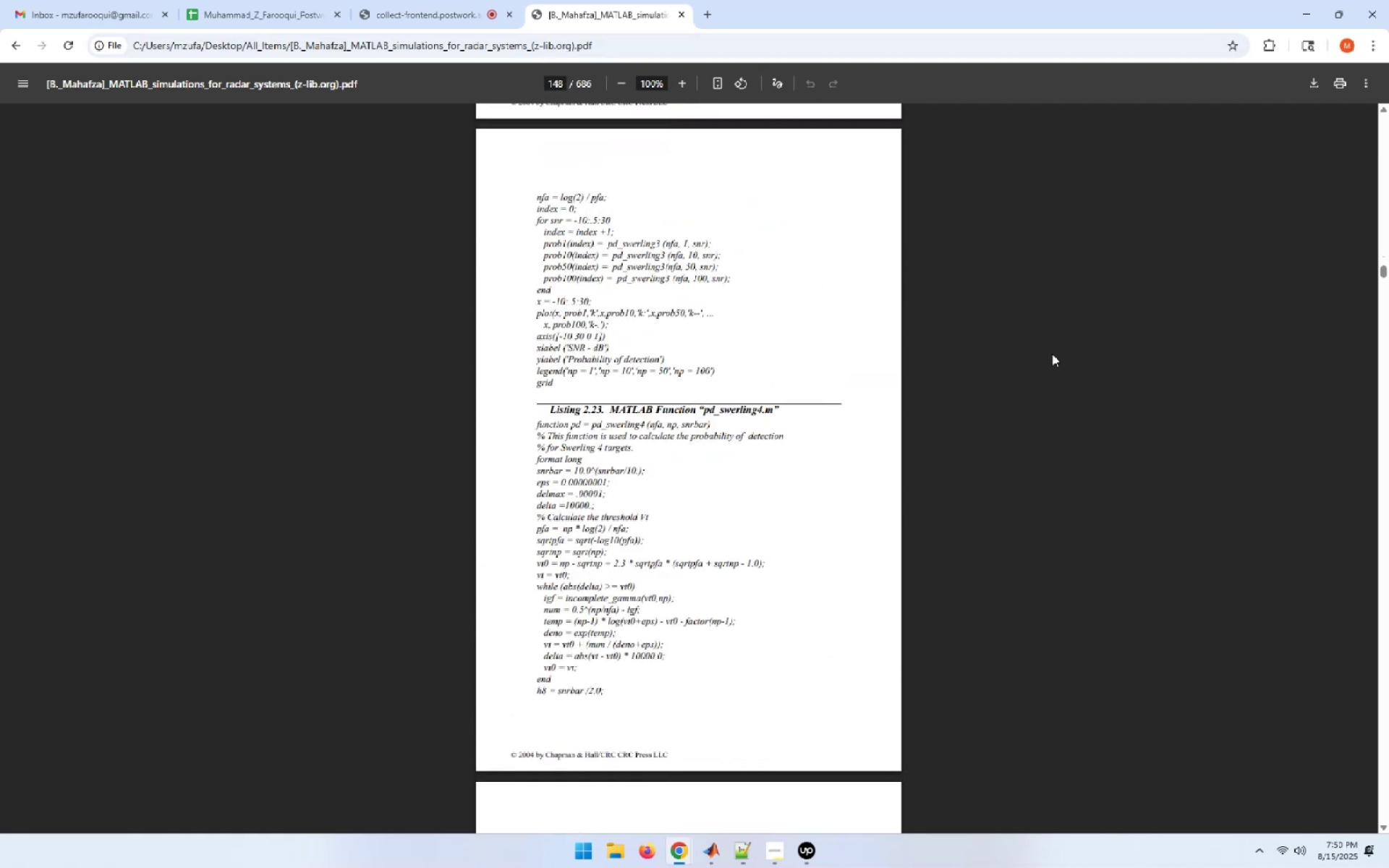 
key(PageDown)
 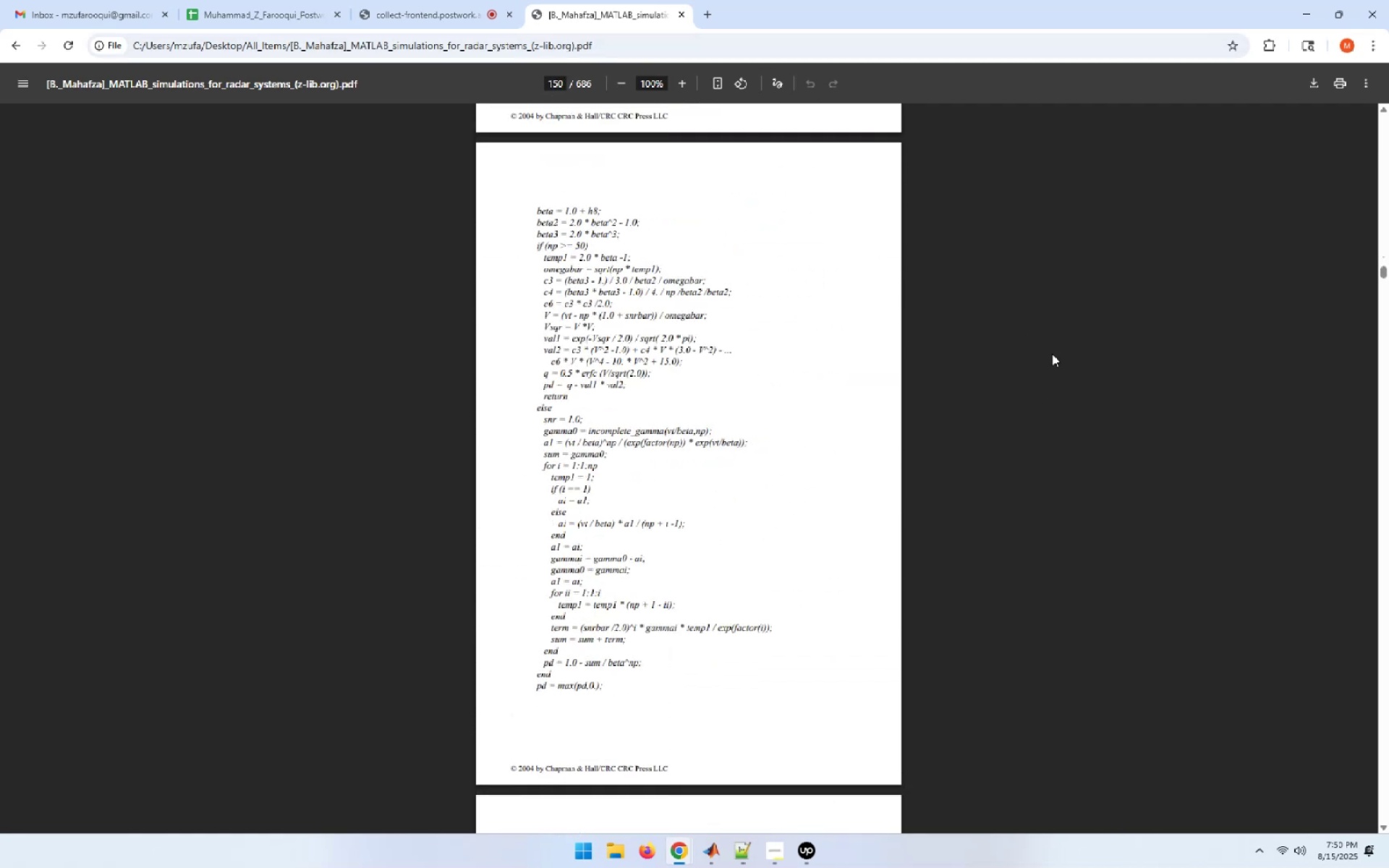 
key(PageDown)
 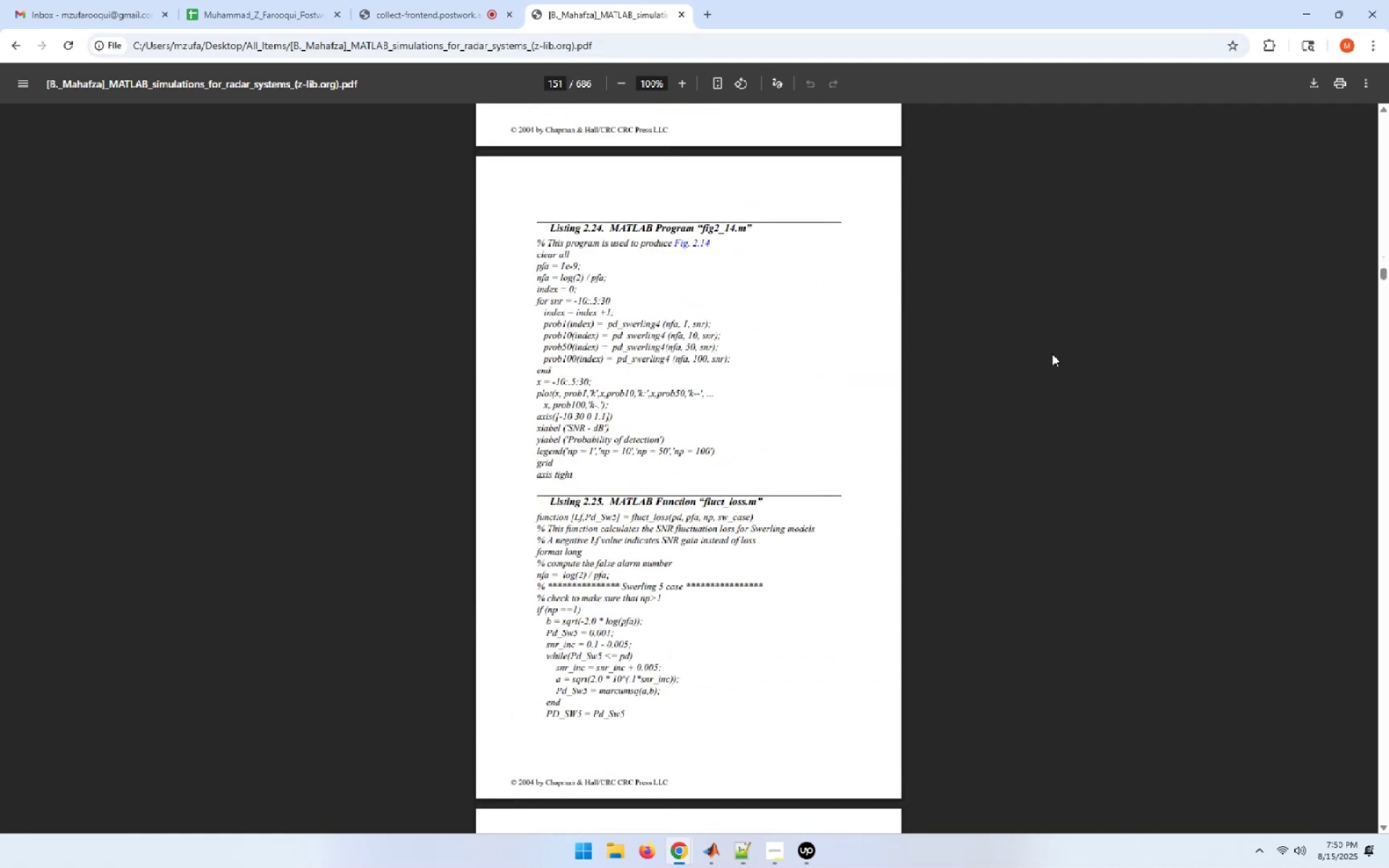 
key(PageDown)
 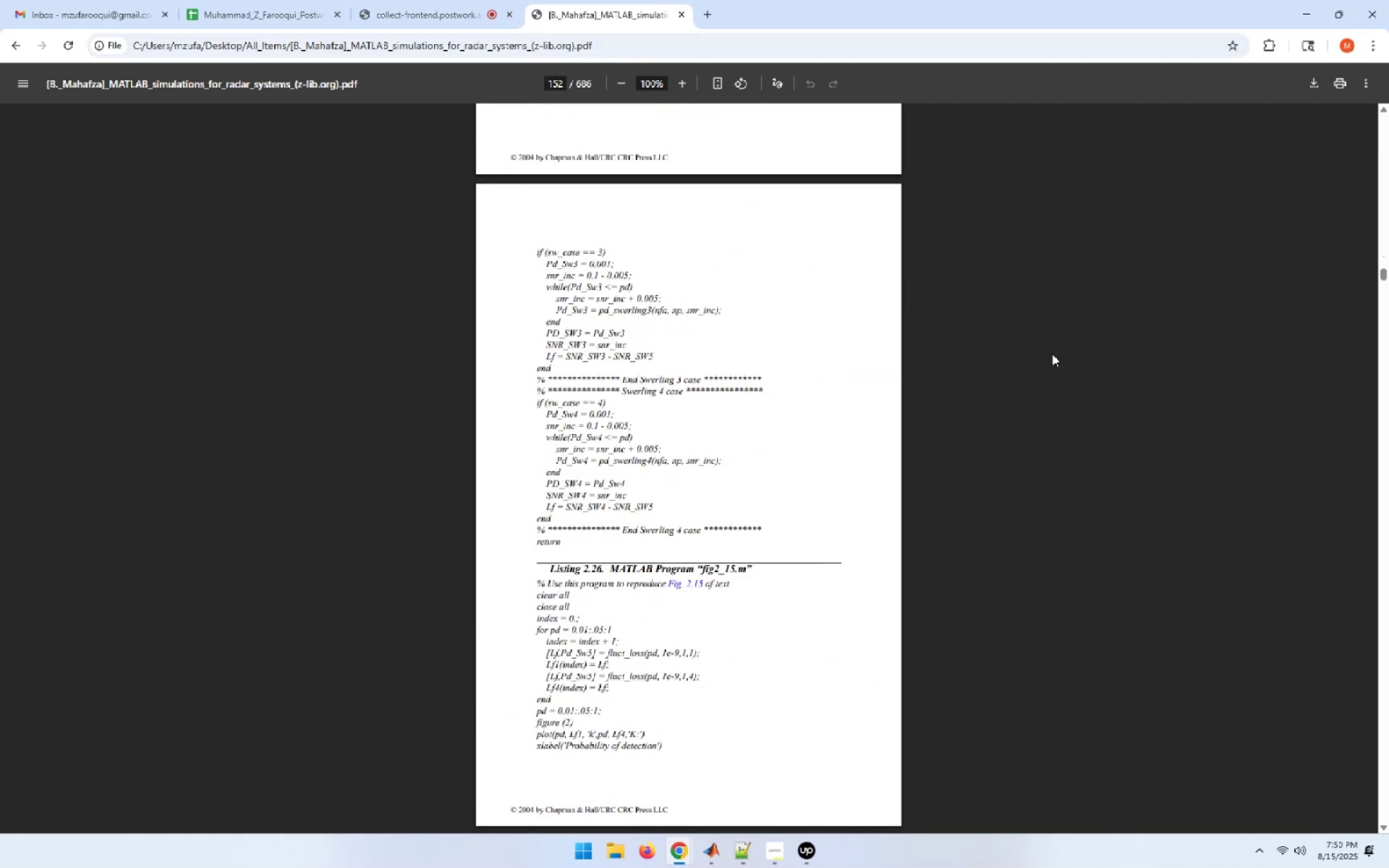 
key(PageDown)
 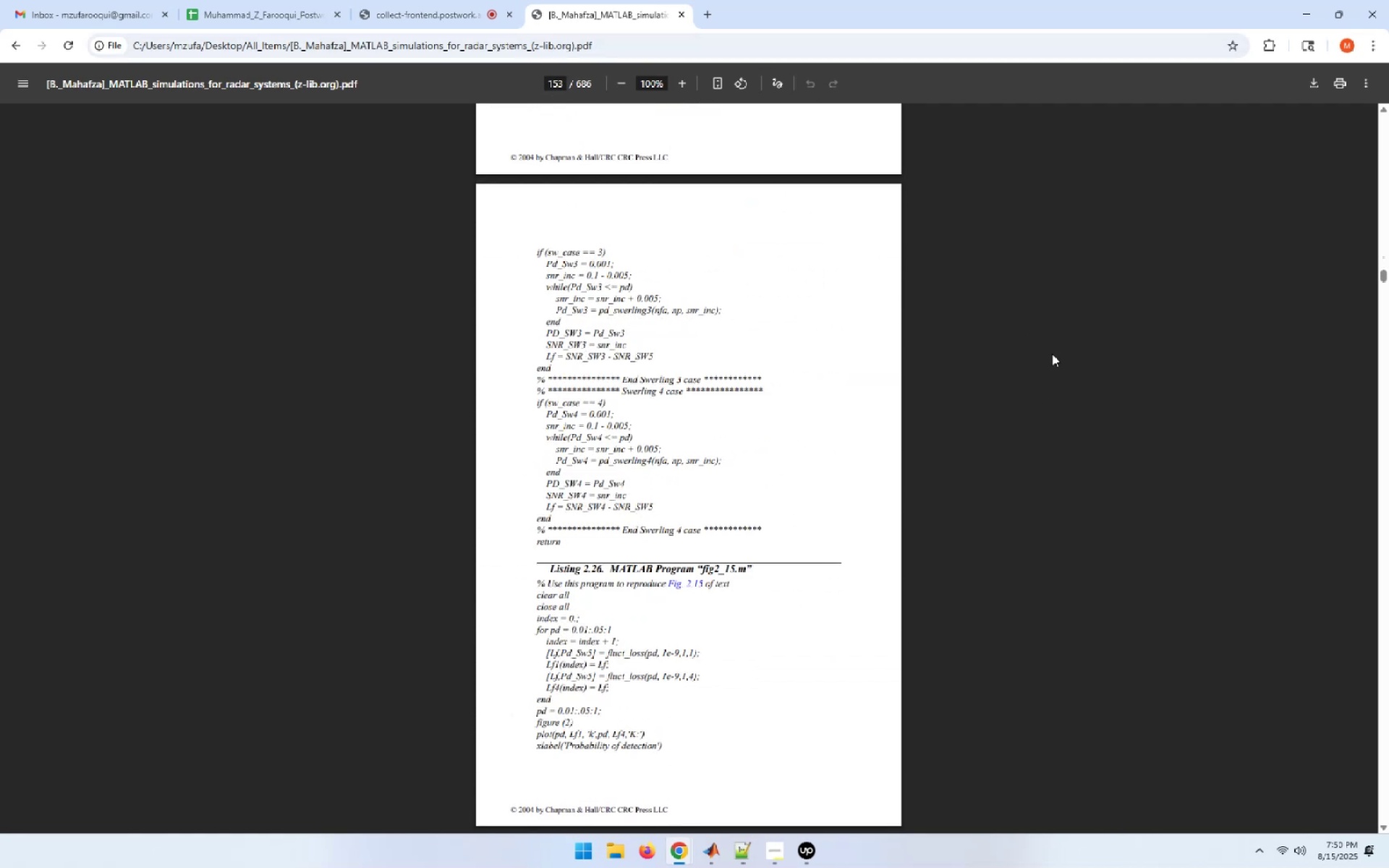 
key(PageDown)
 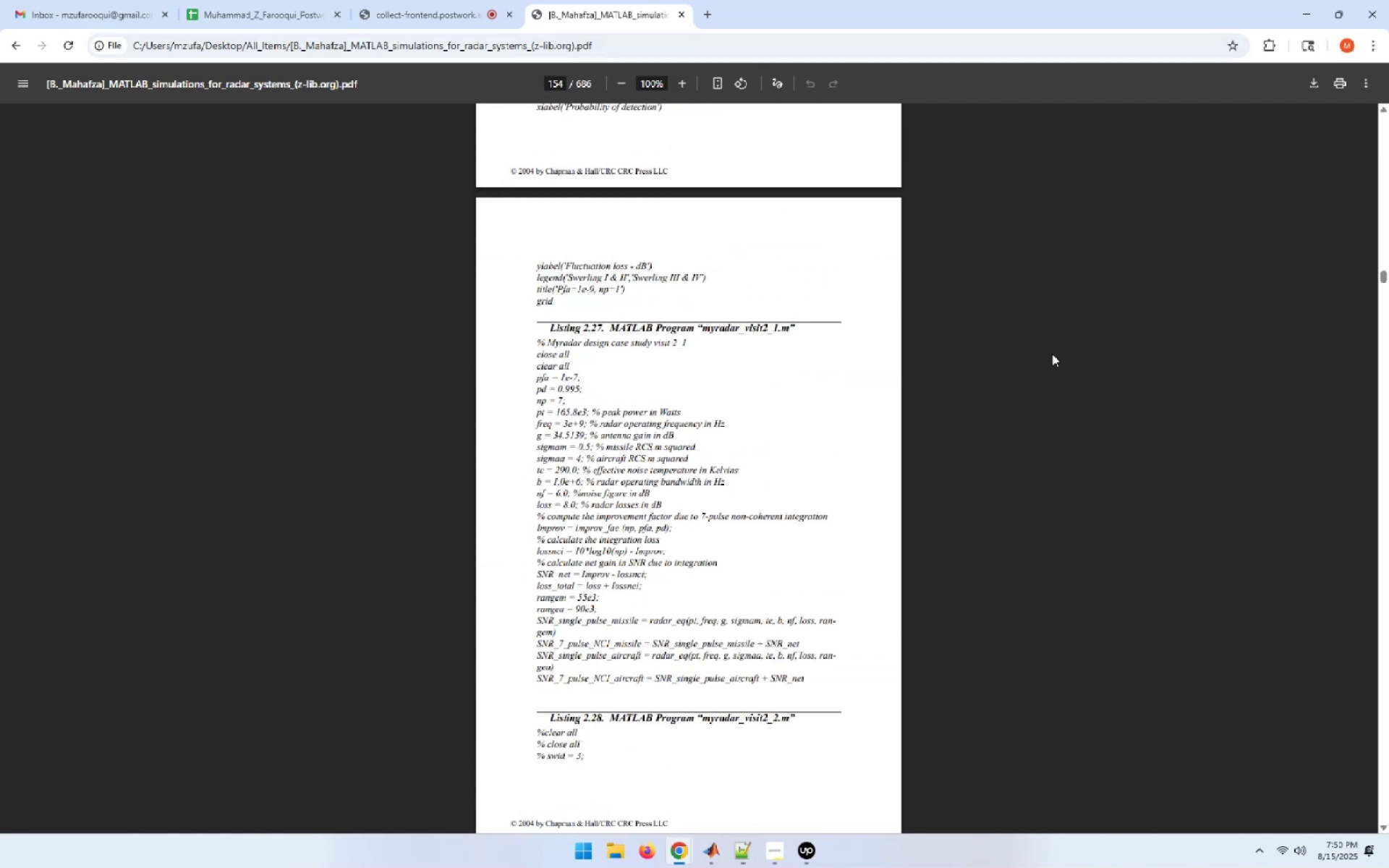 
key(PageDown)
 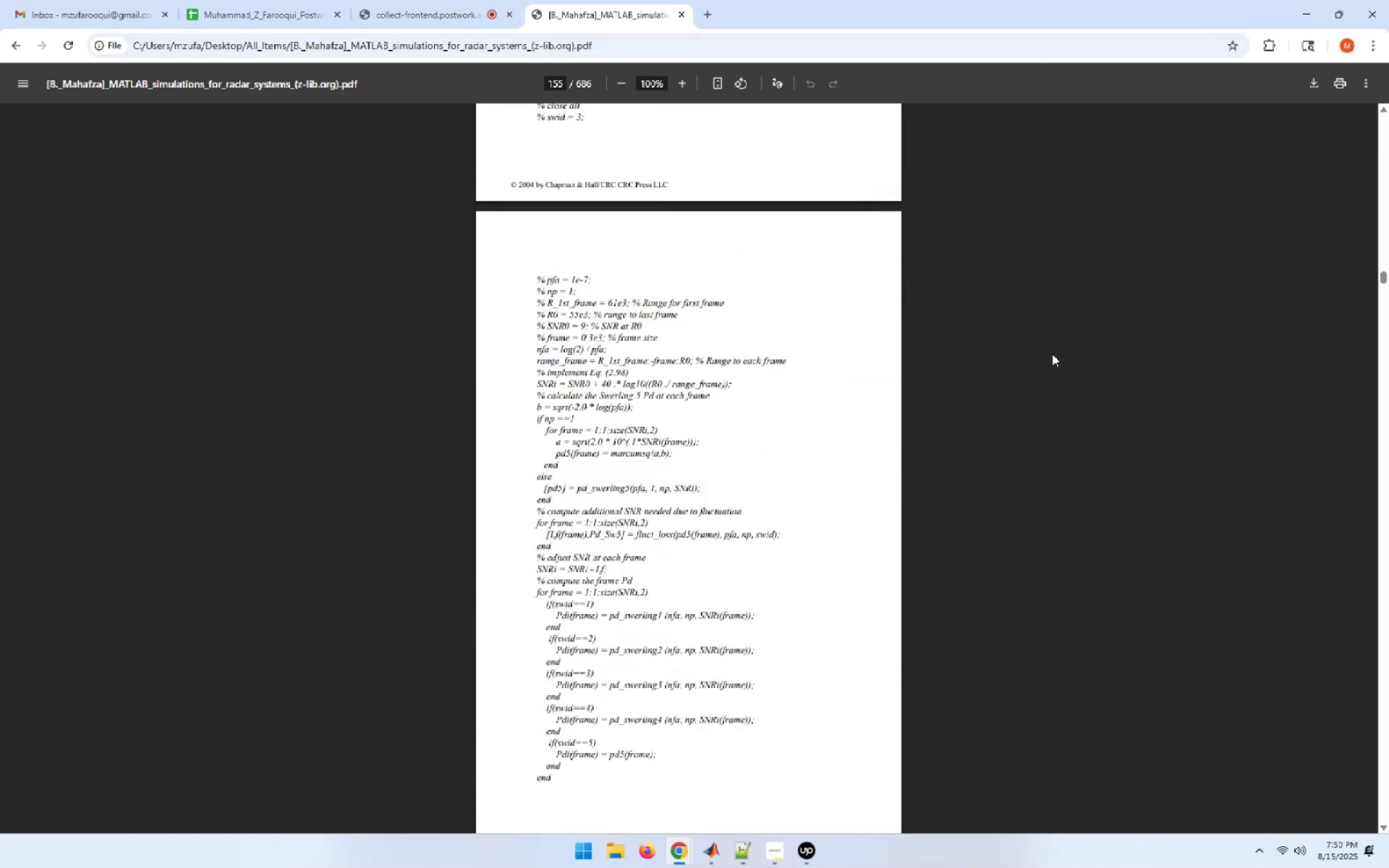 
key(PageDown)
 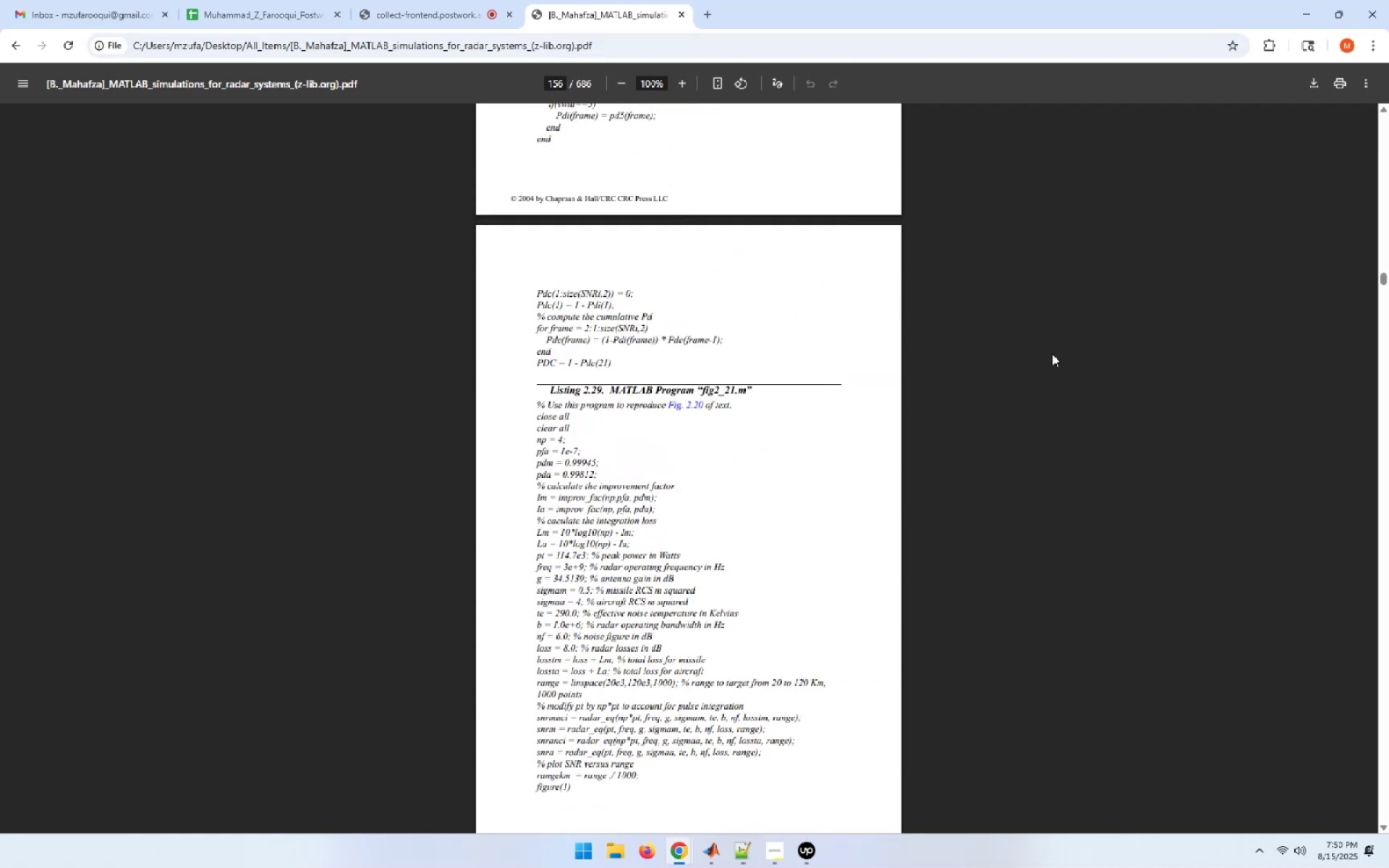 
key(PageDown)
 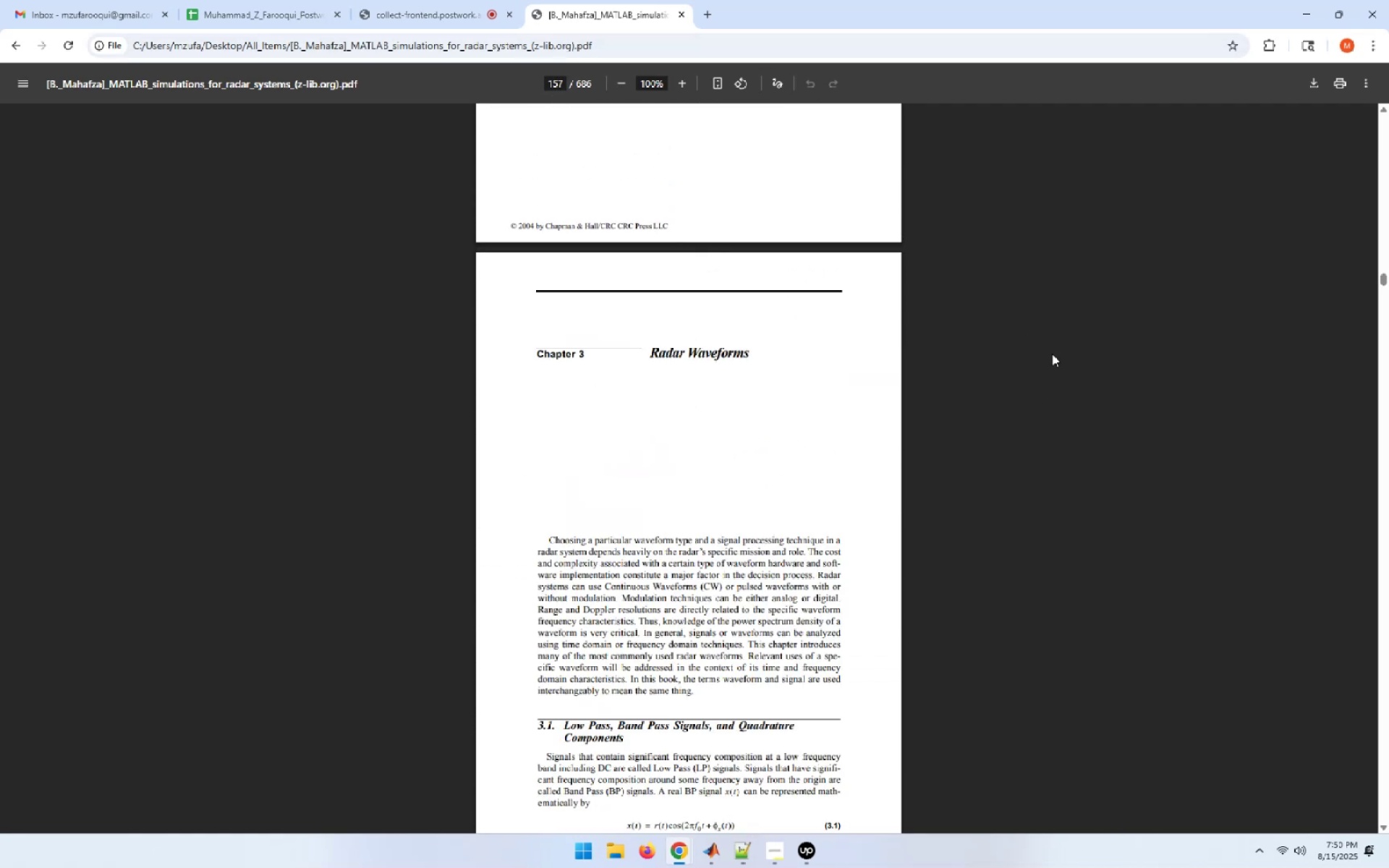 
key(PageDown)
 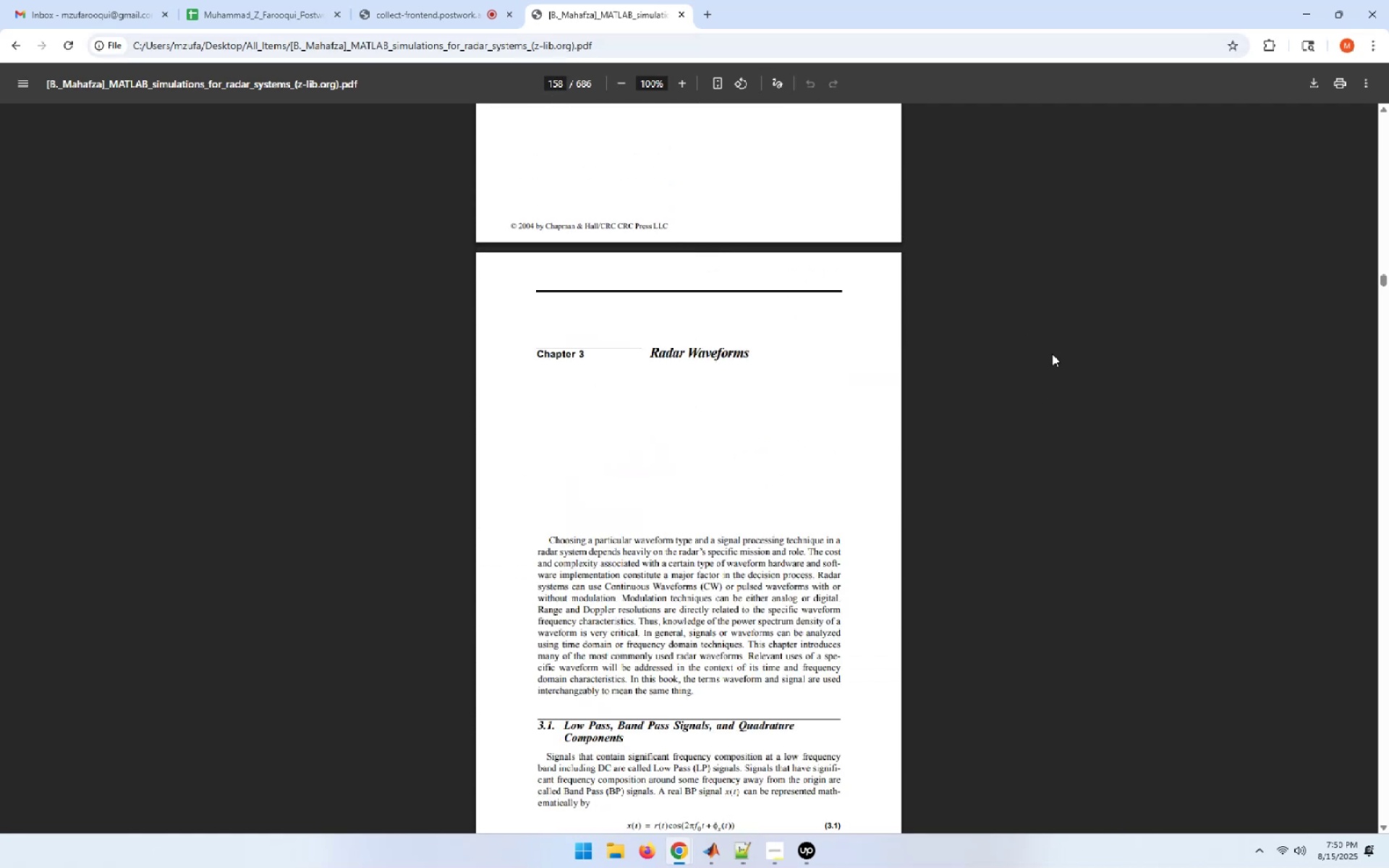 
key(PageDown)
 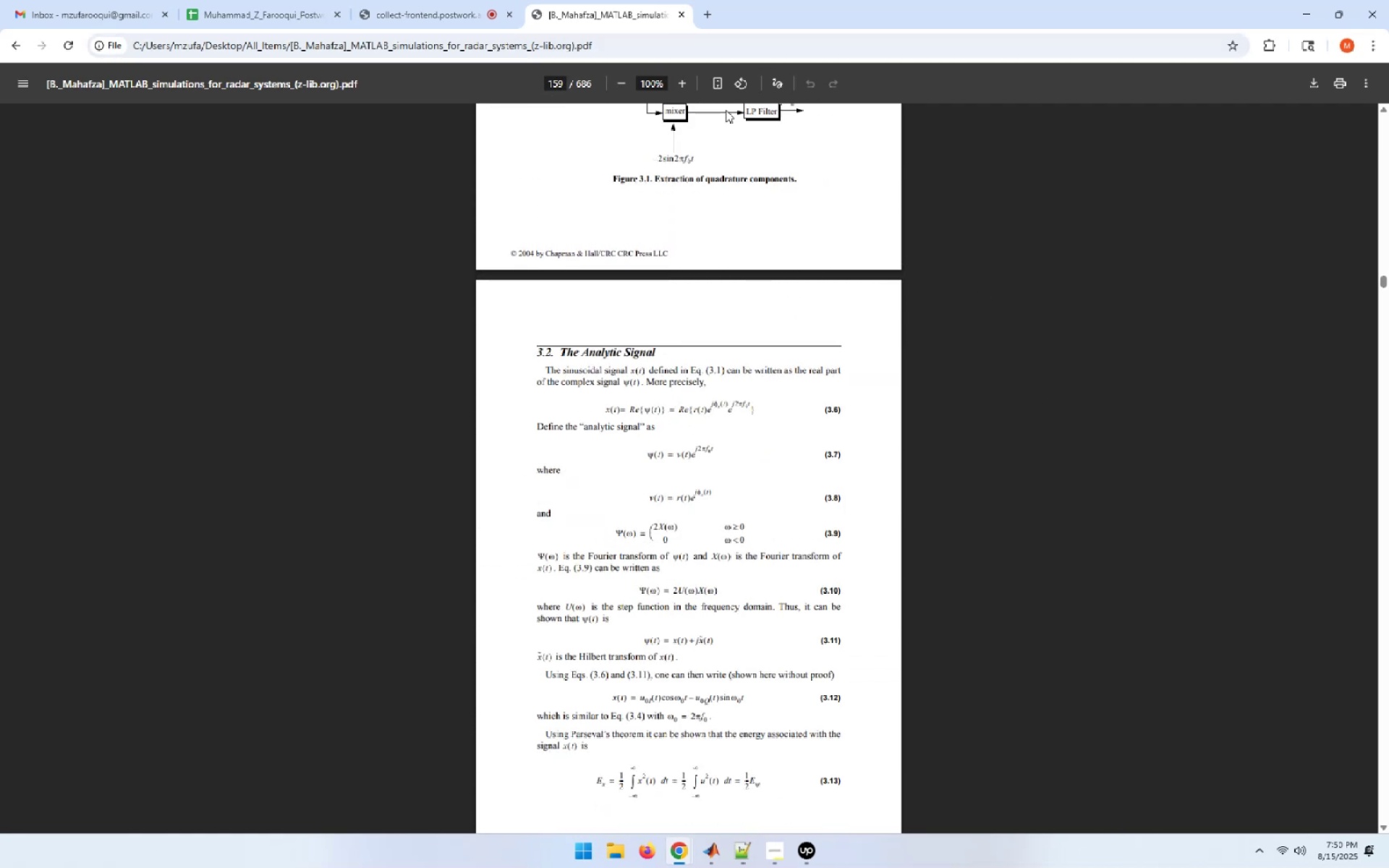 
left_click([715, 82])
 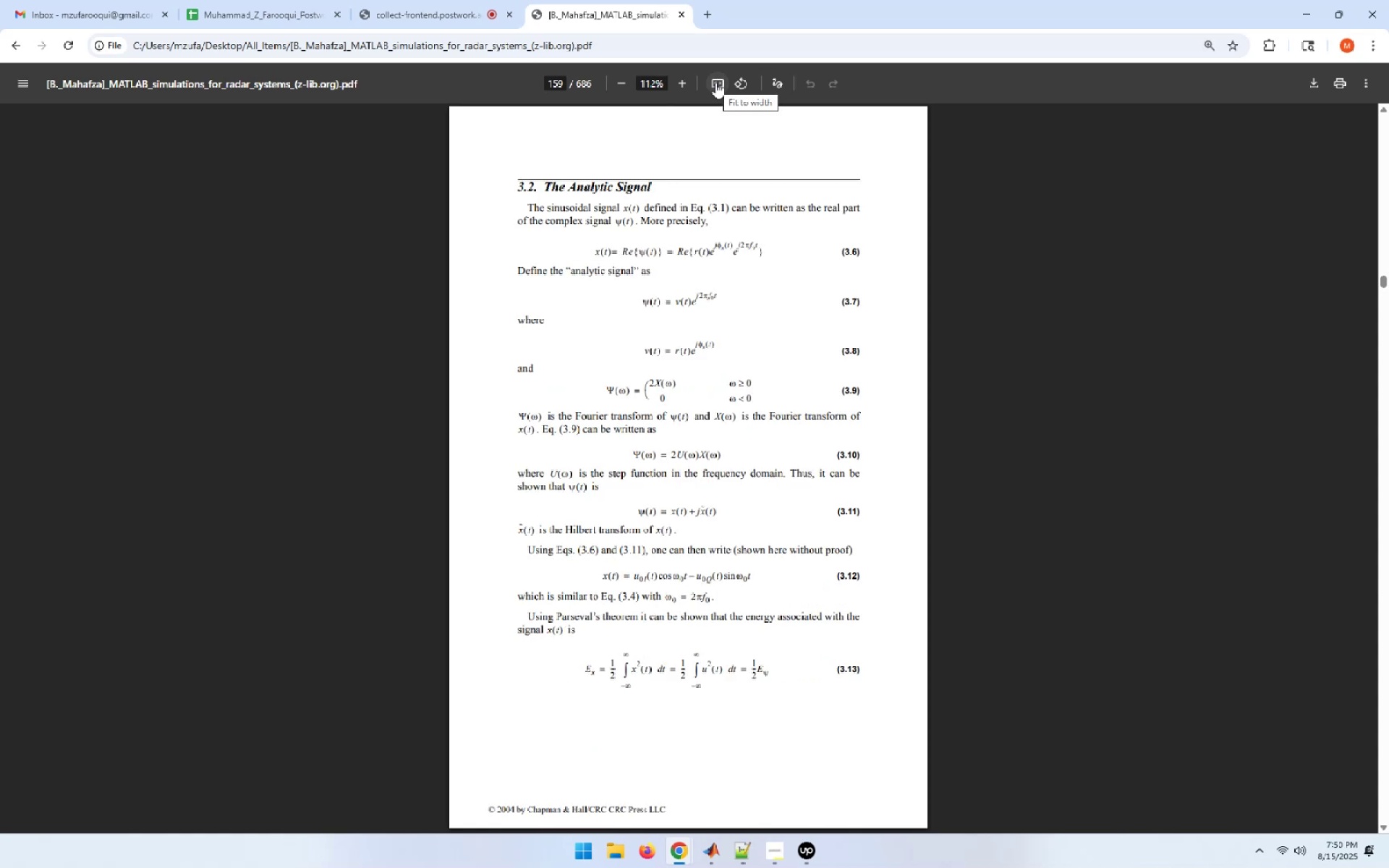 
left_click([715, 82])
 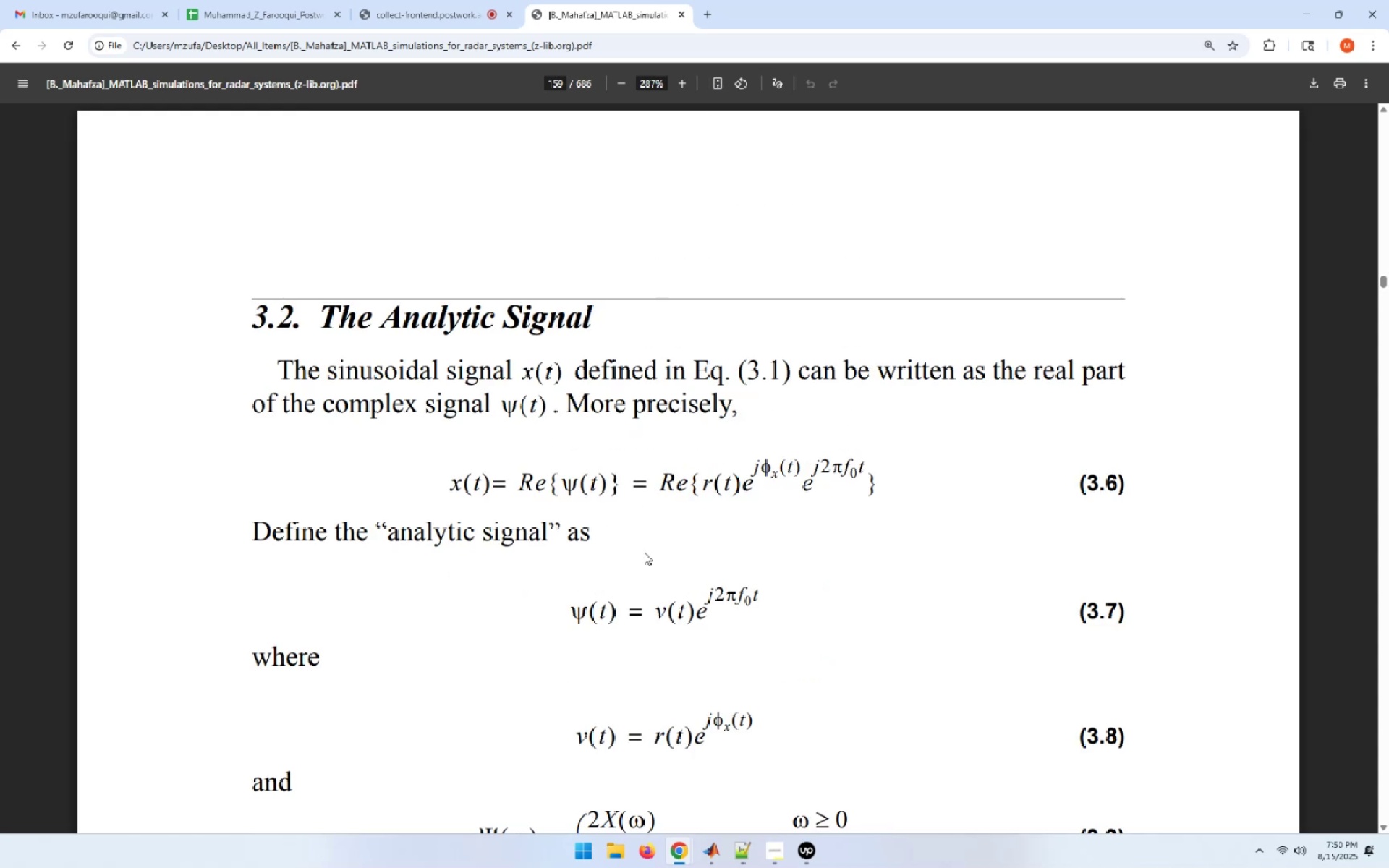 
scroll: coordinate [647, 552], scroll_direction: up, amount: 54.0
 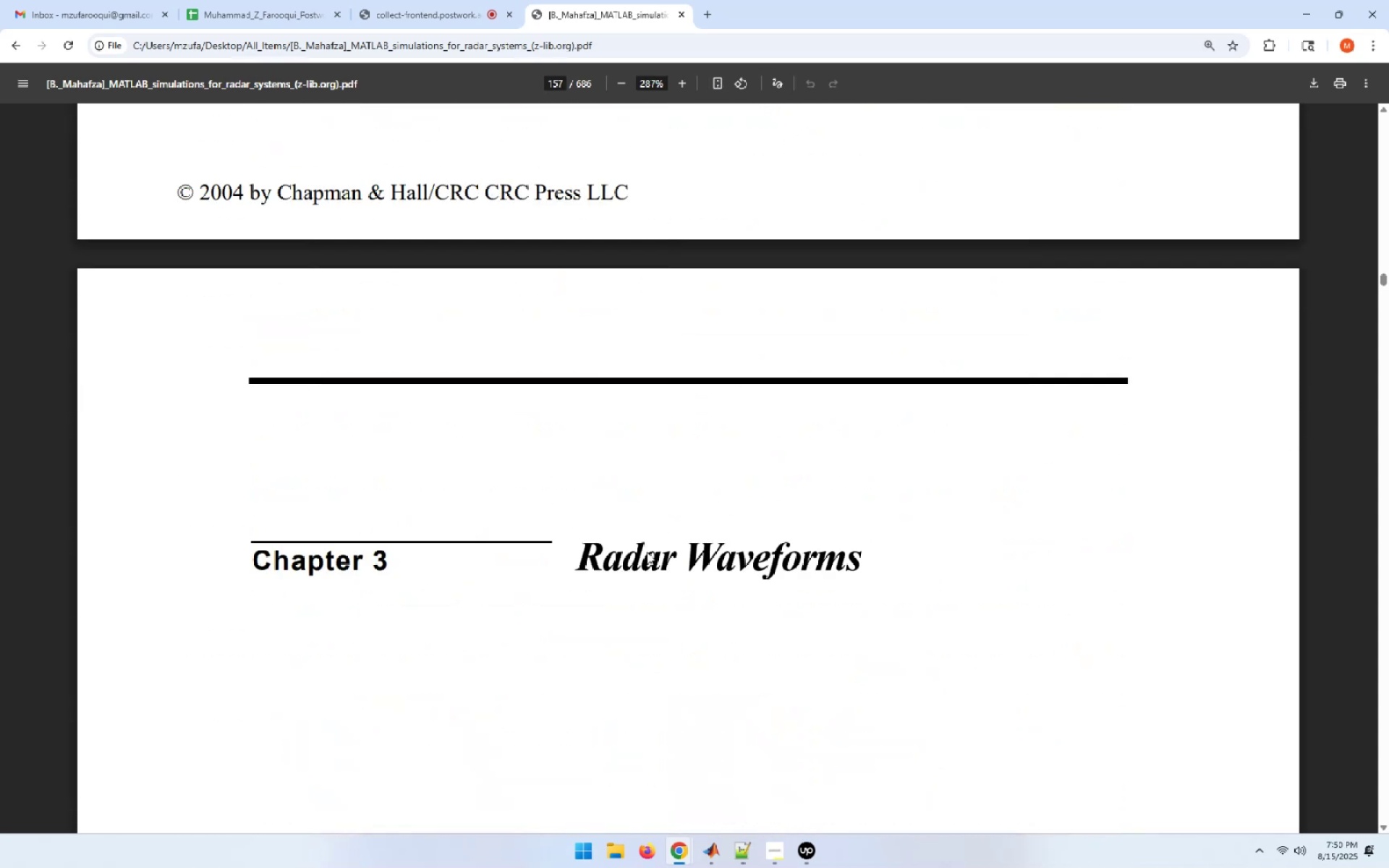 
scroll: coordinate [646, 552], scroll_direction: down, amount: 18.0
 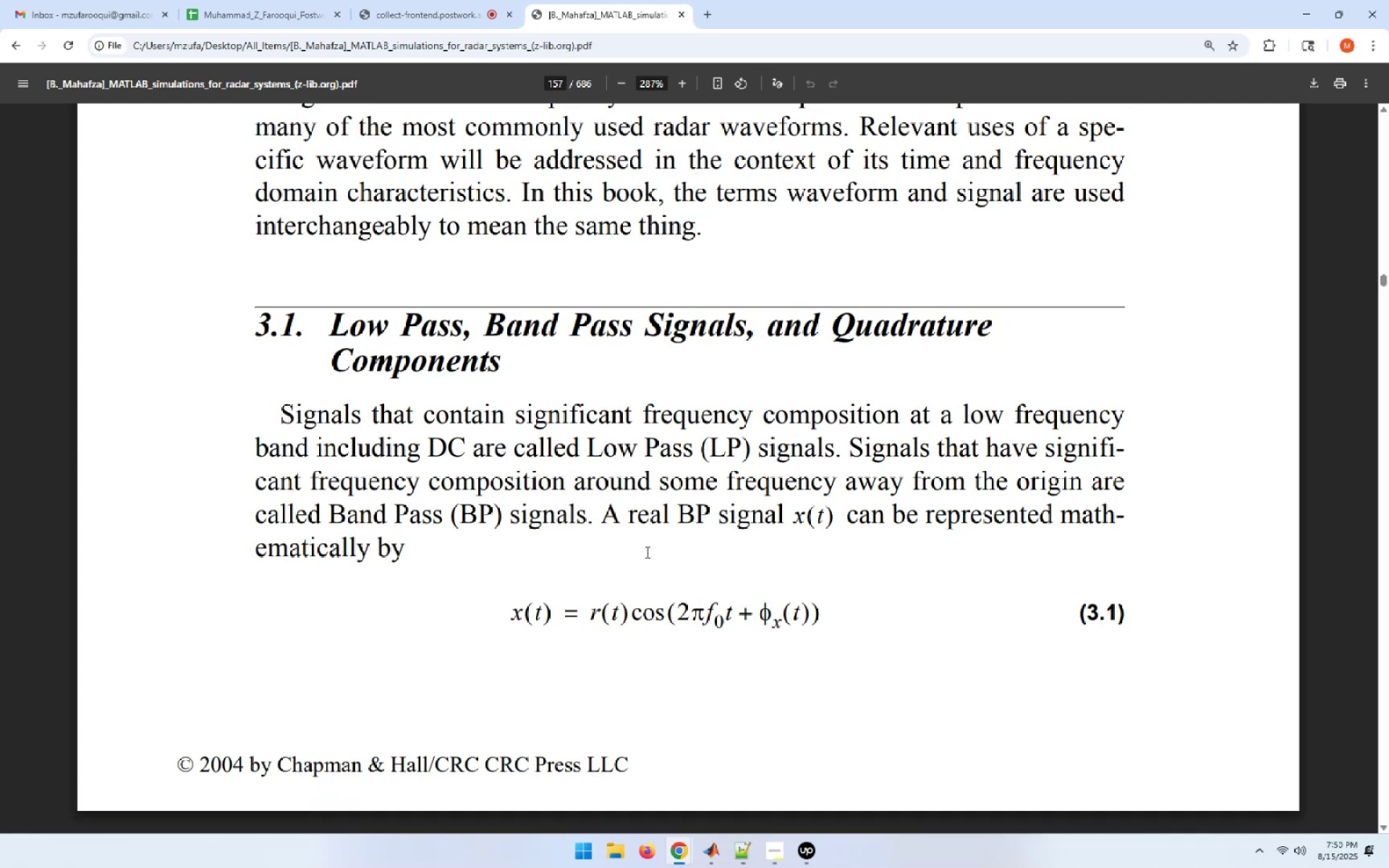 
wait(5.78)
 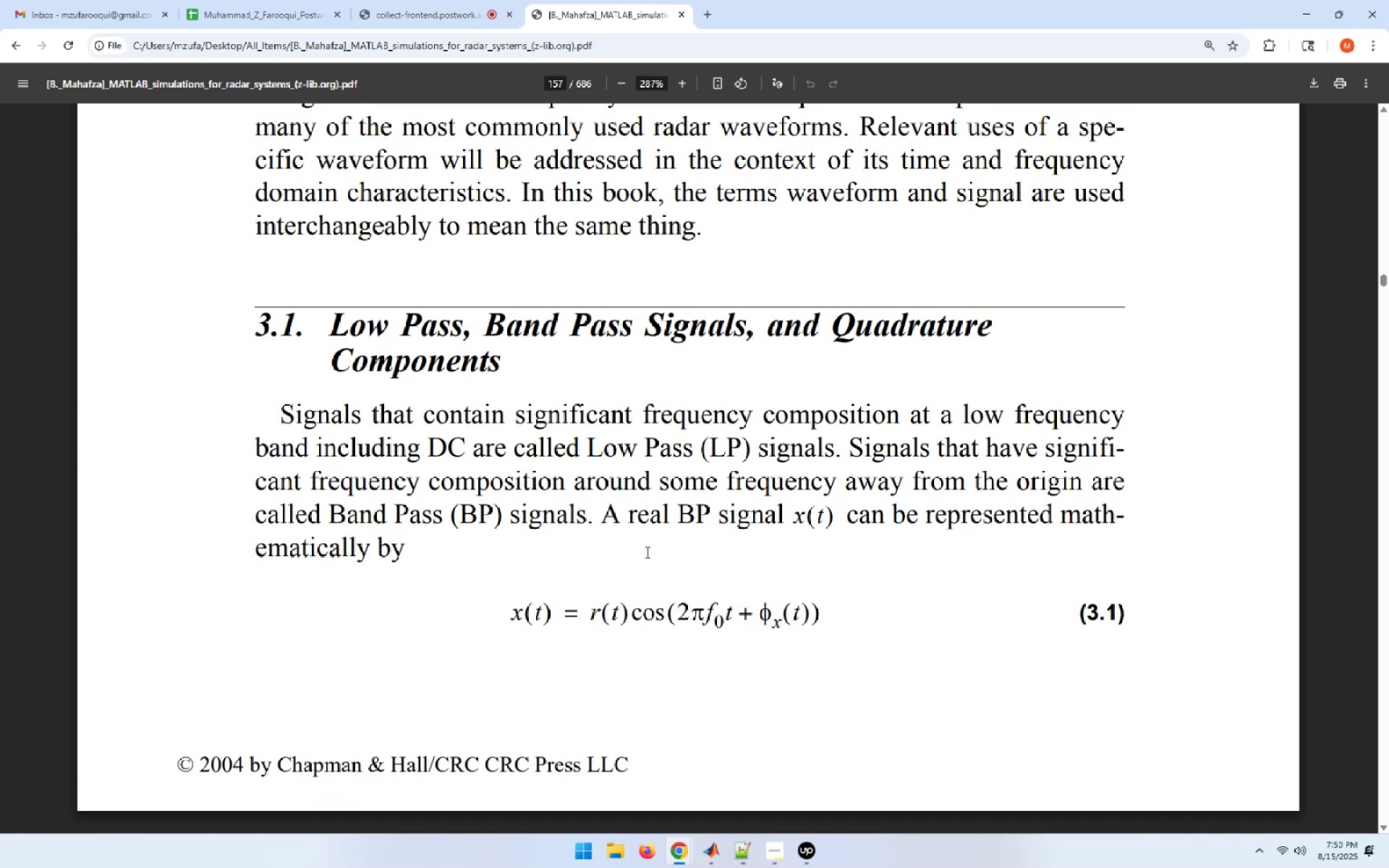 
left_click([805, 849])
 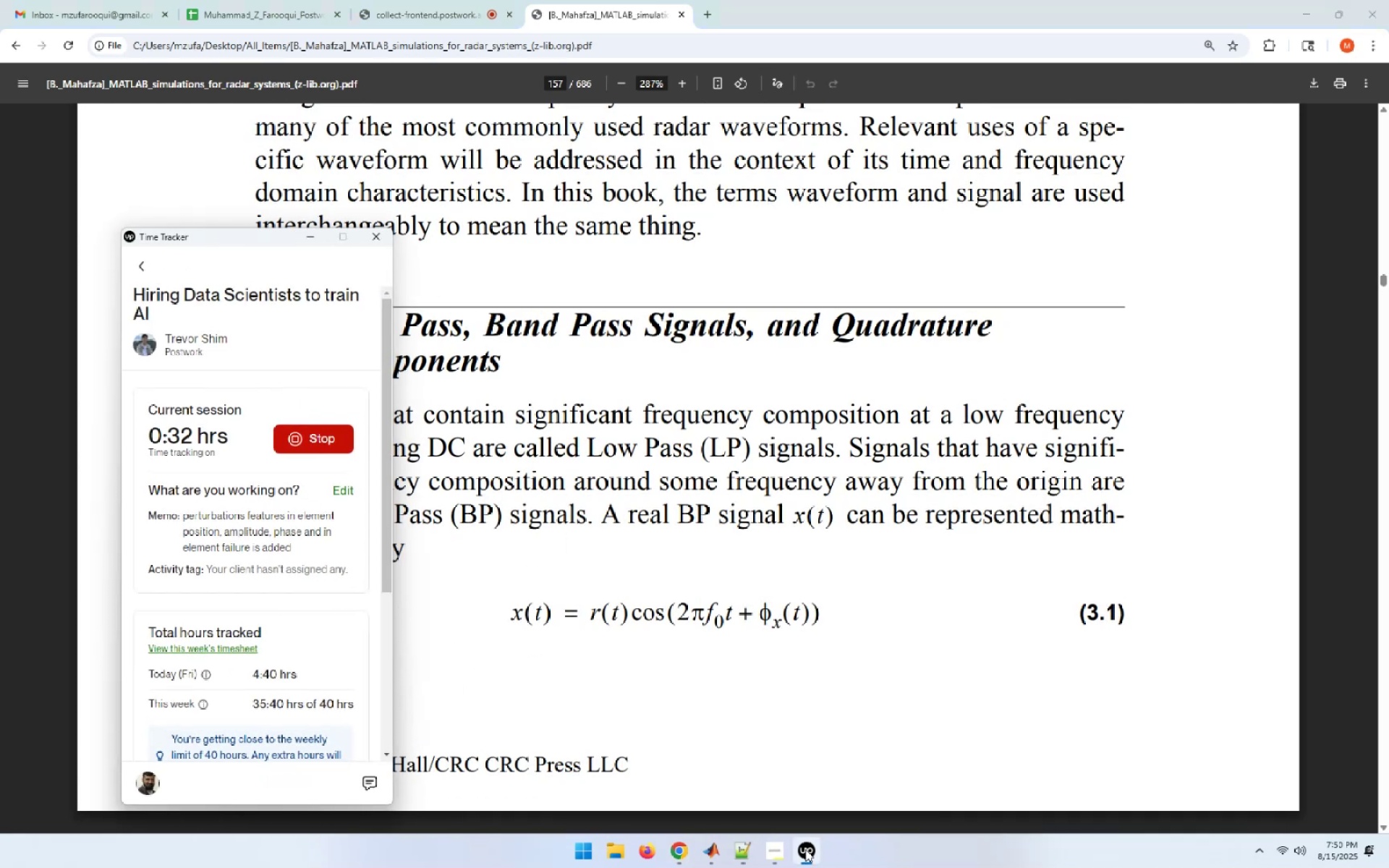 
left_click([805, 849])
 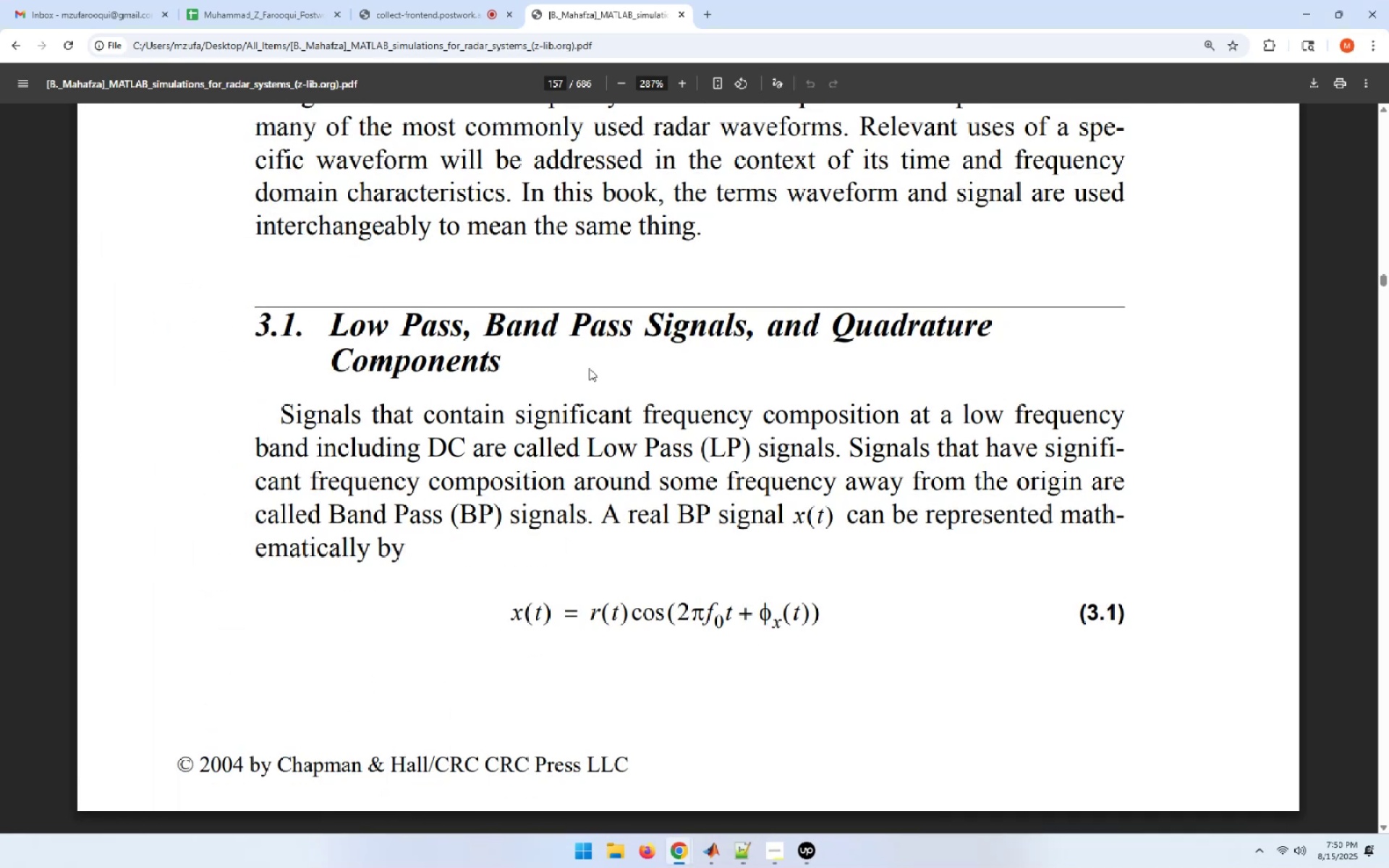 
scroll: coordinate [727, 438], scroll_direction: up, amount: 10.0
 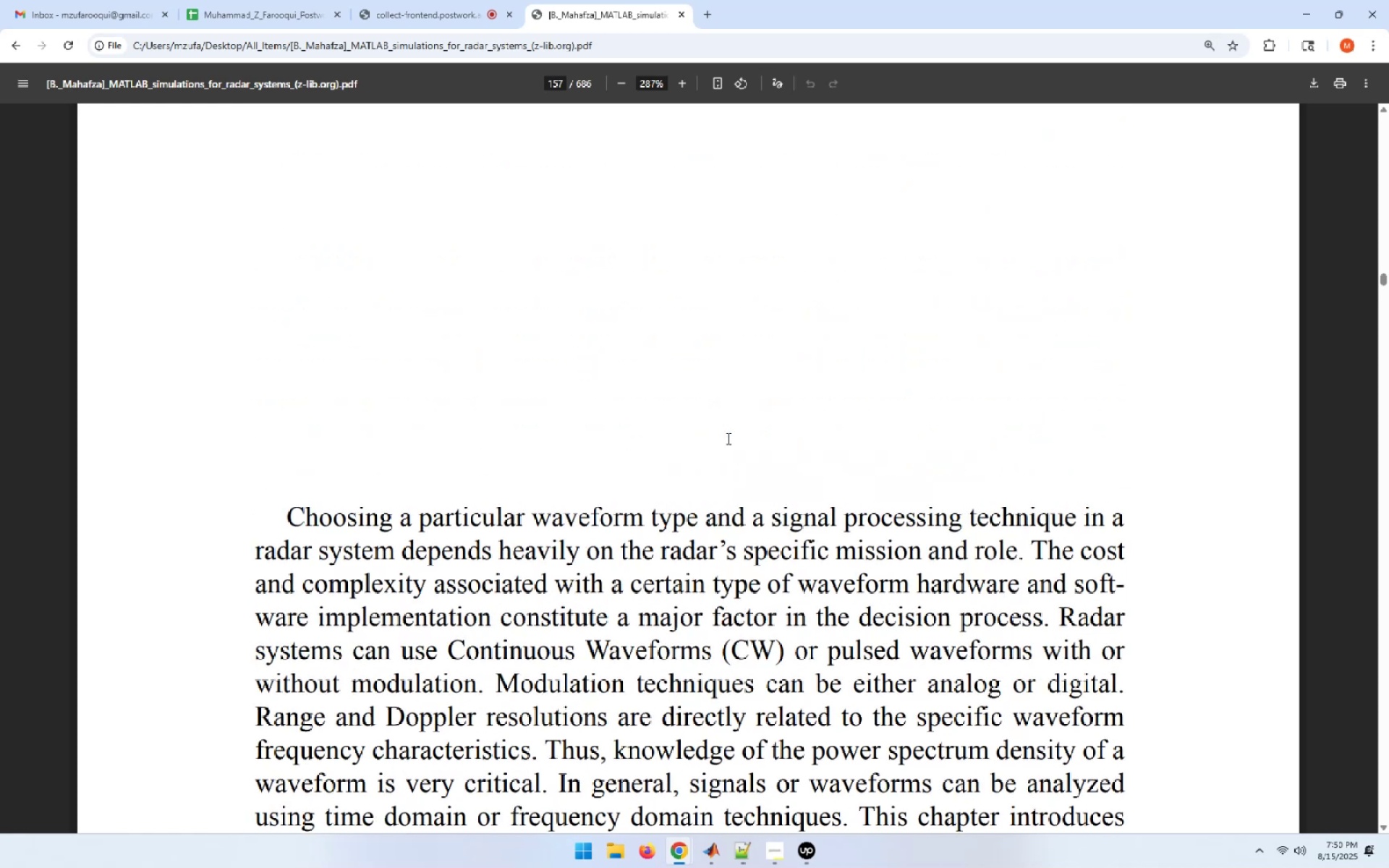 
scroll: coordinate [727, 438], scroll_direction: down, amount: 5.0
 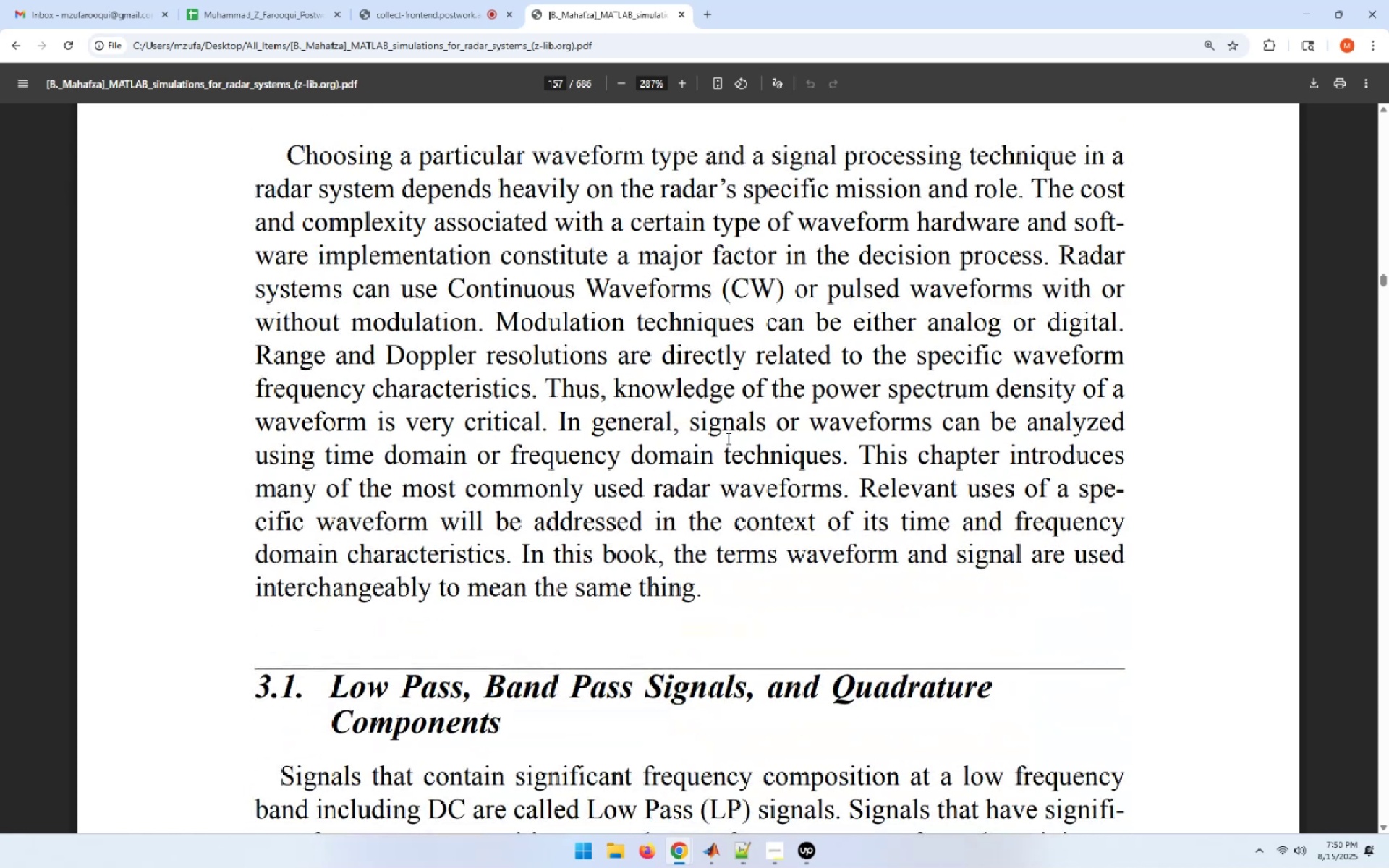 
wait(10.75)
 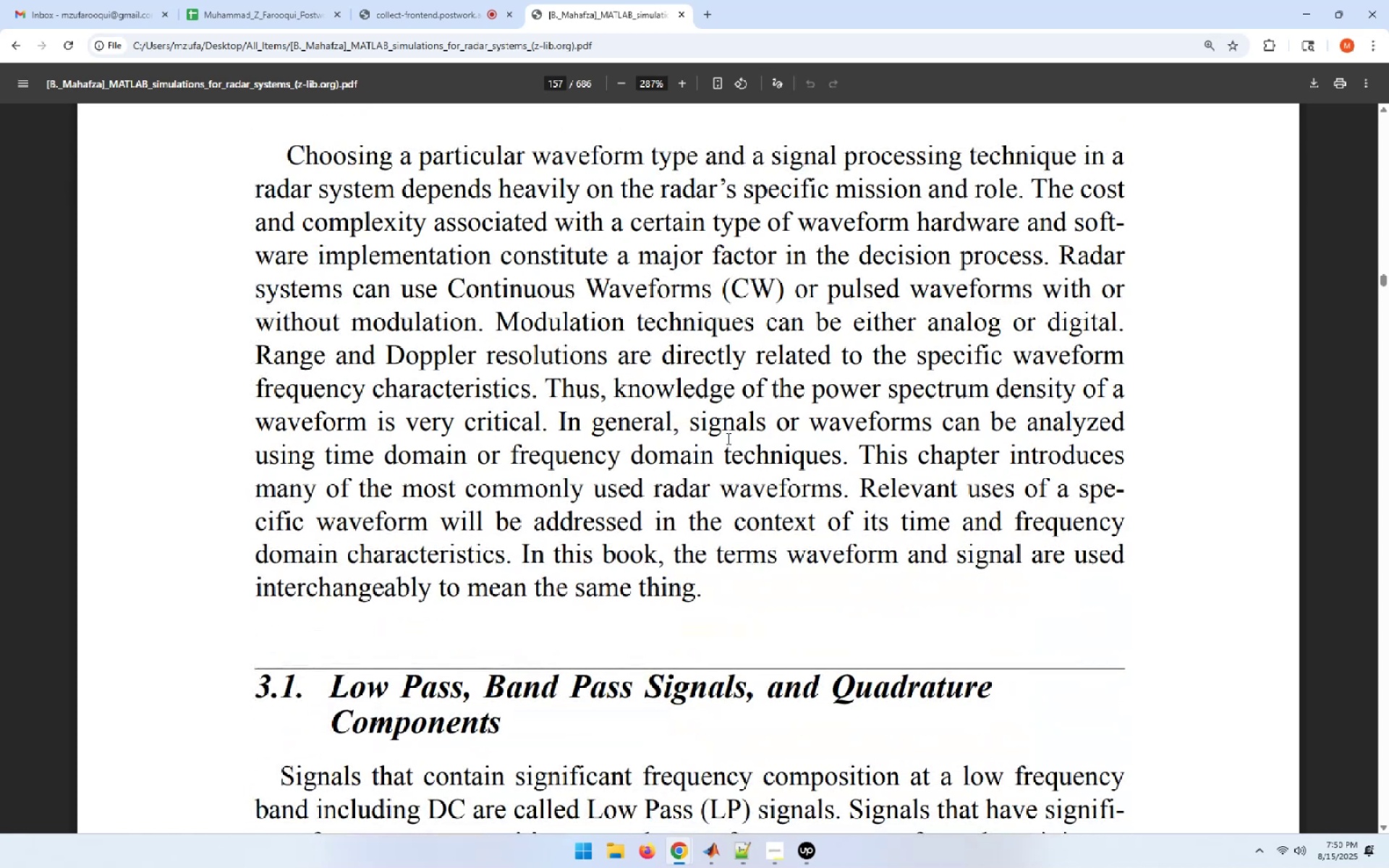 
scroll: coordinate [727, 438], scroll_direction: down, amount: 6.0
 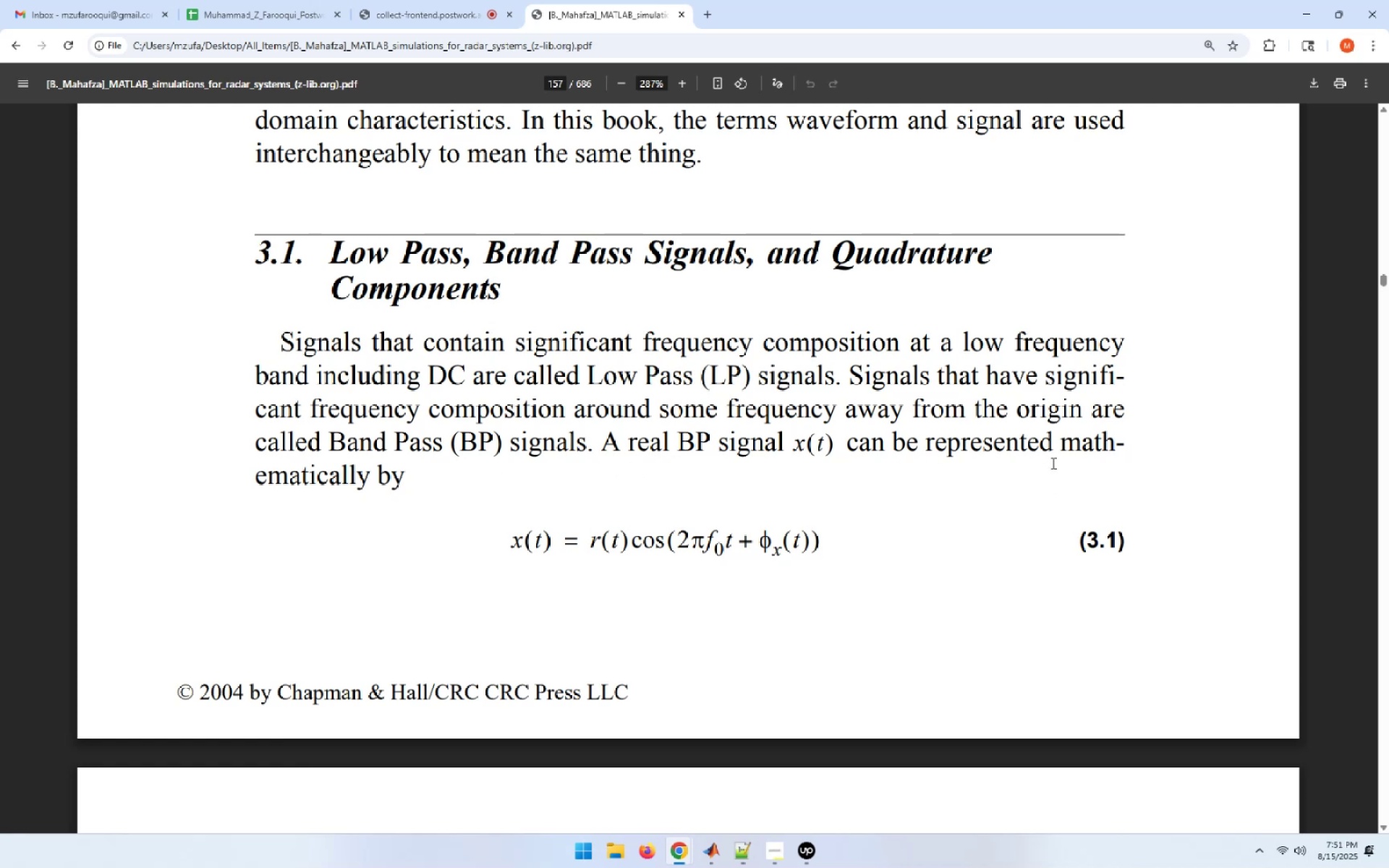 
wait(46.9)
 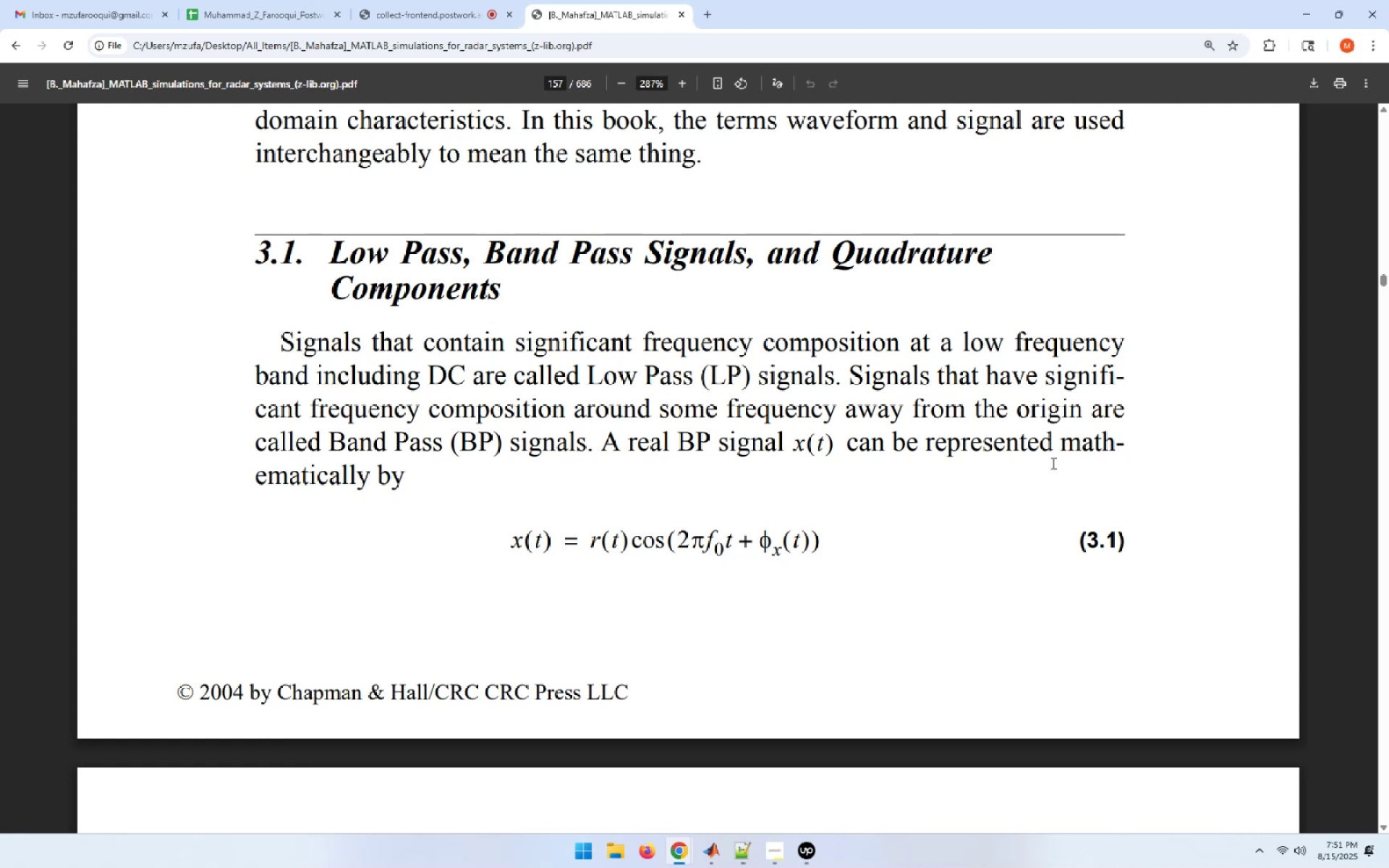 
left_click_drag(start_coordinate=[670, 538], to_coordinate=[799, 535])
 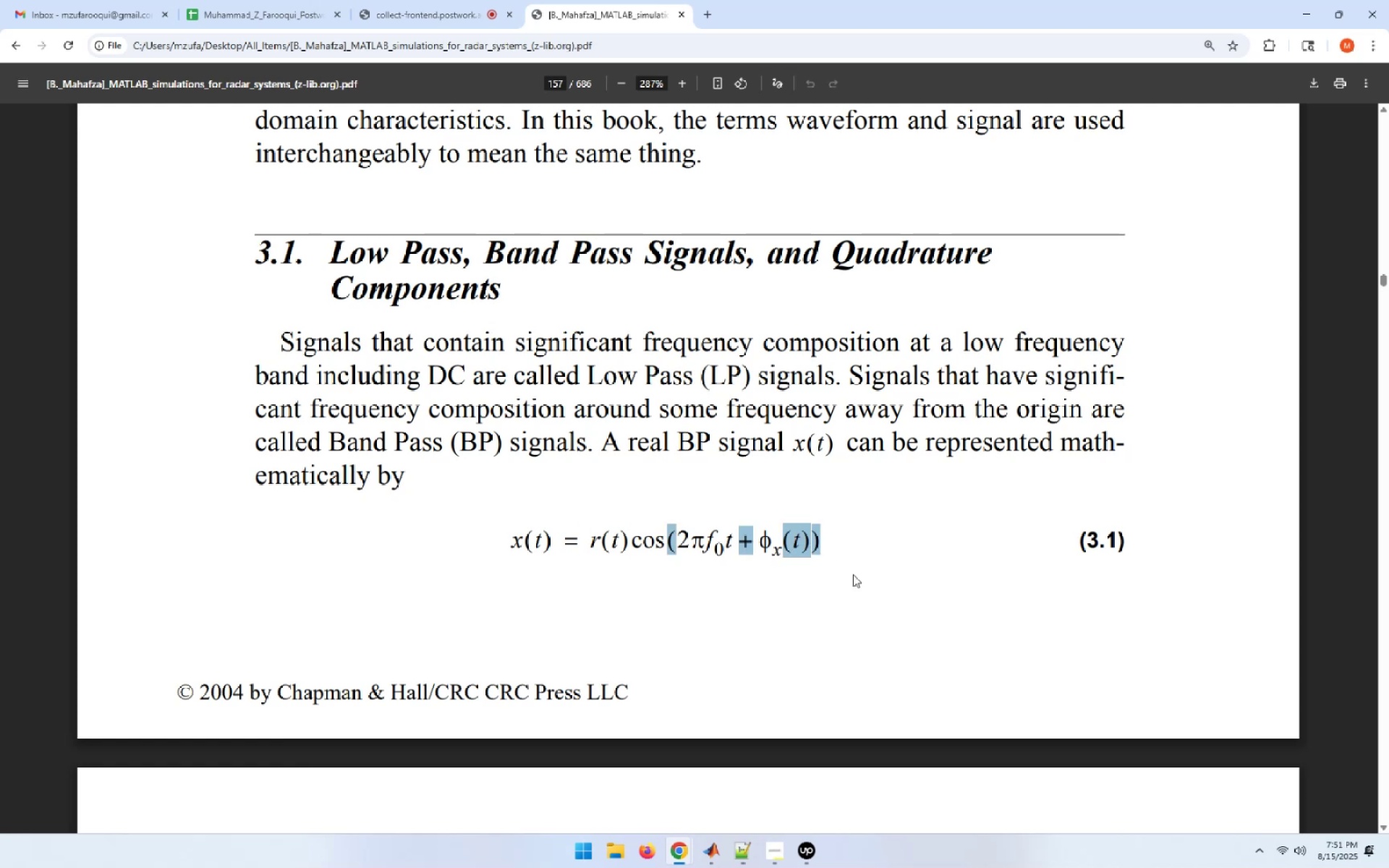 
scroll: coordinate [856, 576], scroll_direction: down, amount: 7.0
 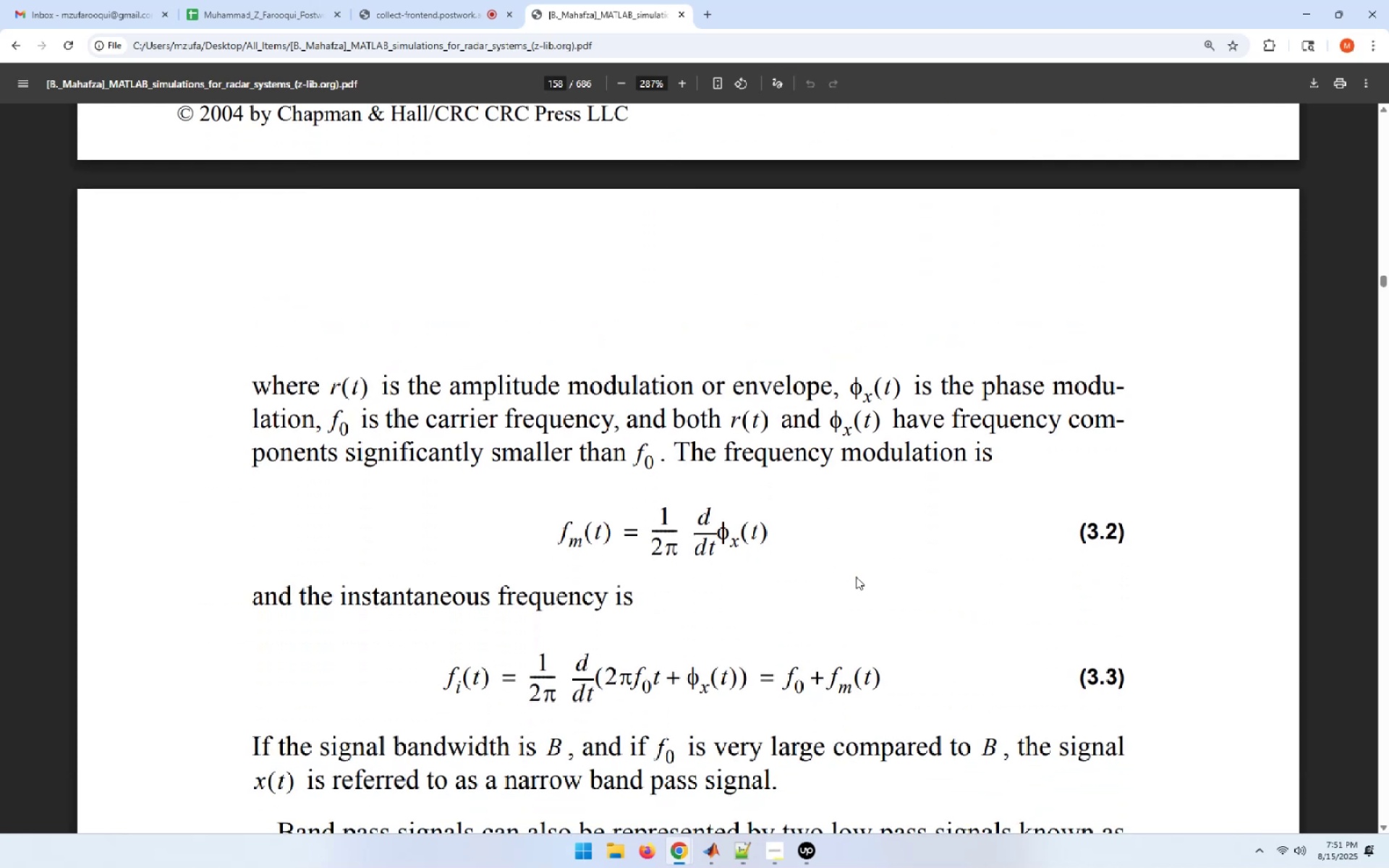 
scroll: coordinate [856, 576], scroll_direction: up, amount: 4.0
 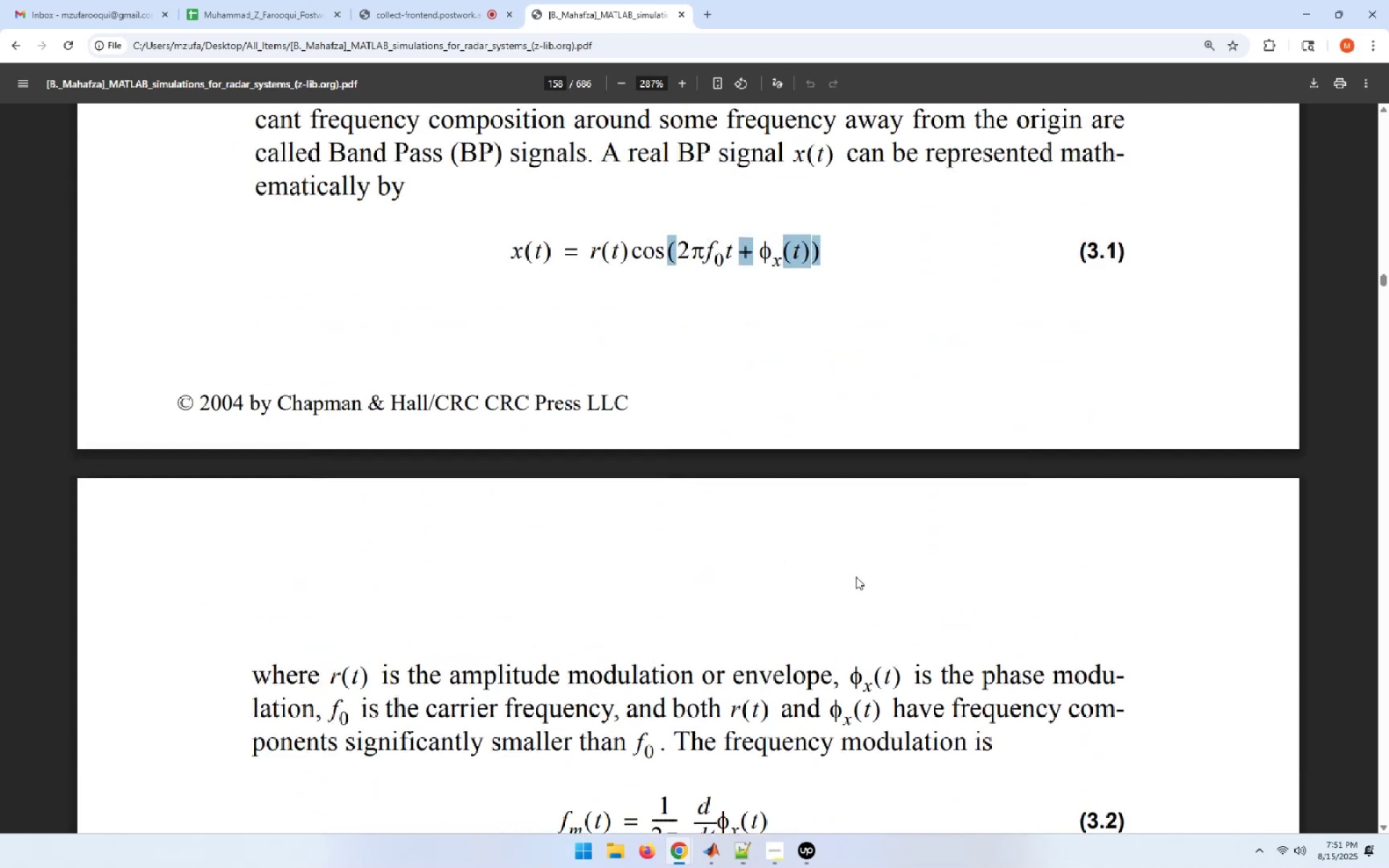 
scroll: coordinate [856, 576], scroll_direction: down, amount: 2.0
 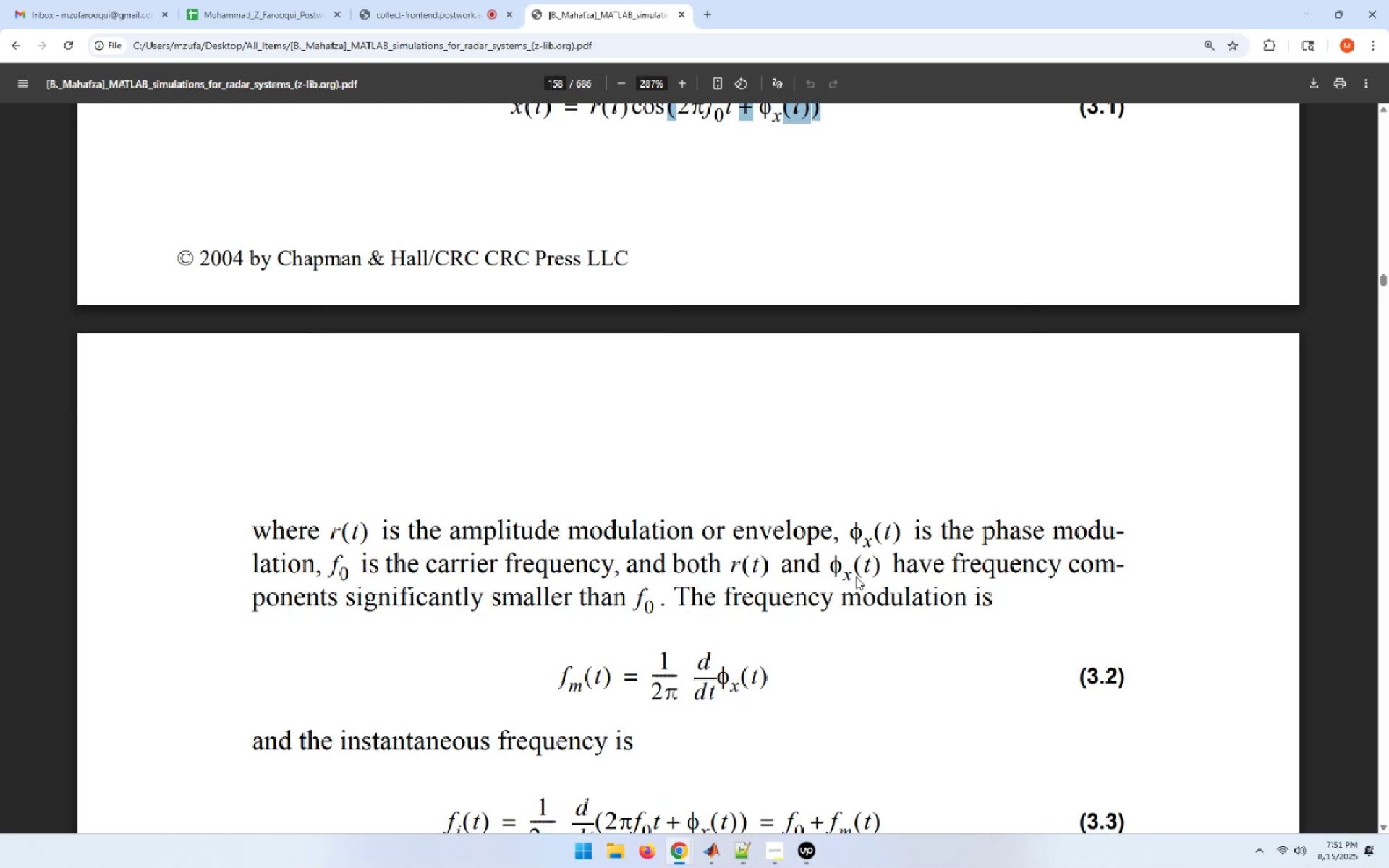 
scroll: coordinate [856, 576], scroll_direction: up, amount: 2.0
 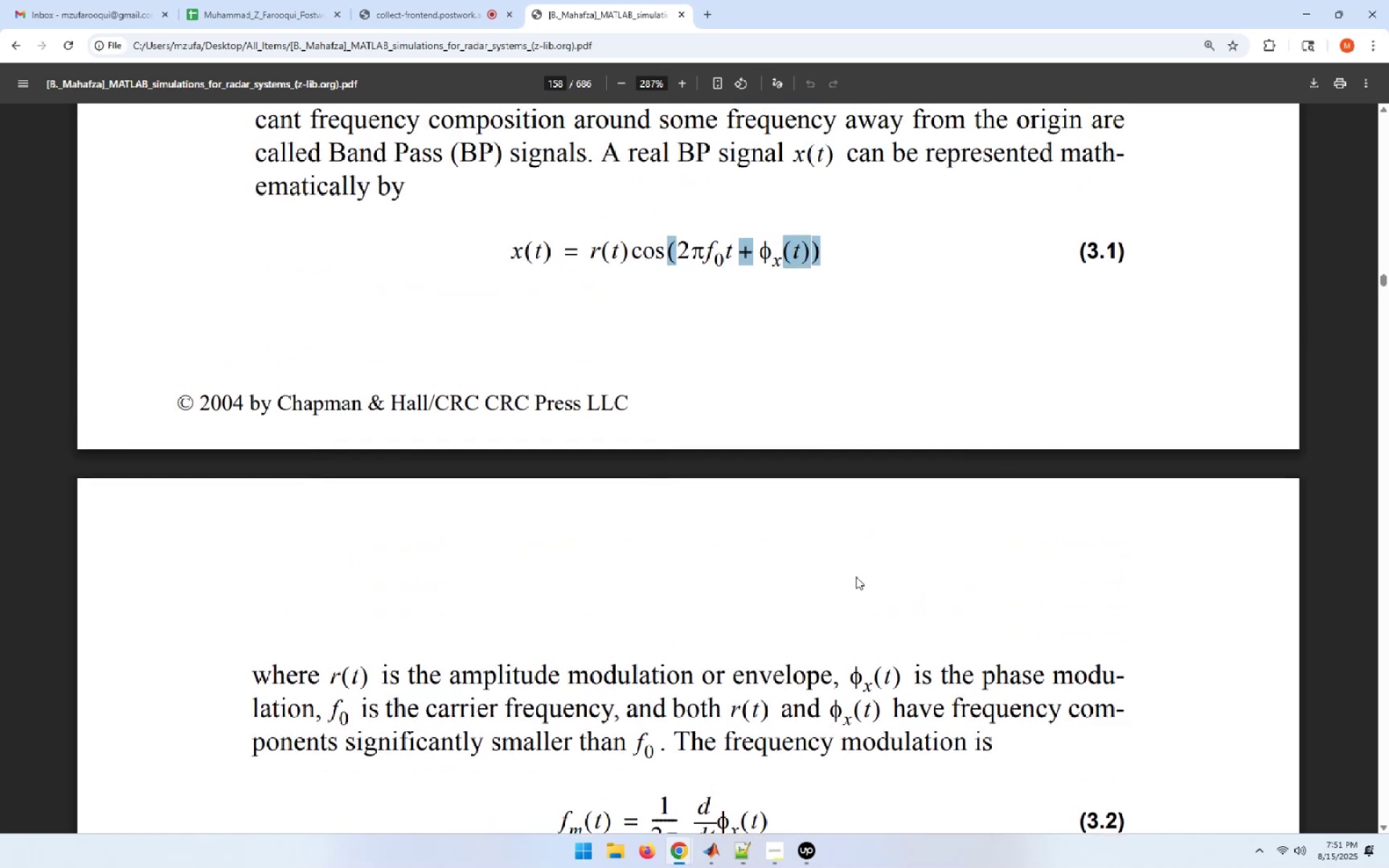 
scroll: coordinate [855, 576], scroll_direction: down, amount: 2.0
 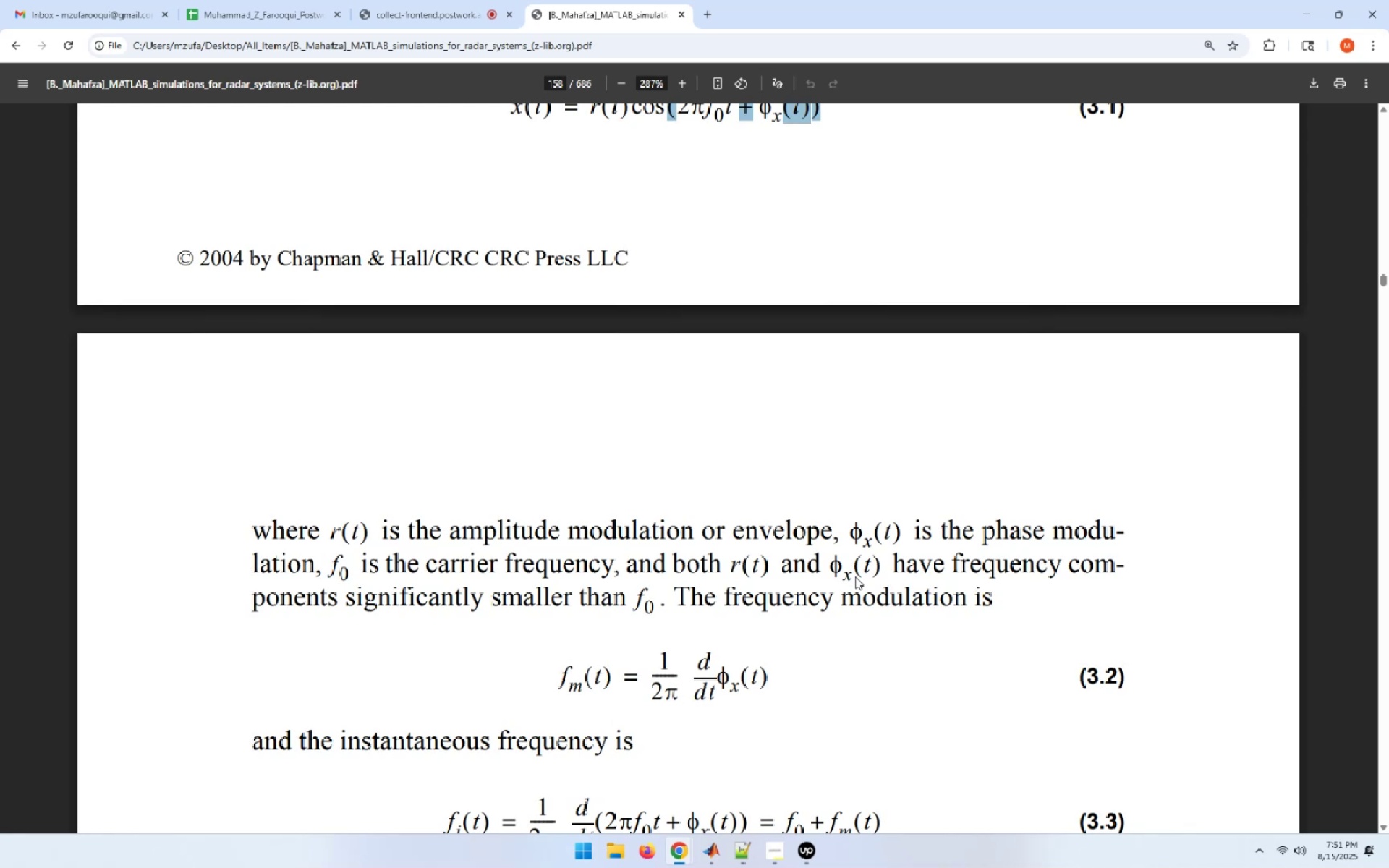 
wait(17.86)
 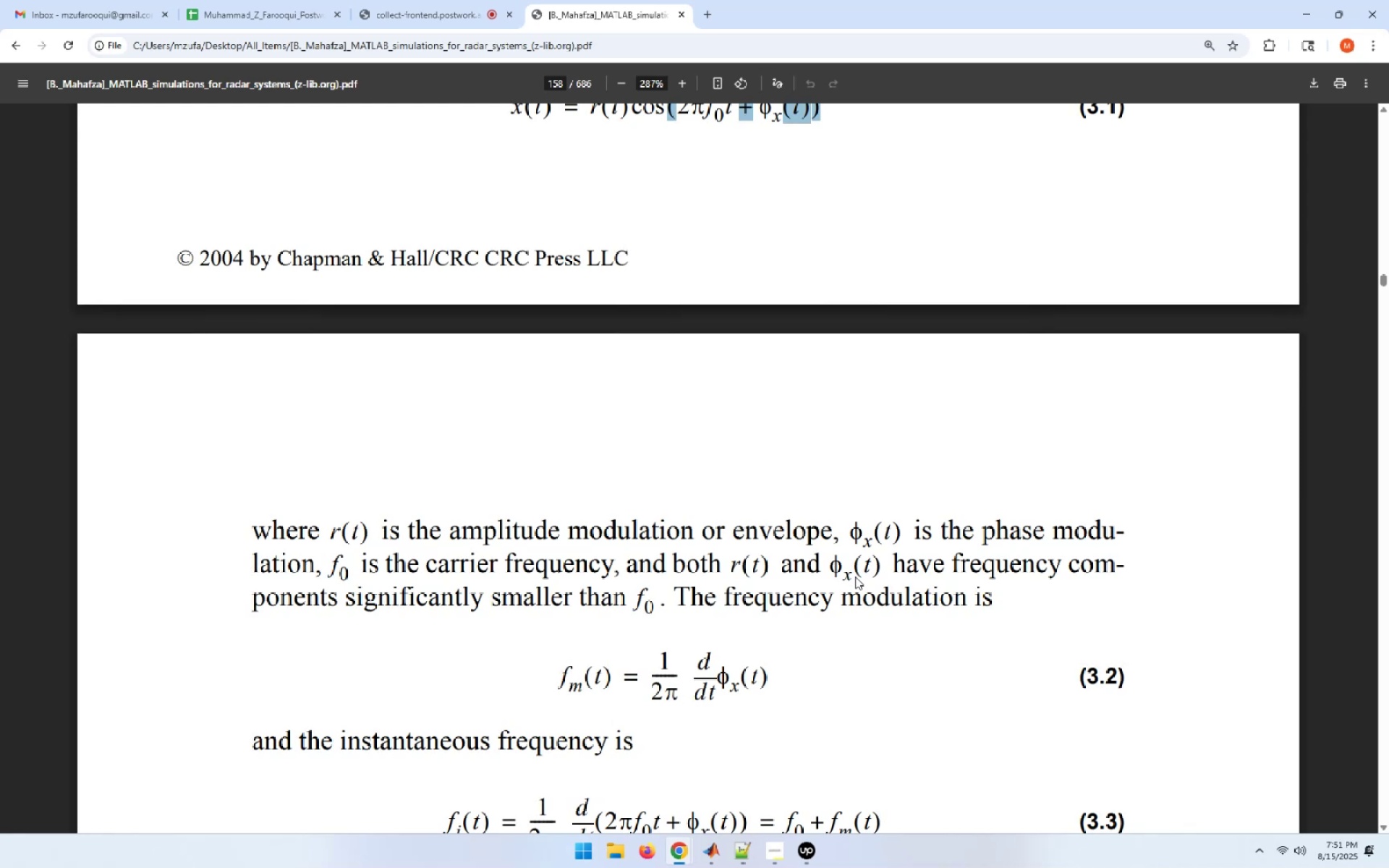 
scroll: coordinate [855, 576], scroll_direction: up, amount: 2.0
 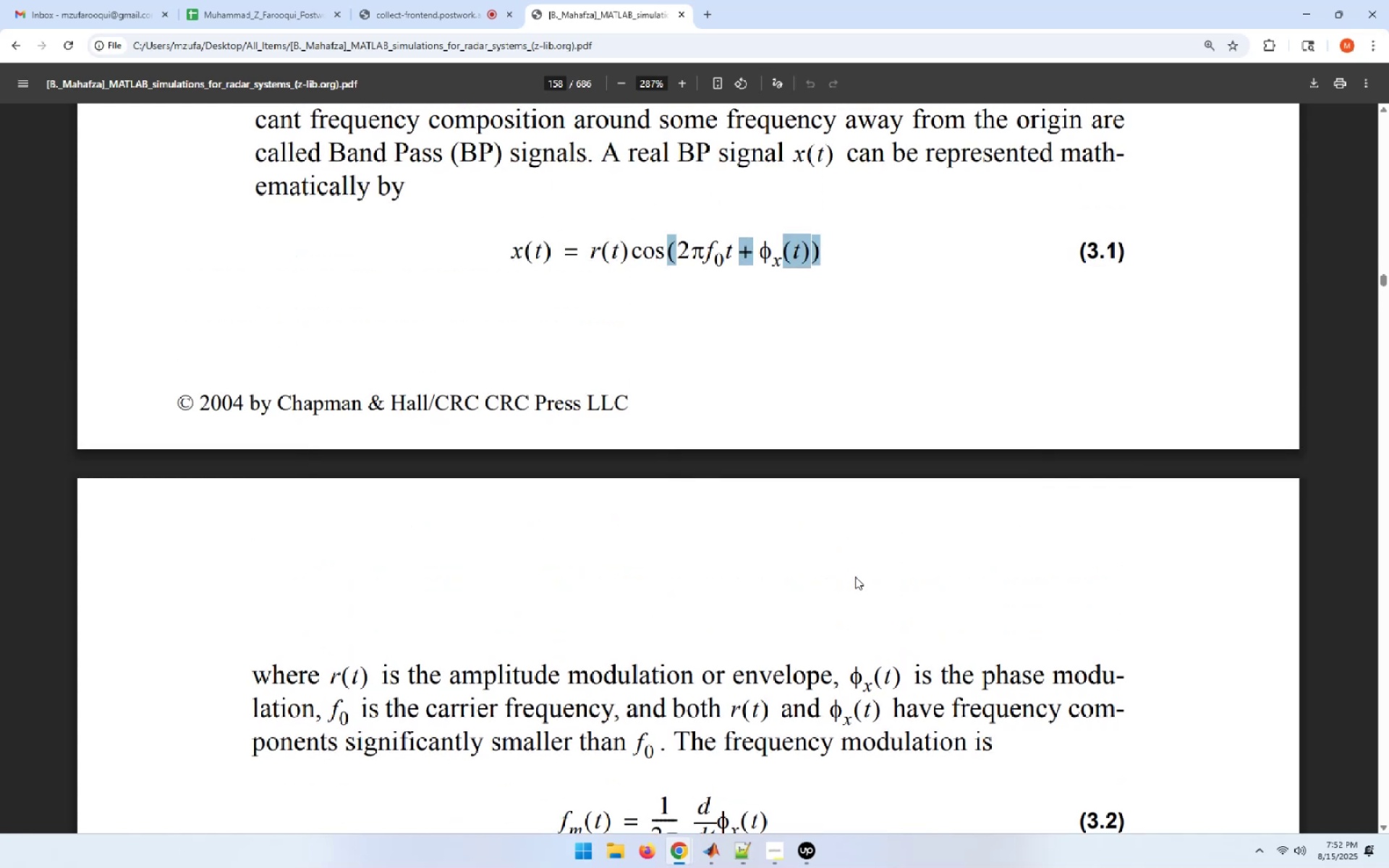 
scroll: coordinate [854, 576], scroll_direction: down, amount: 3.0
 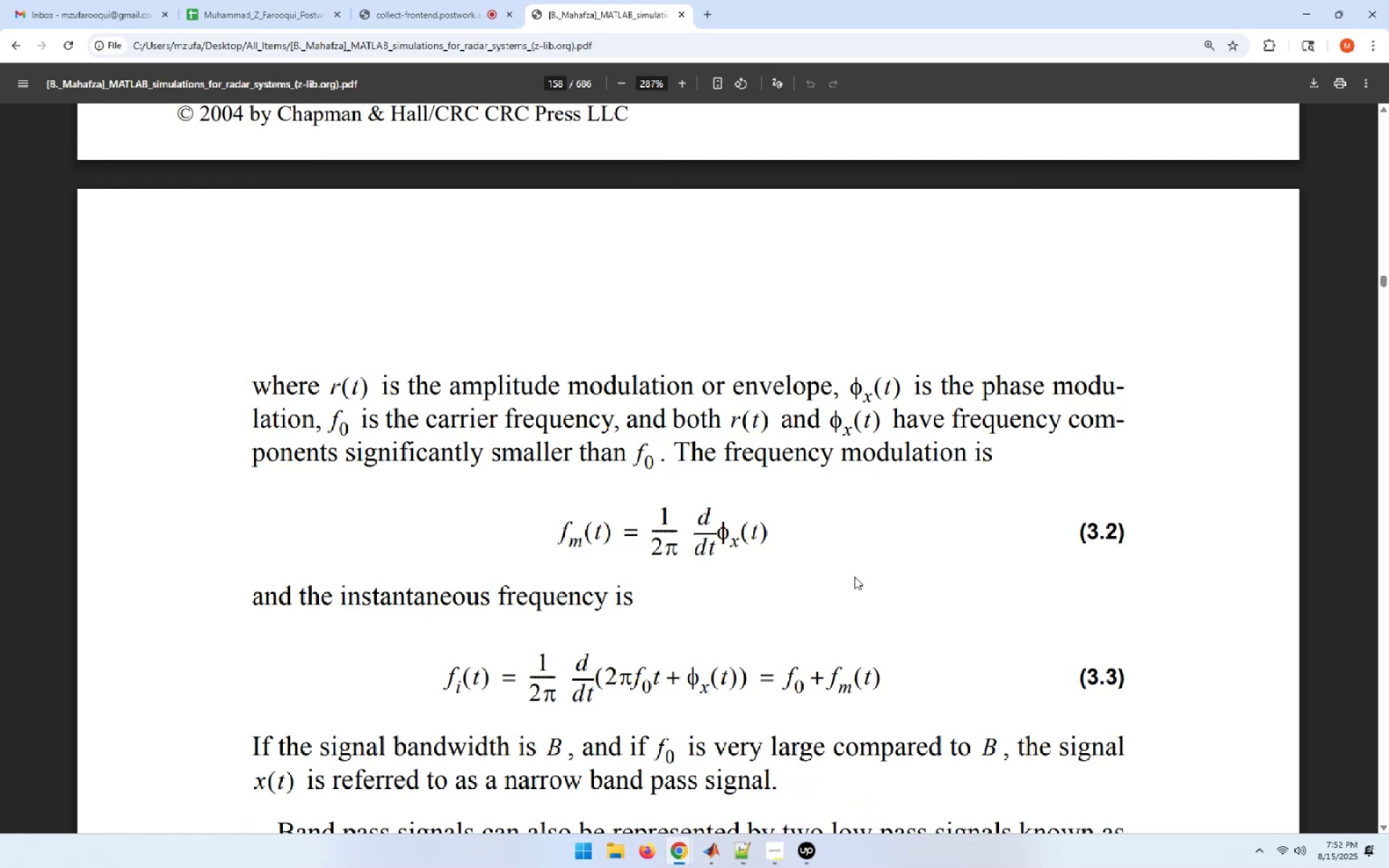 
wait(15.14)
 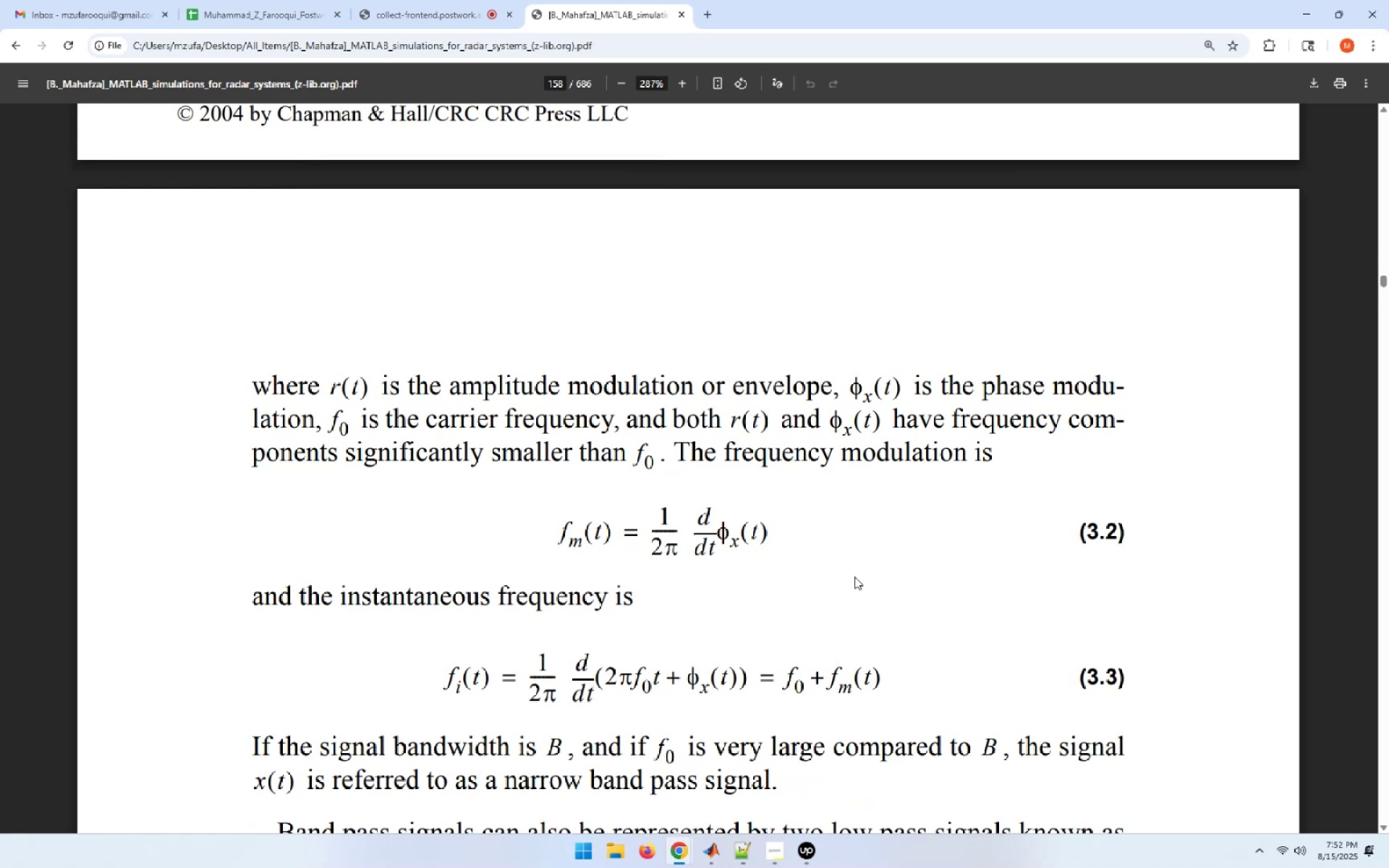 
scroll: coordinate [854, 576], scroll_direction: down, amount: 2.0
 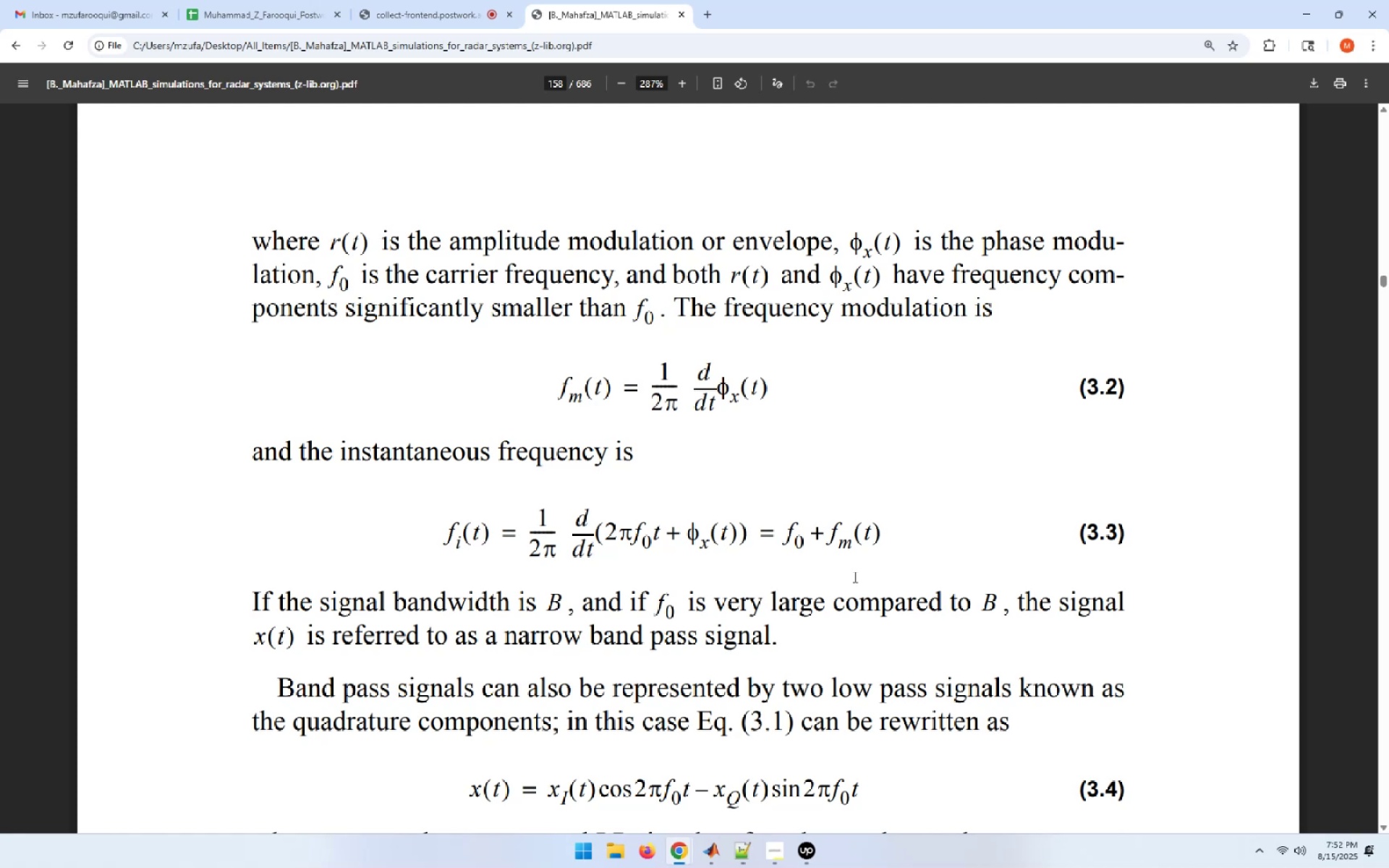 
wait(23.35)
 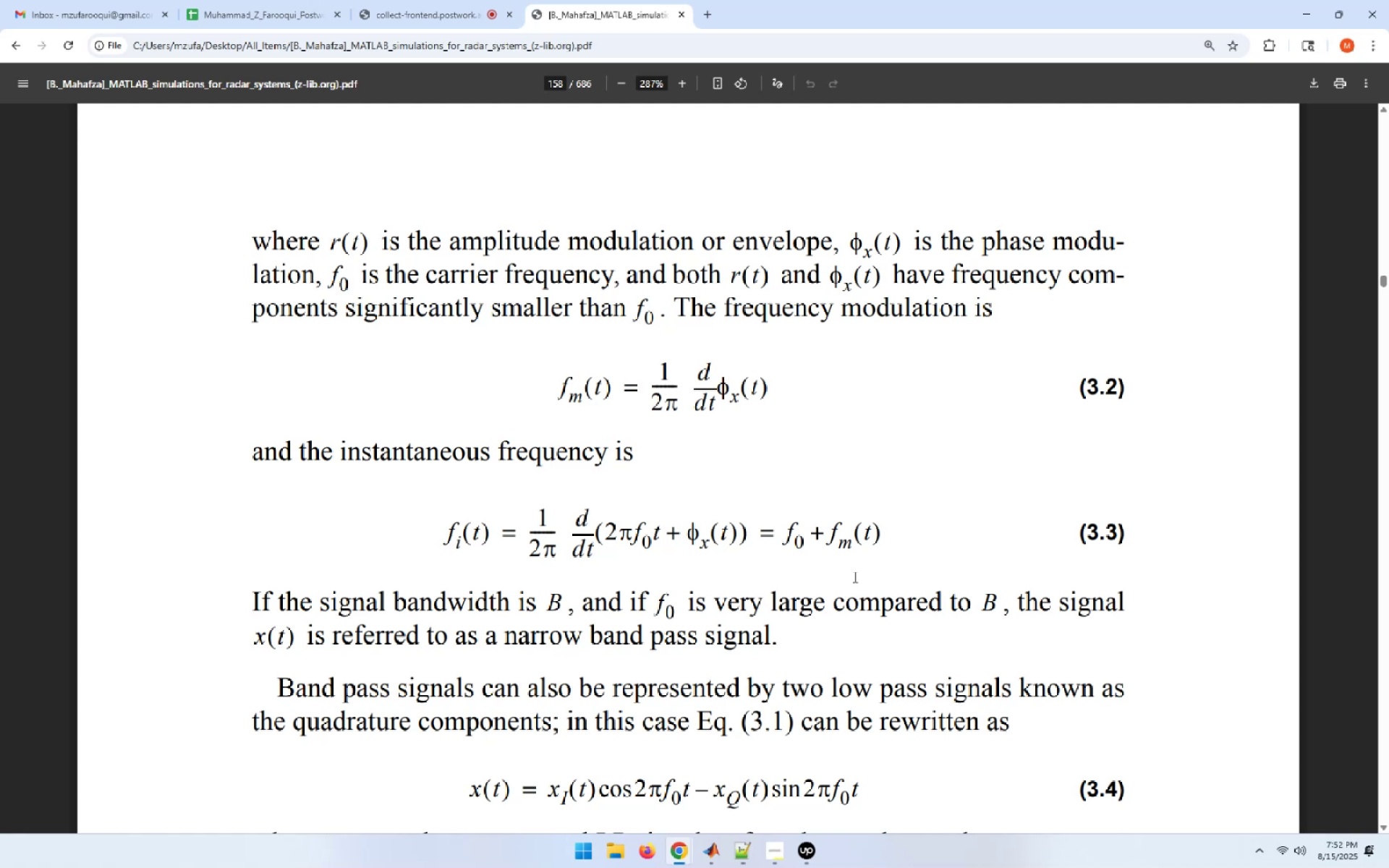 
scroll: coordinate [504, 584], scroll_direction: down, amount: 2.0
 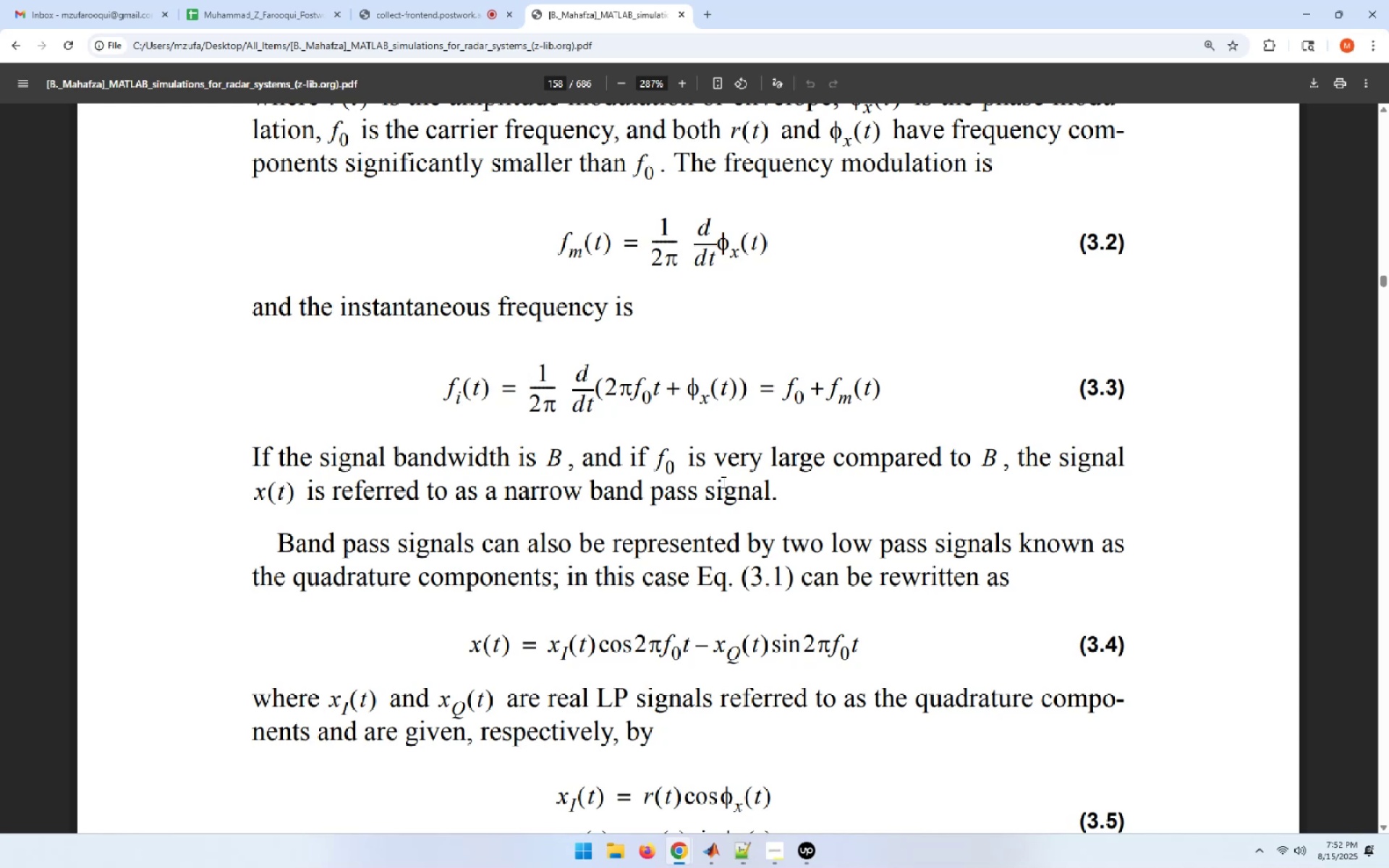 
wait(15.26)
 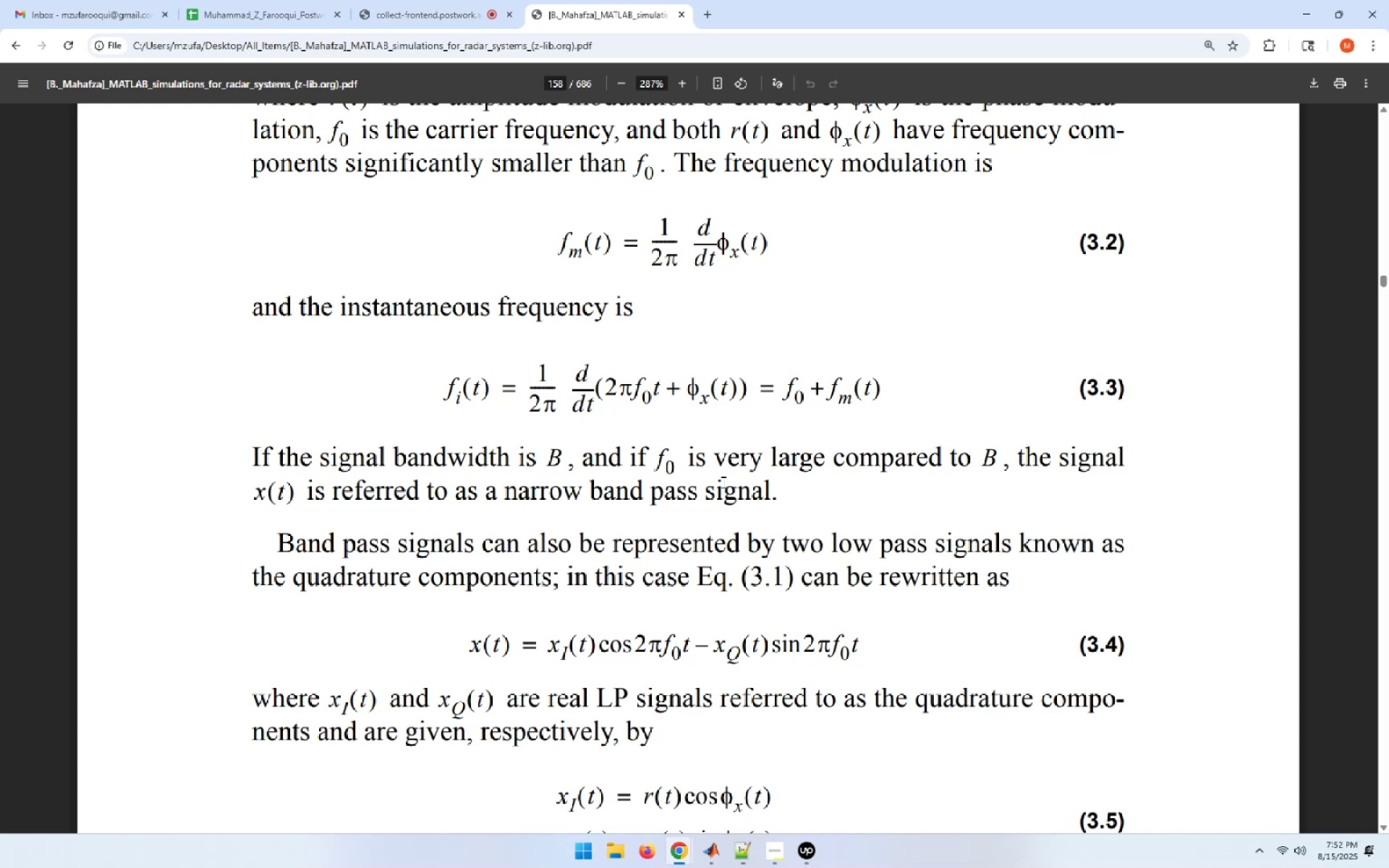 
left_click_drag(start_coordinate=[774, 488], to_coordinate=[490, 458])
 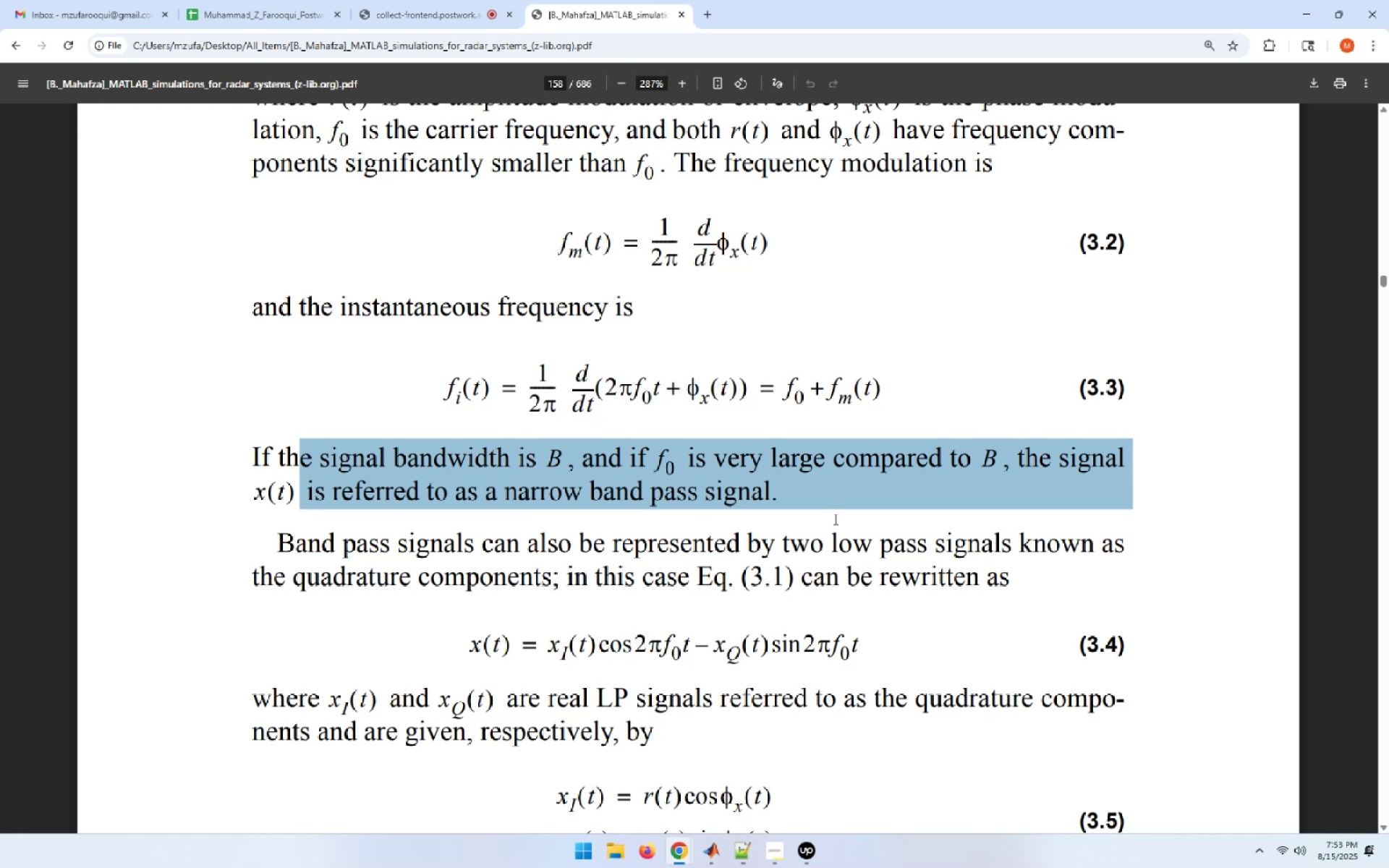 
left_click([828, 504])
 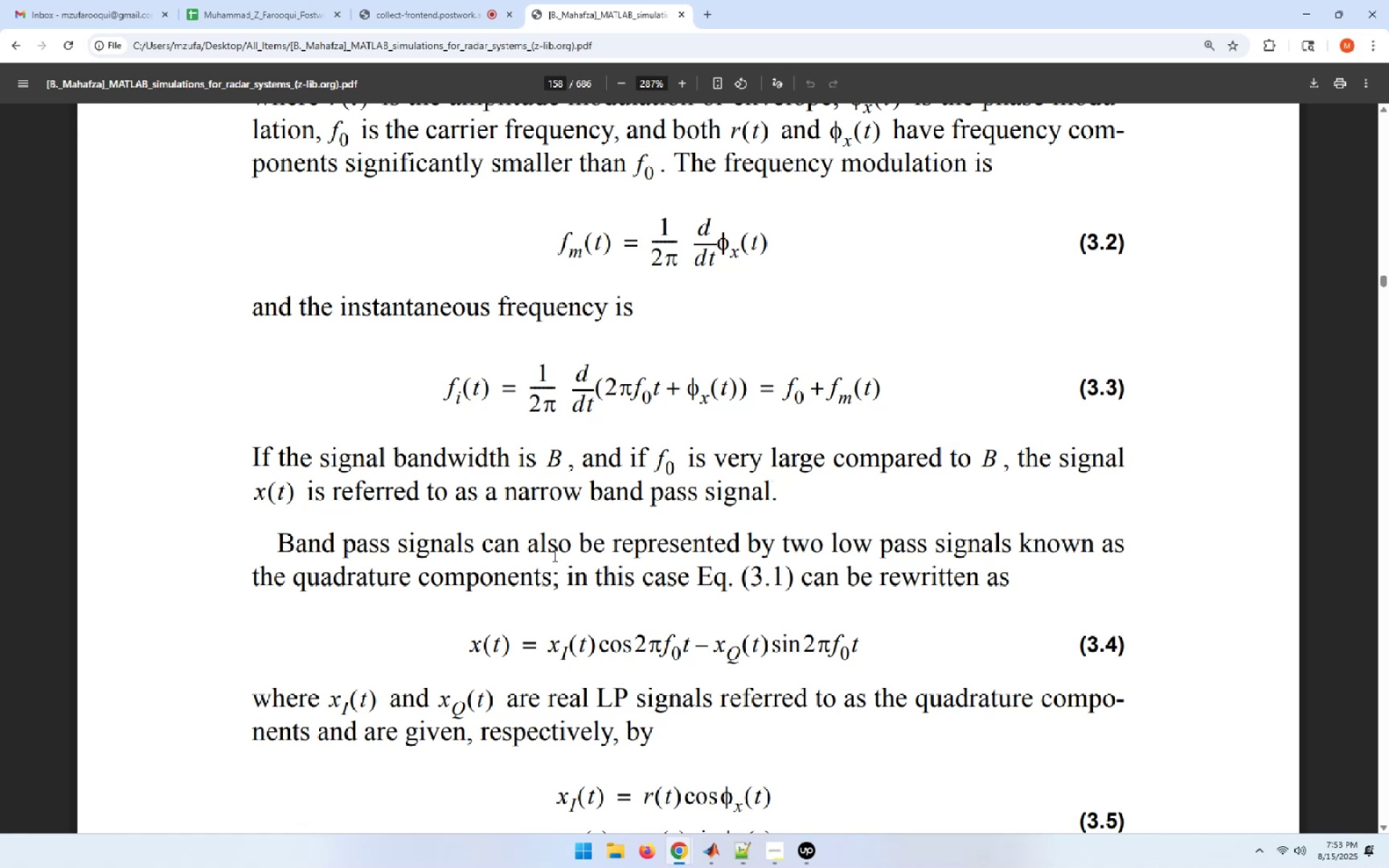 
wait(25.47)
 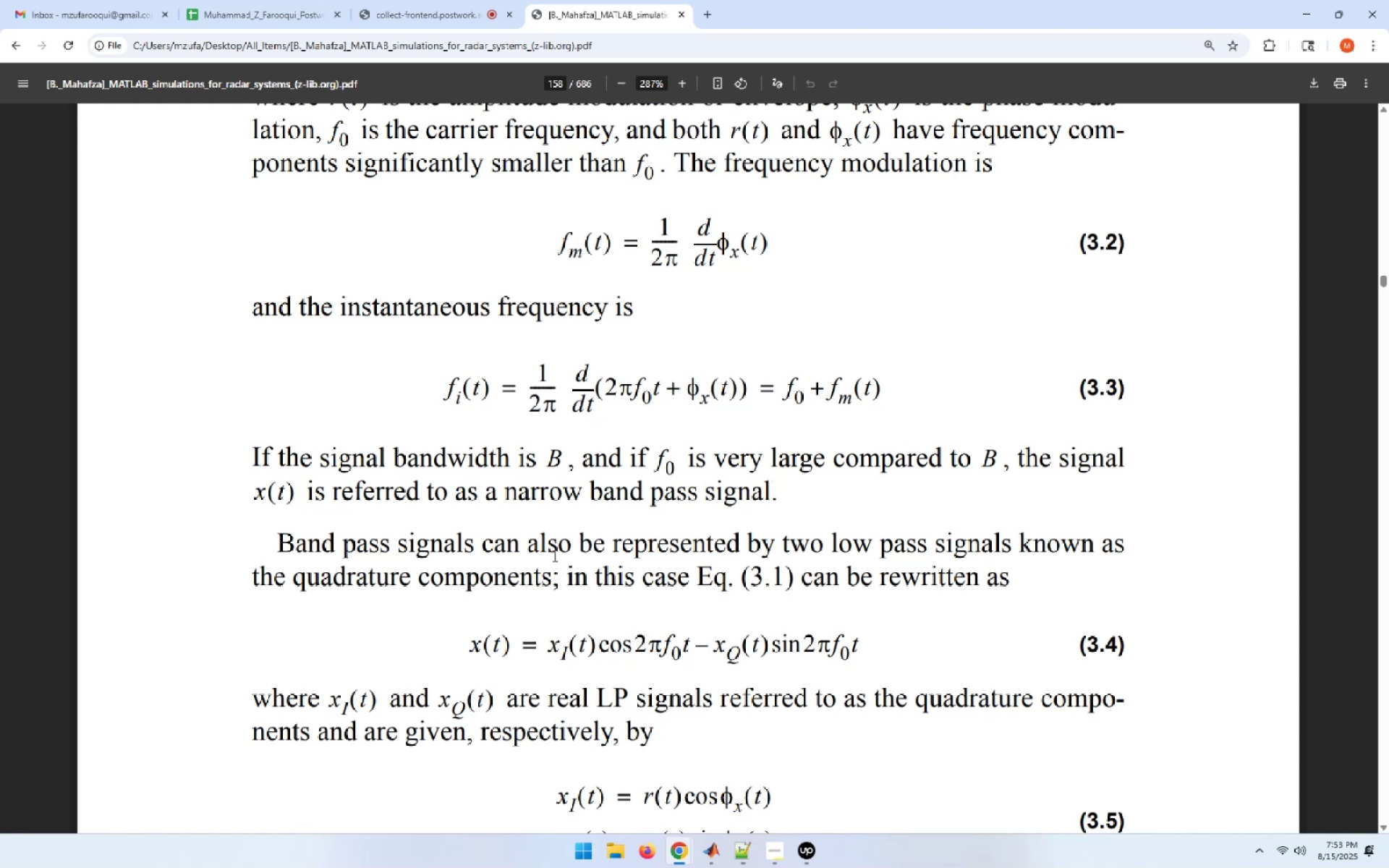 
scroll: coordinate [553, 556], scroll_direction: up, amount: 12.0
 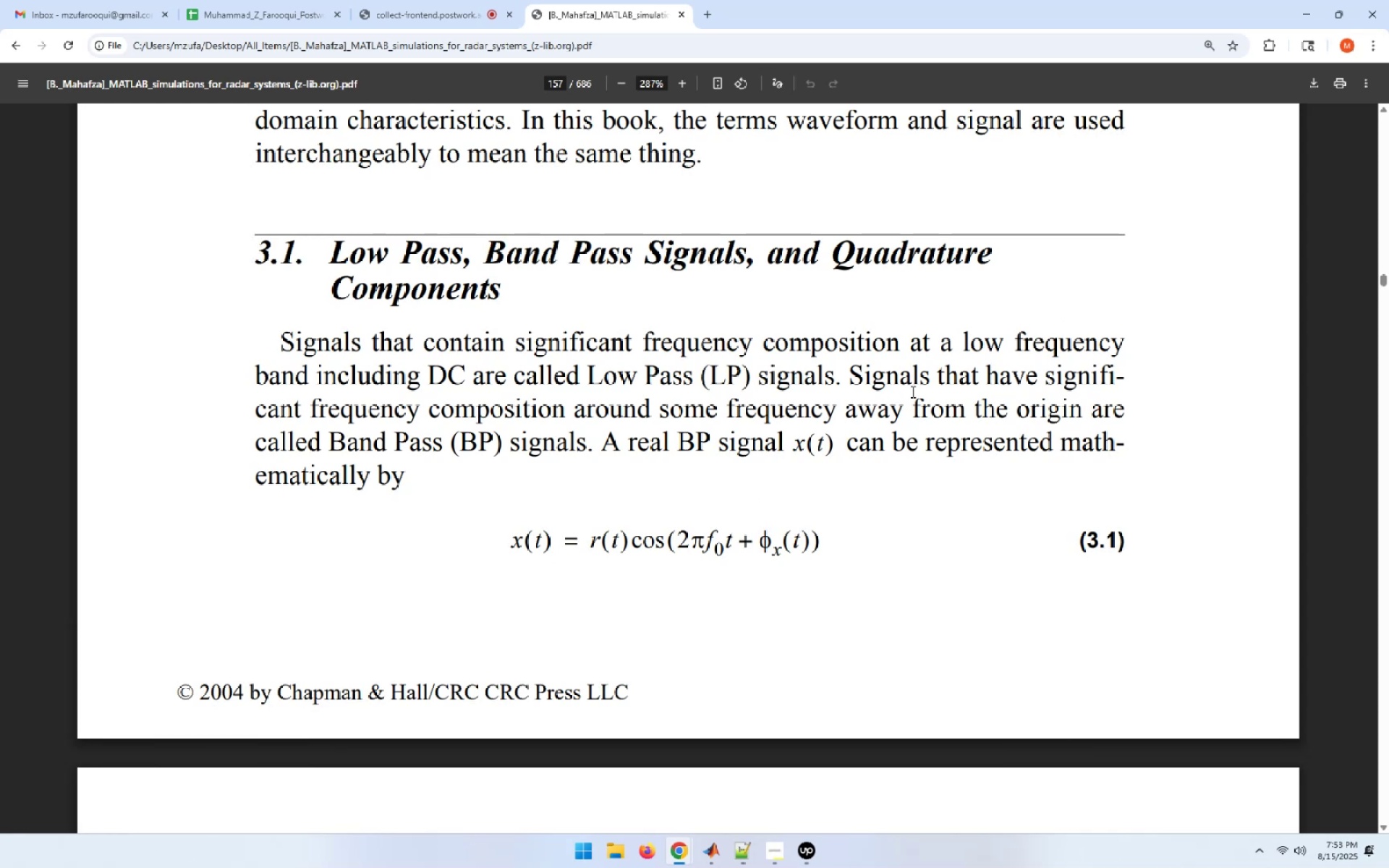 
wait(17.53)
 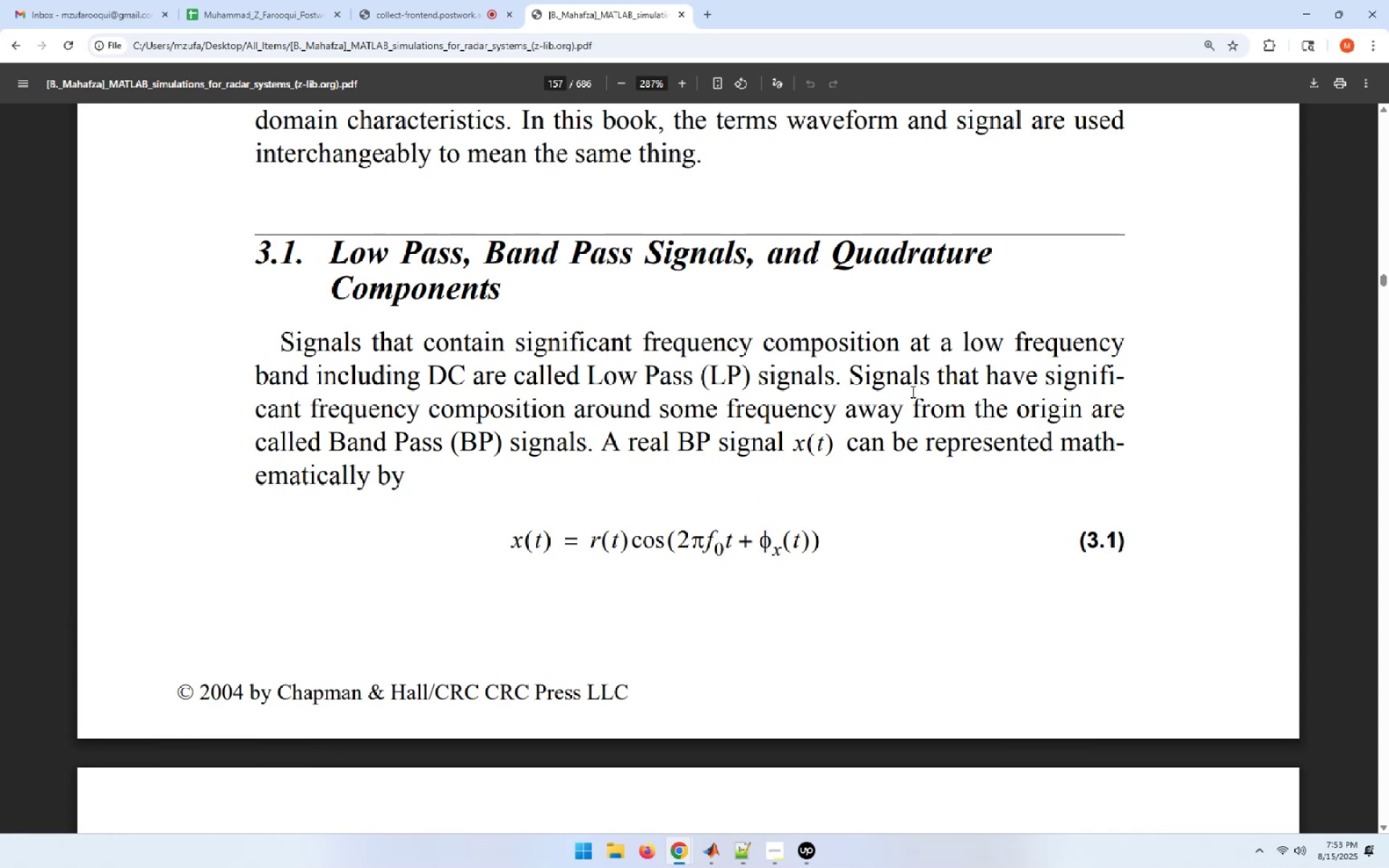 
scroll: coordinate [909, 391], scroll_direction: down, amount: 4.0
 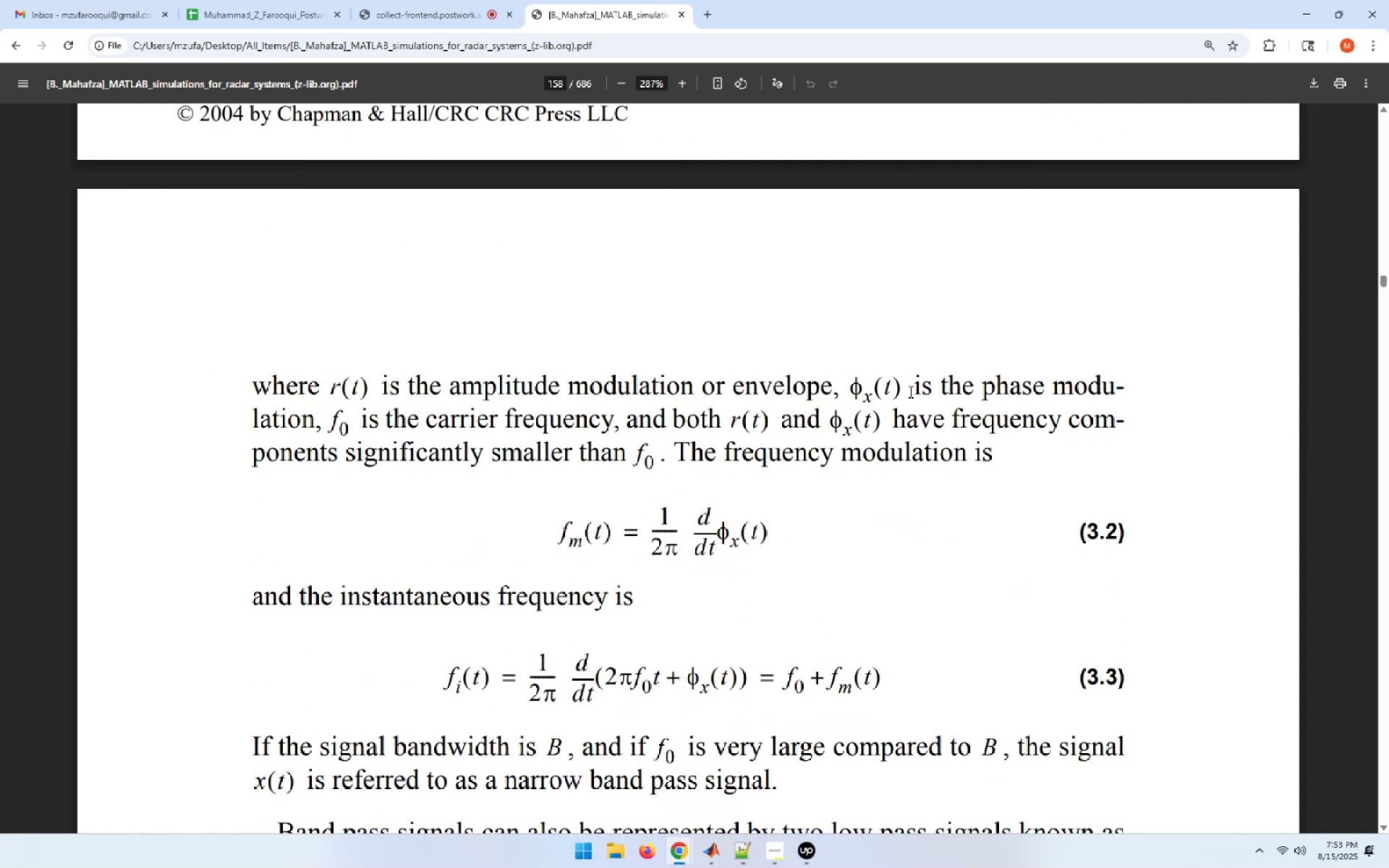 
wait(5.12)
 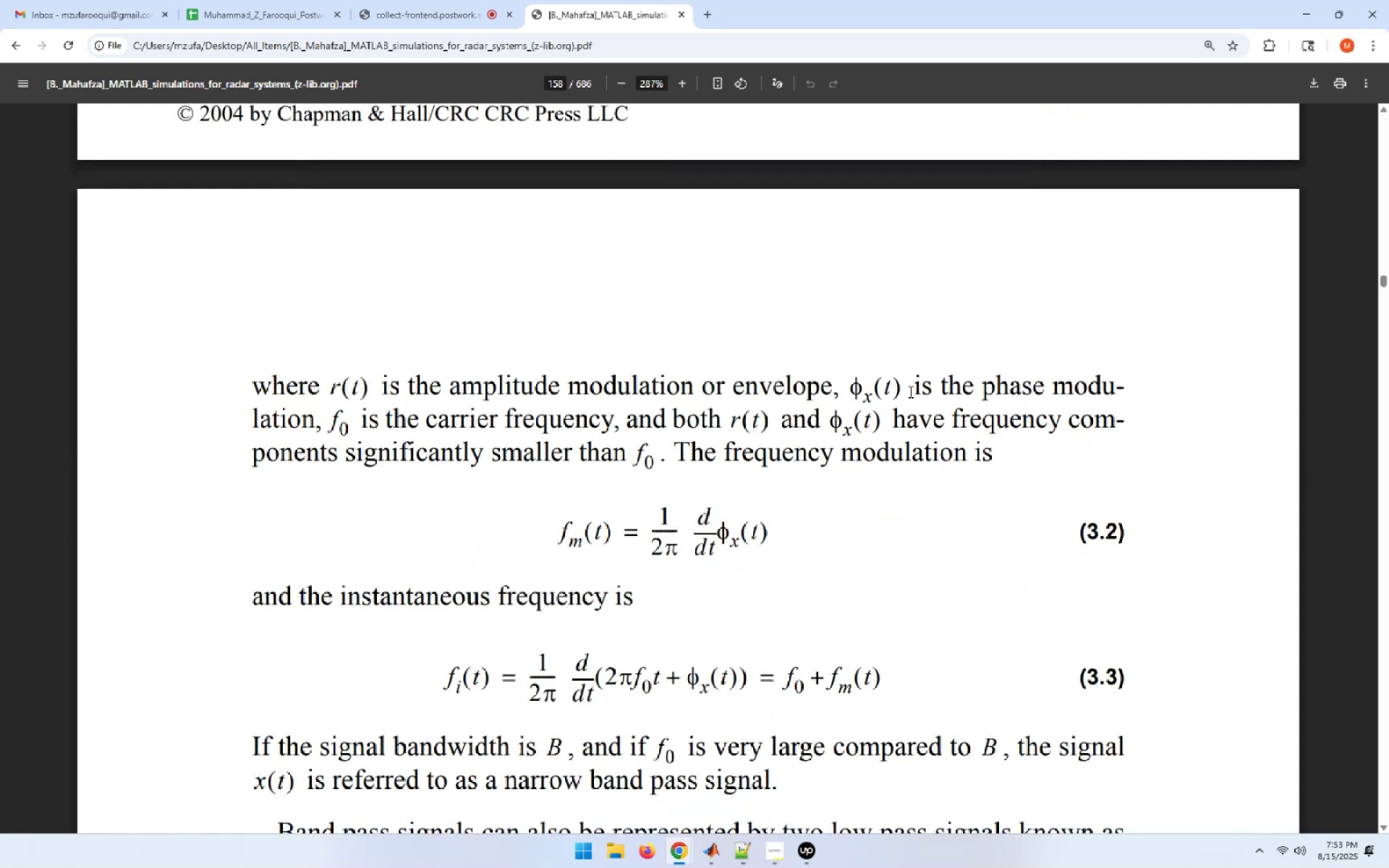 
scroll: coordinate [909, 391], scroll_direction: down, amount: 3.0
 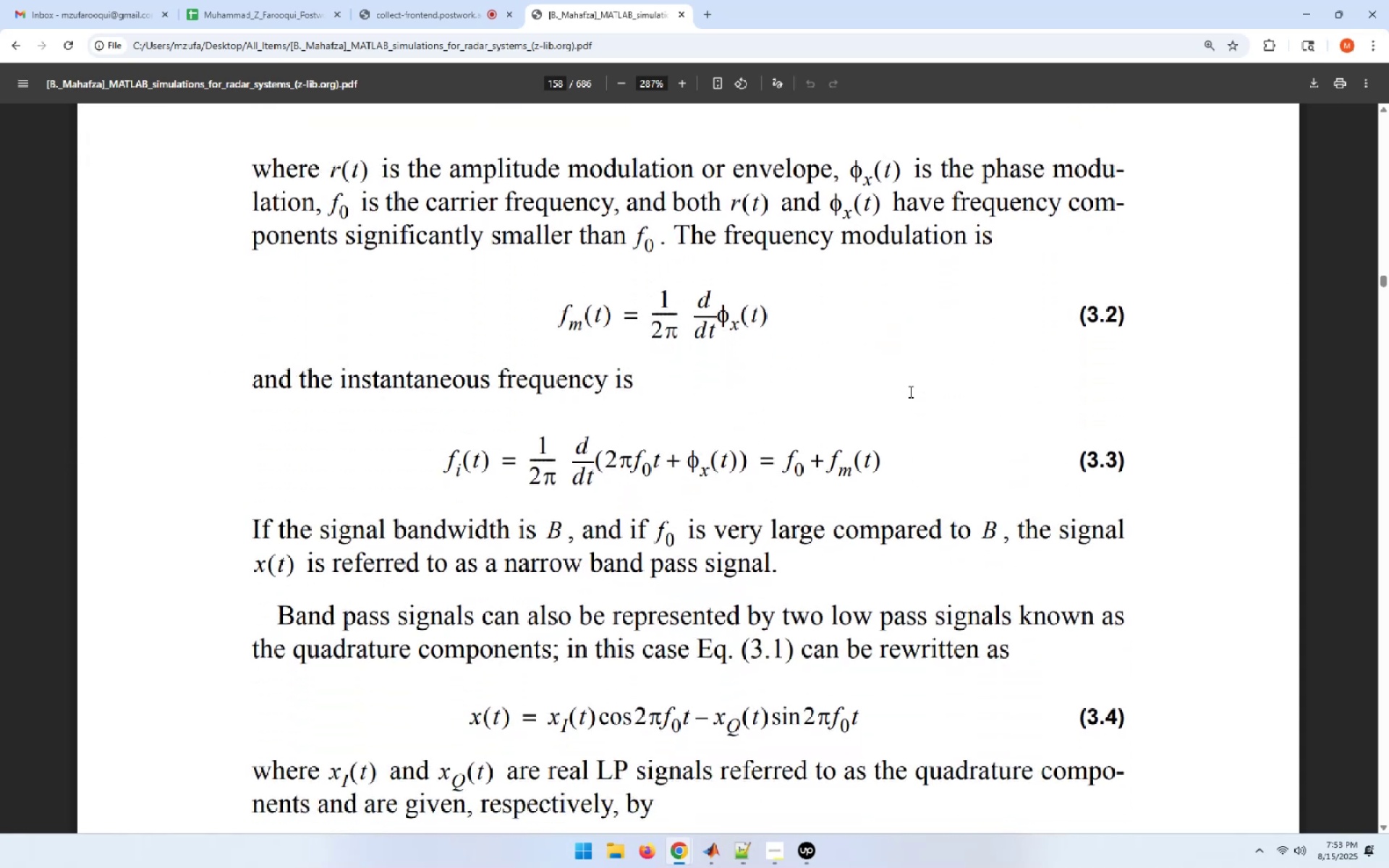 
scroll: coordinate [909, 391], scroll_direction: up, amount: 1.0
 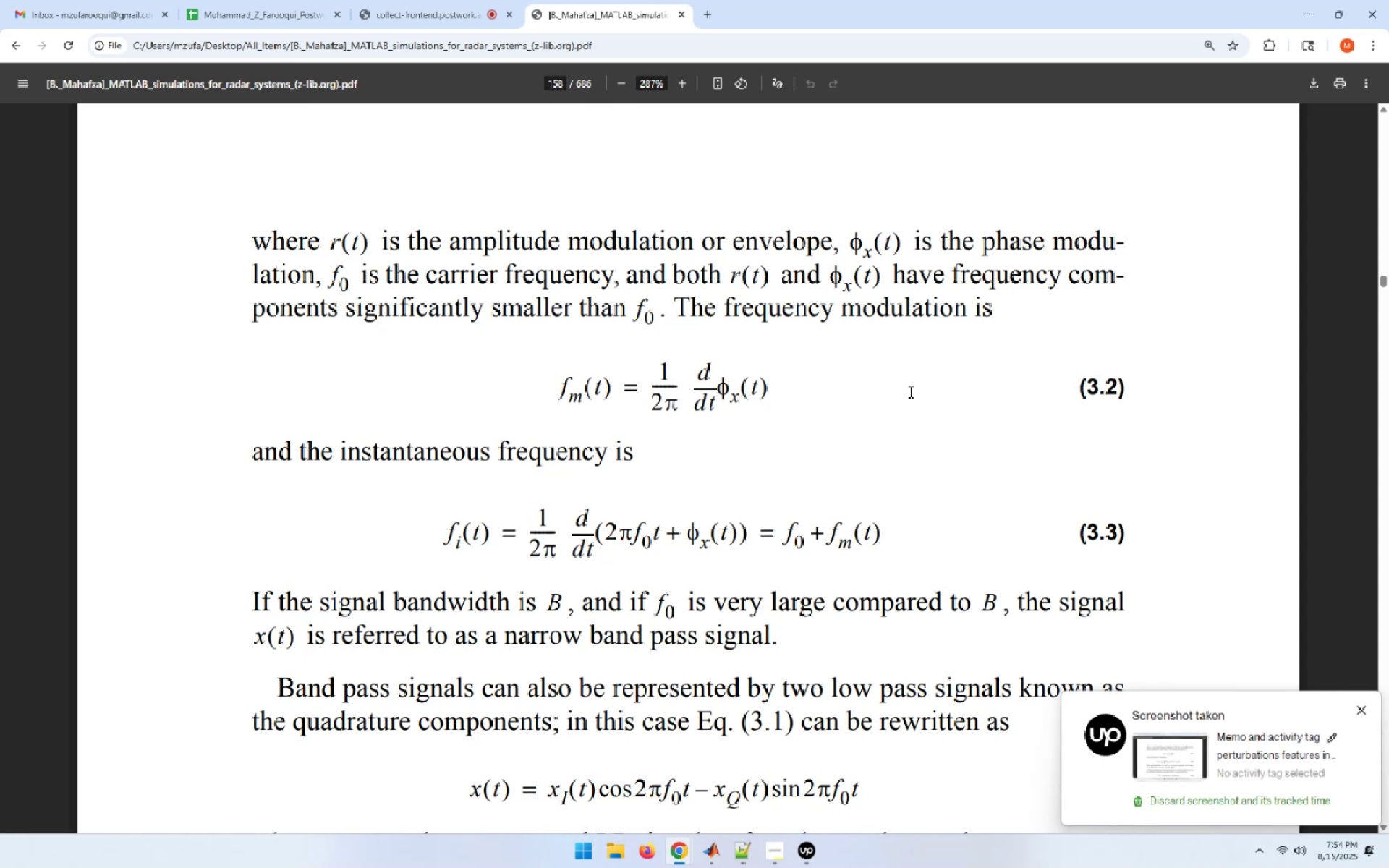 
wait(11.31)
 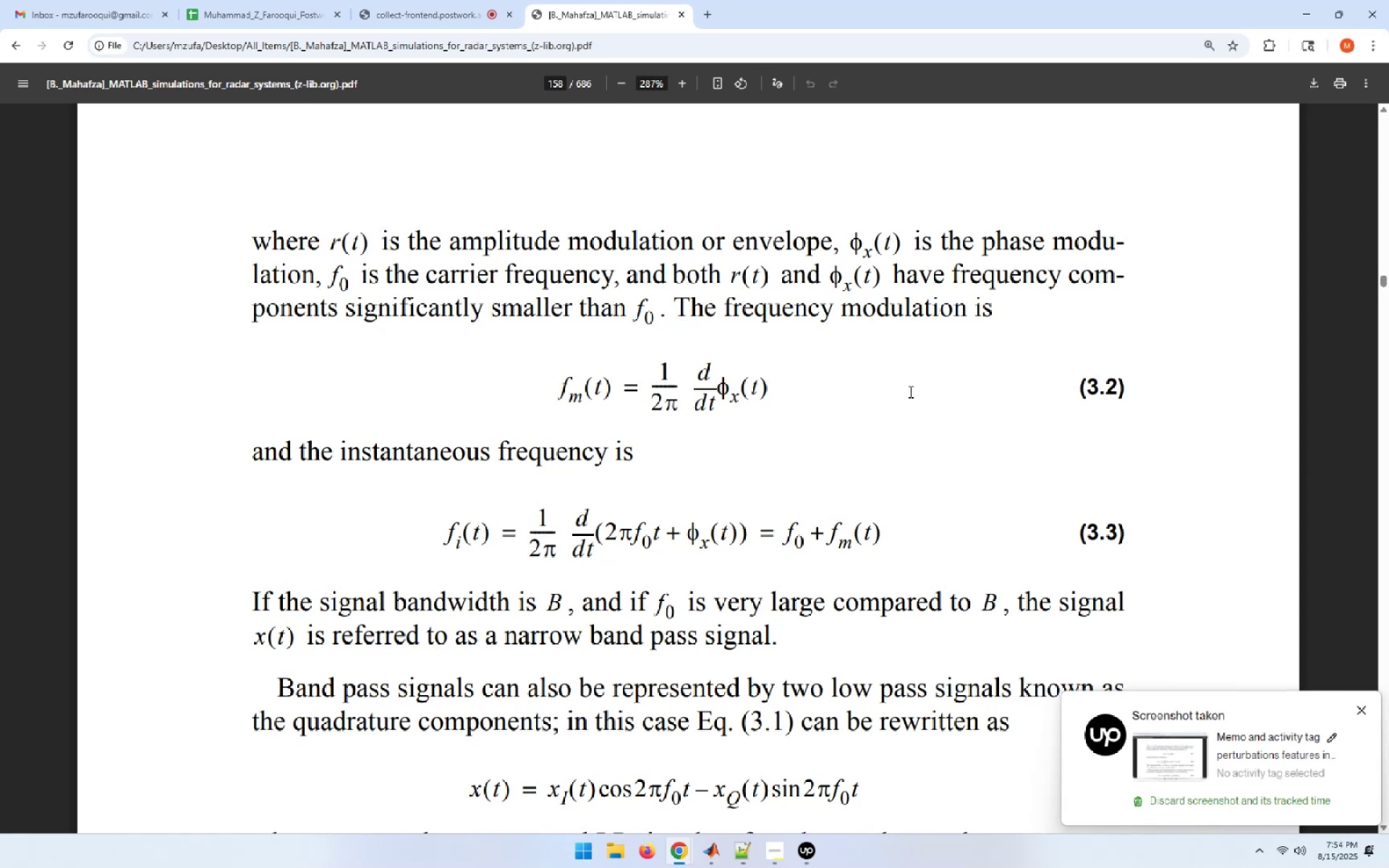 
scroll: coordinate [759, 511], scroll_direction: down, amount: 1.0
 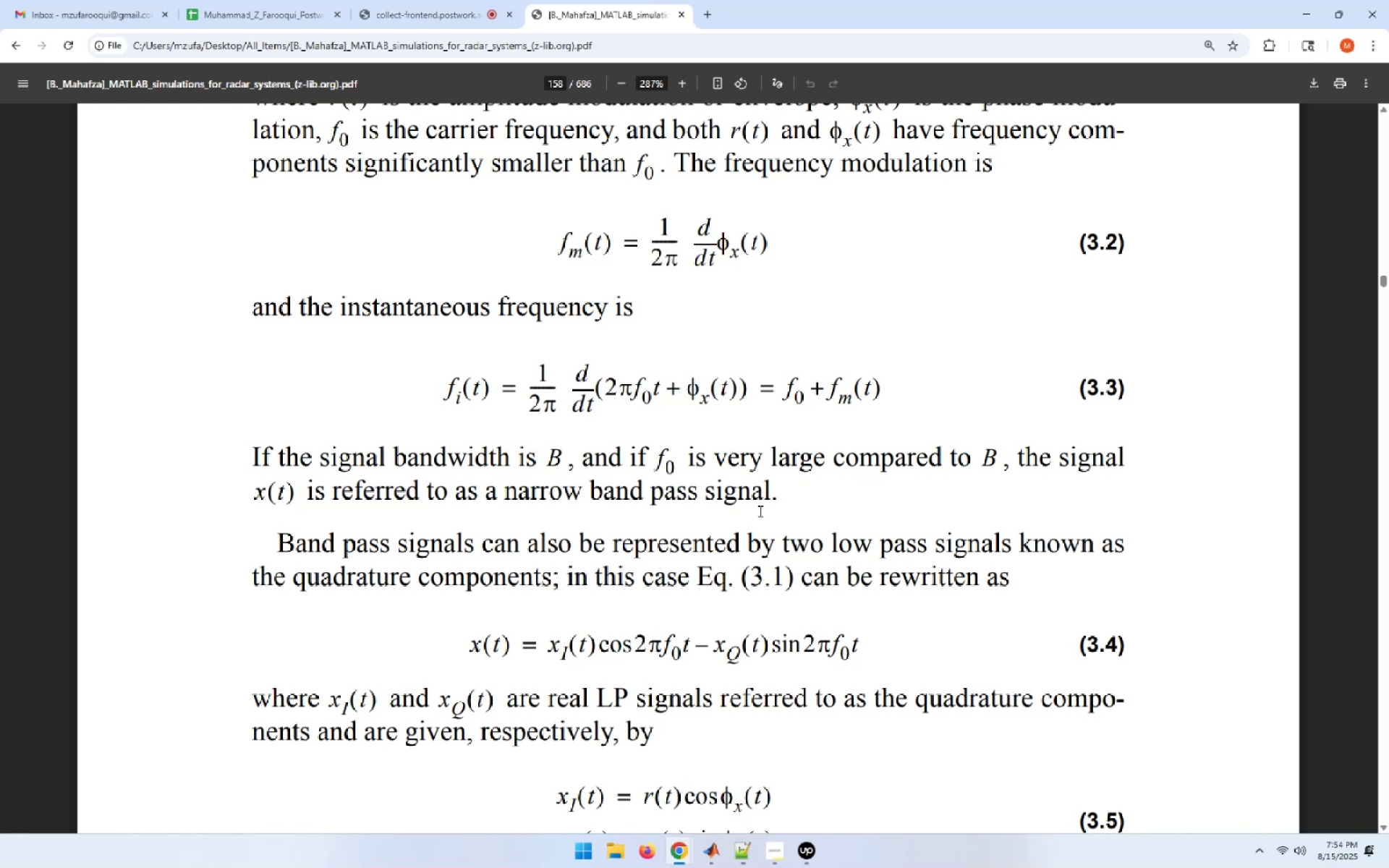 
wait(17.09)
 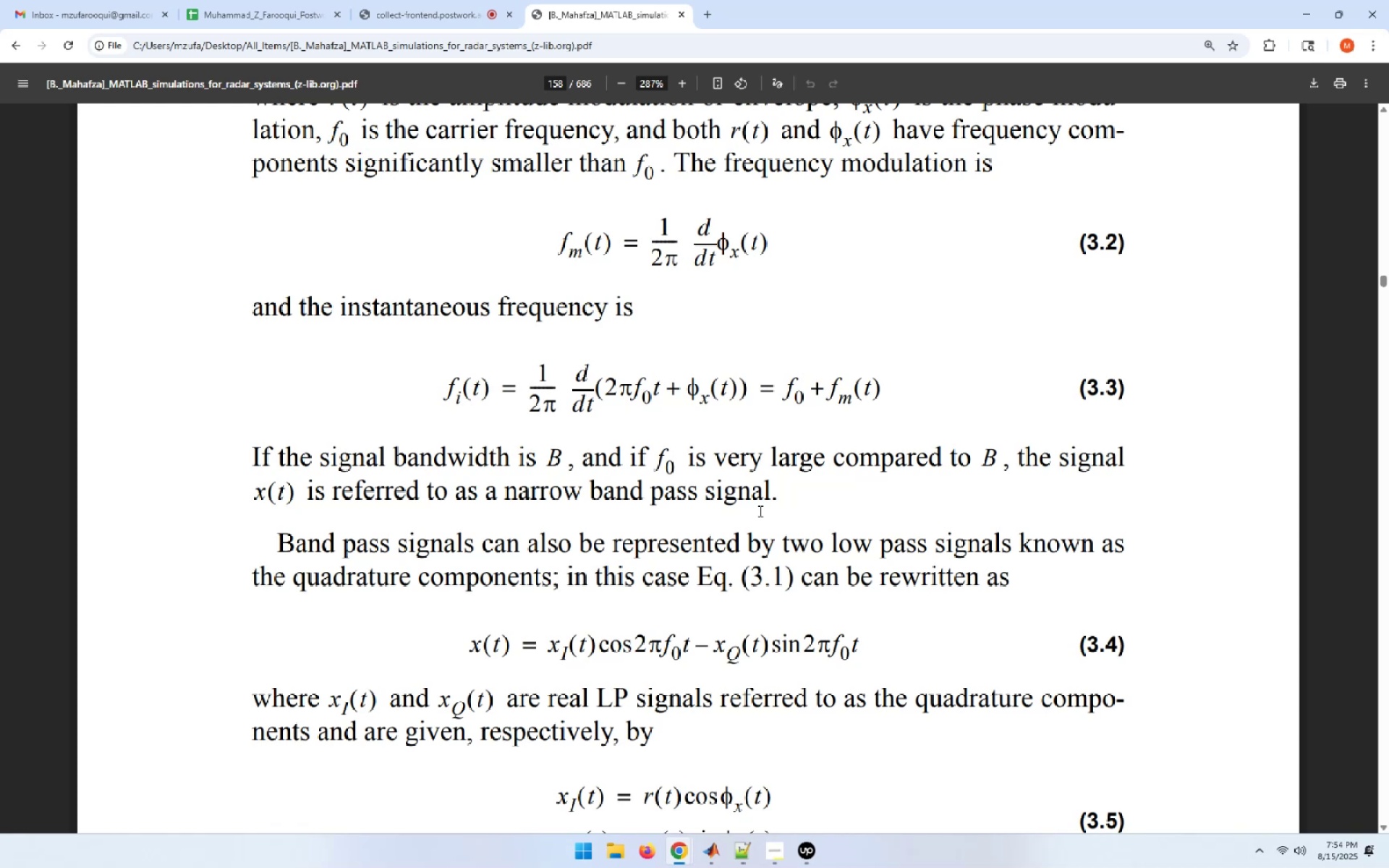 
scroll: coordinate [579, 511], scroll_direction: down, amount: 2.0
 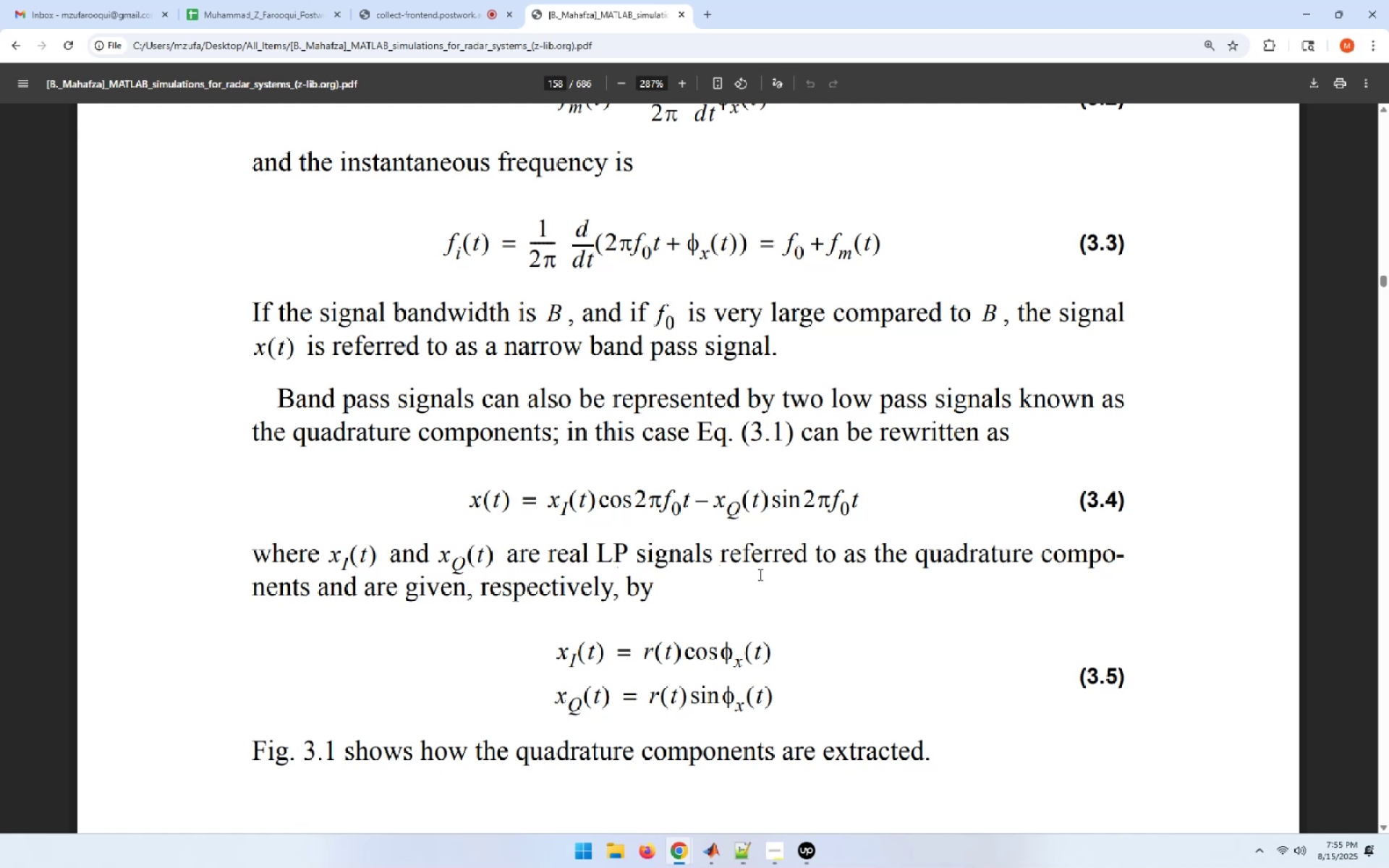 
wait(45.48)
 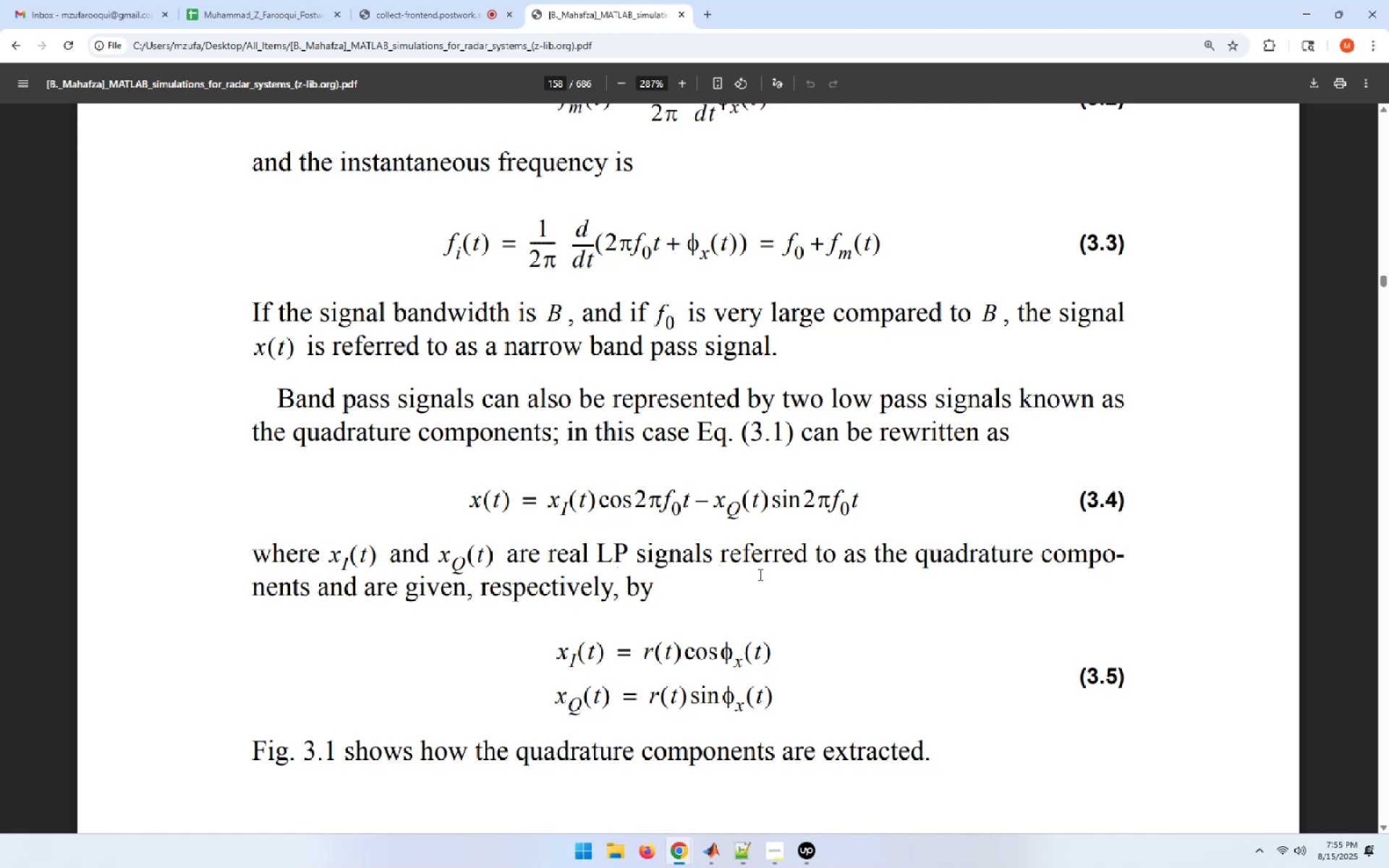 
scroll: coordinate [697, 594], scroll_direction: down, amount: 6.0
 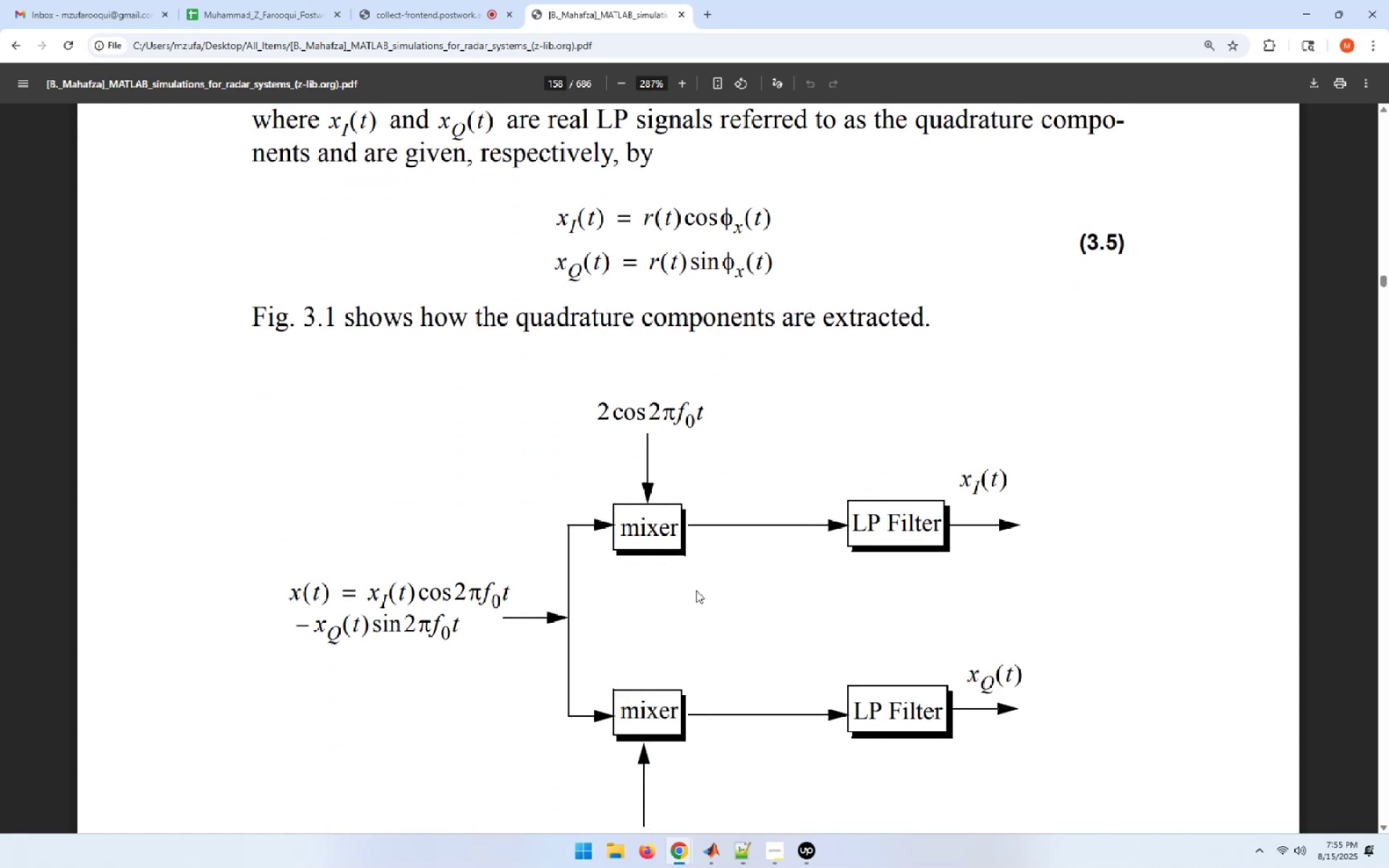 
wait(13.41)
 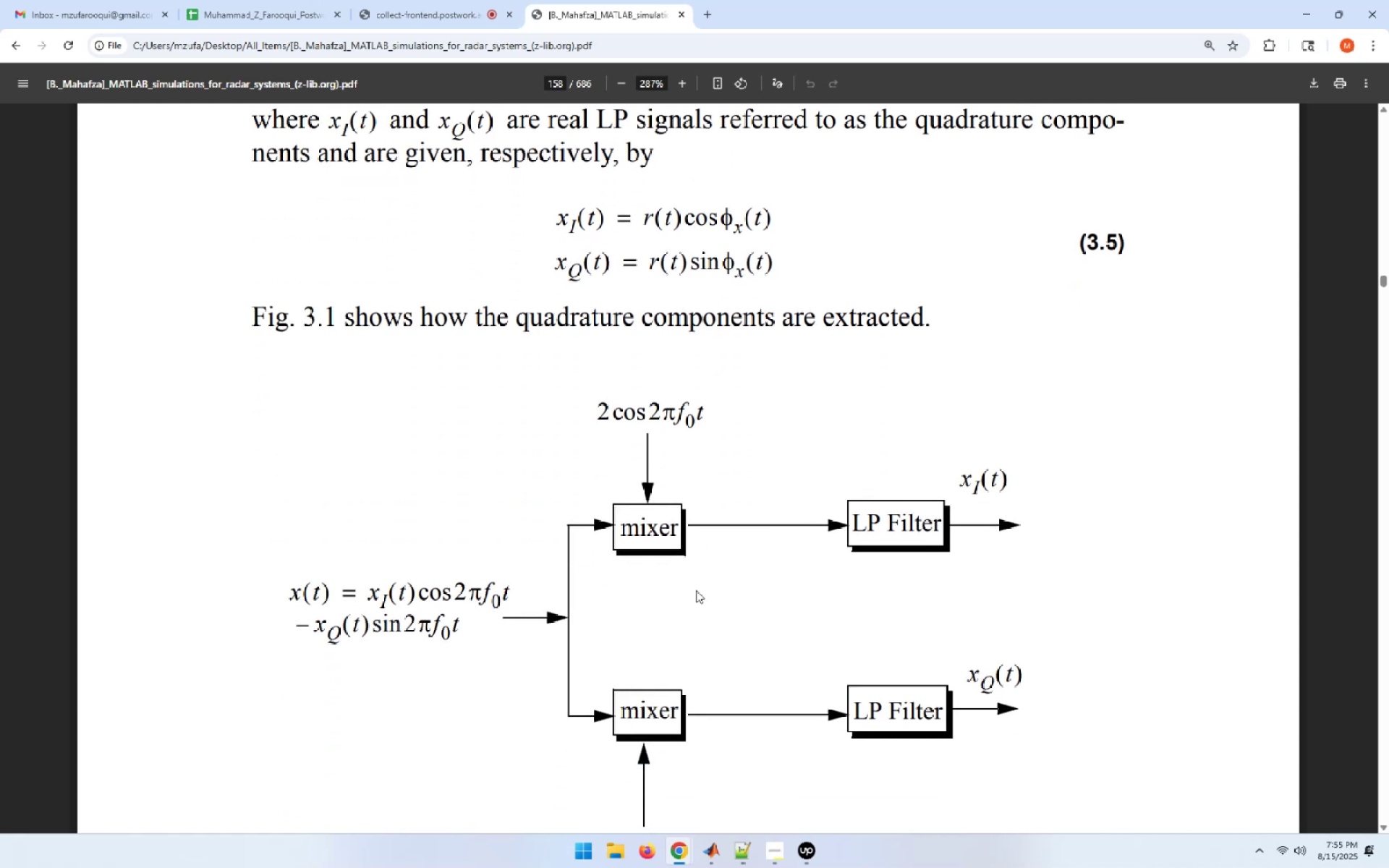 
scroll: coordinate [696, 590], scroll_direction: down, amount: 2.0
 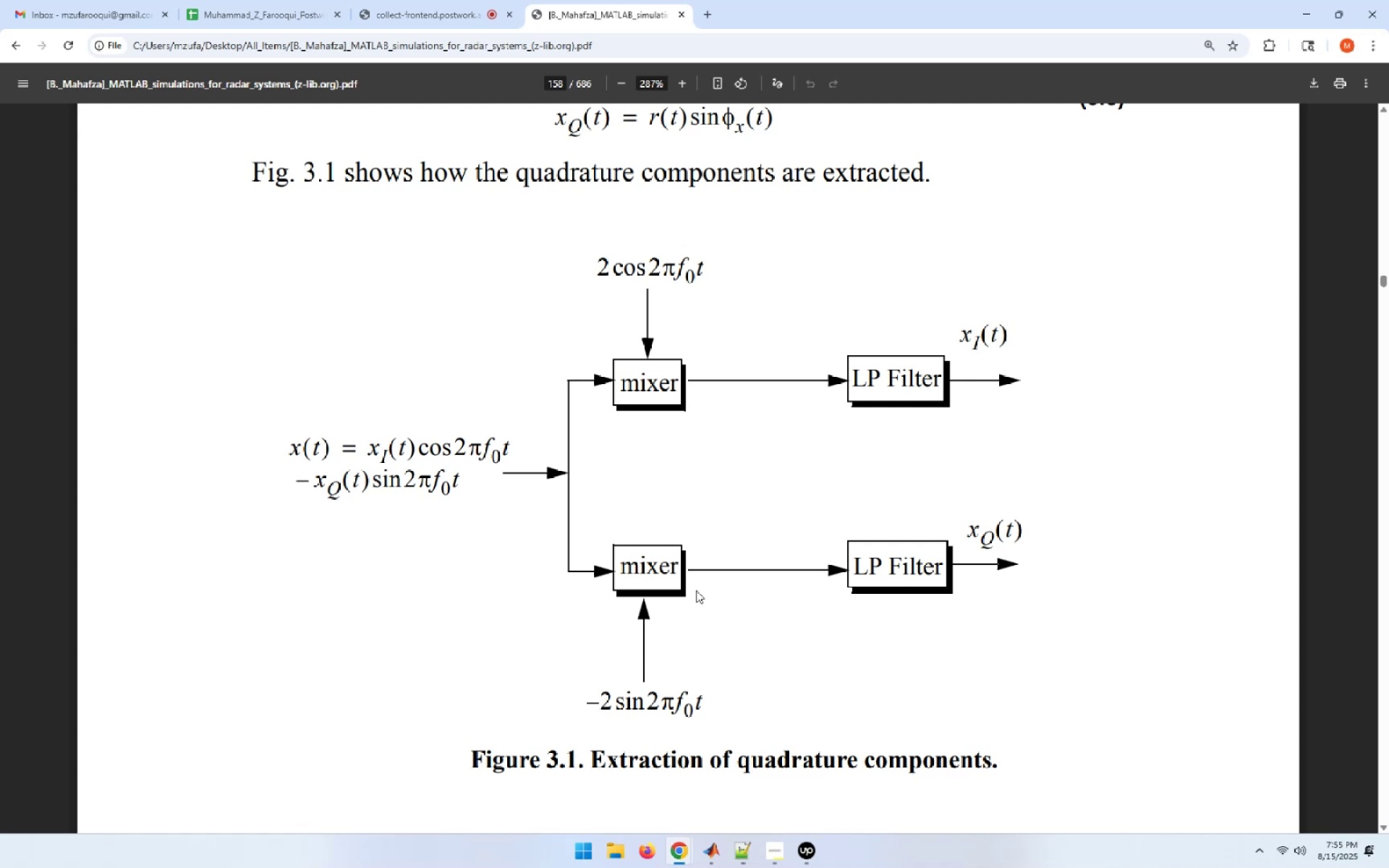 
wait(14.66)
 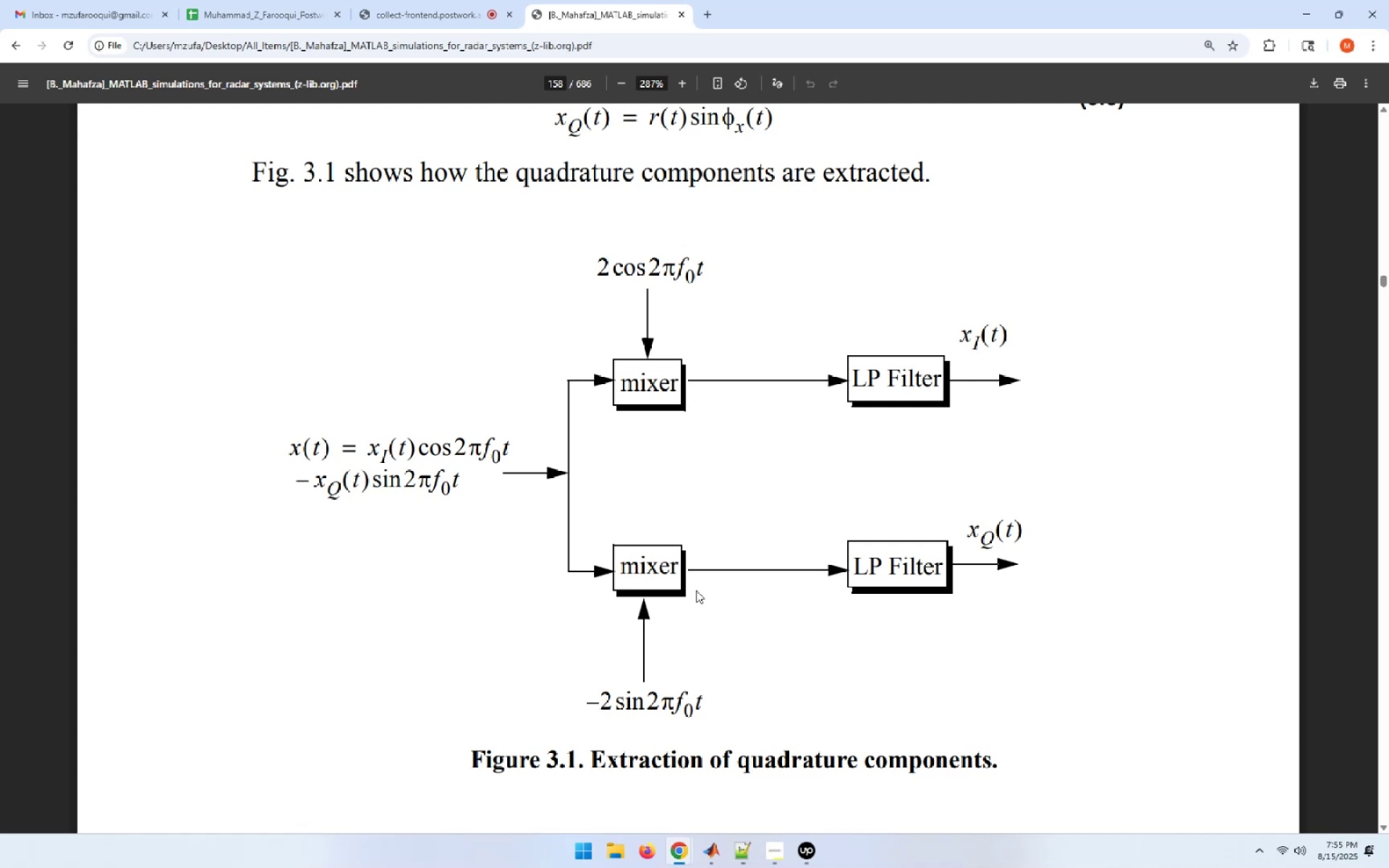 
scroll: coordinate [682, 591], scroll_direction: up, amount: 5.0
 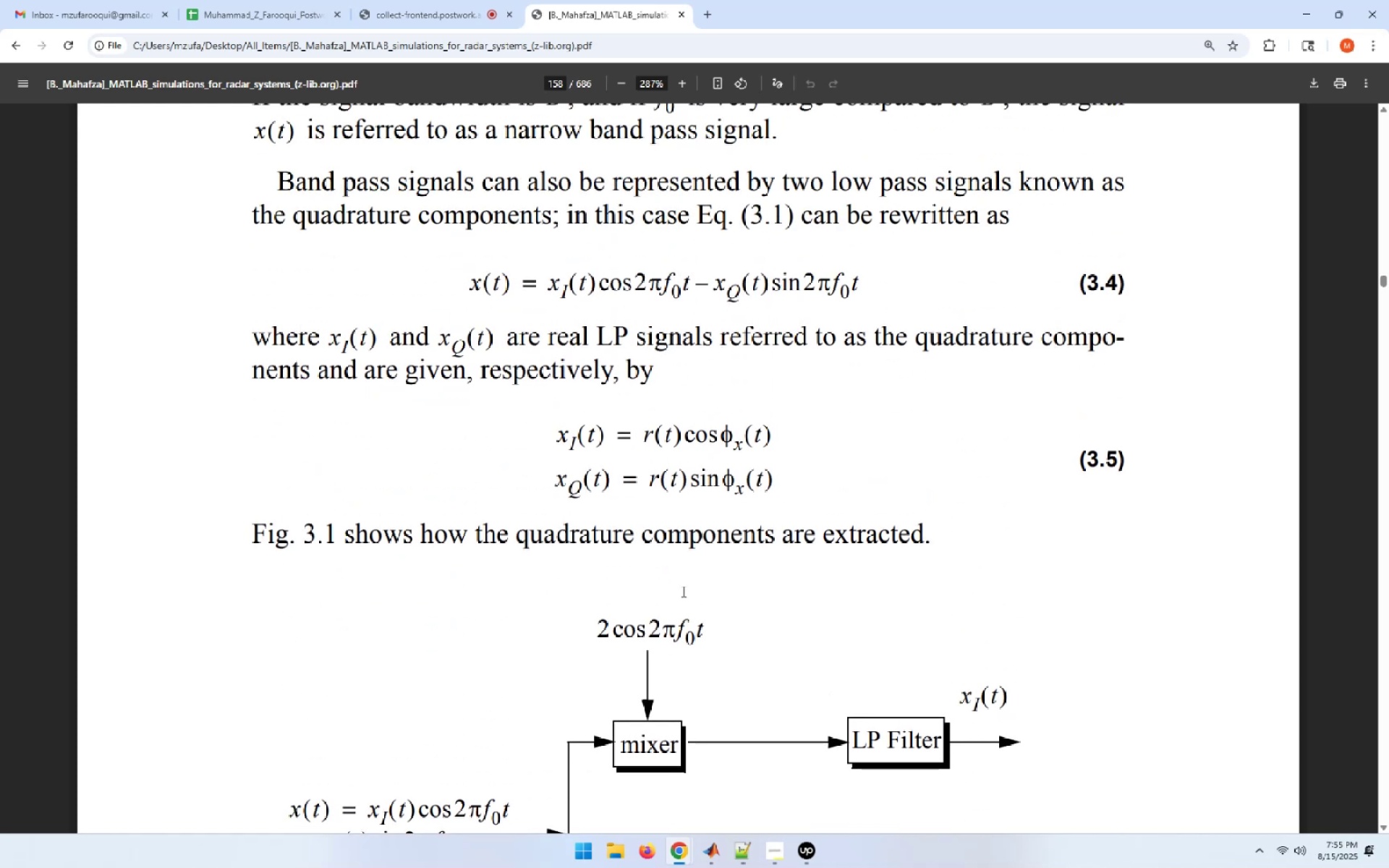 
scroll: coordinate [682, 591], scroll_direction: down, amount: 5.0
 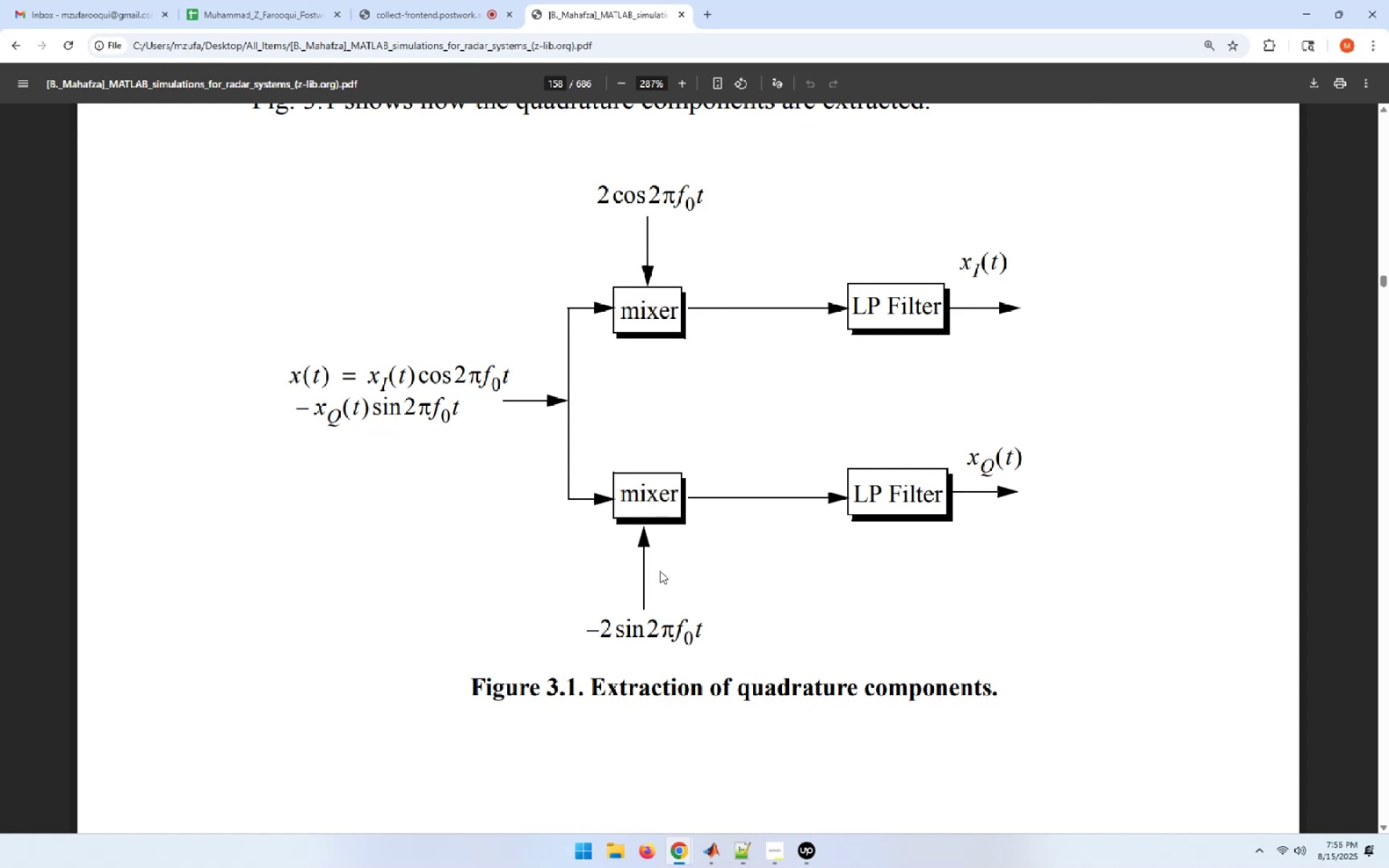 
wait(30.16)
 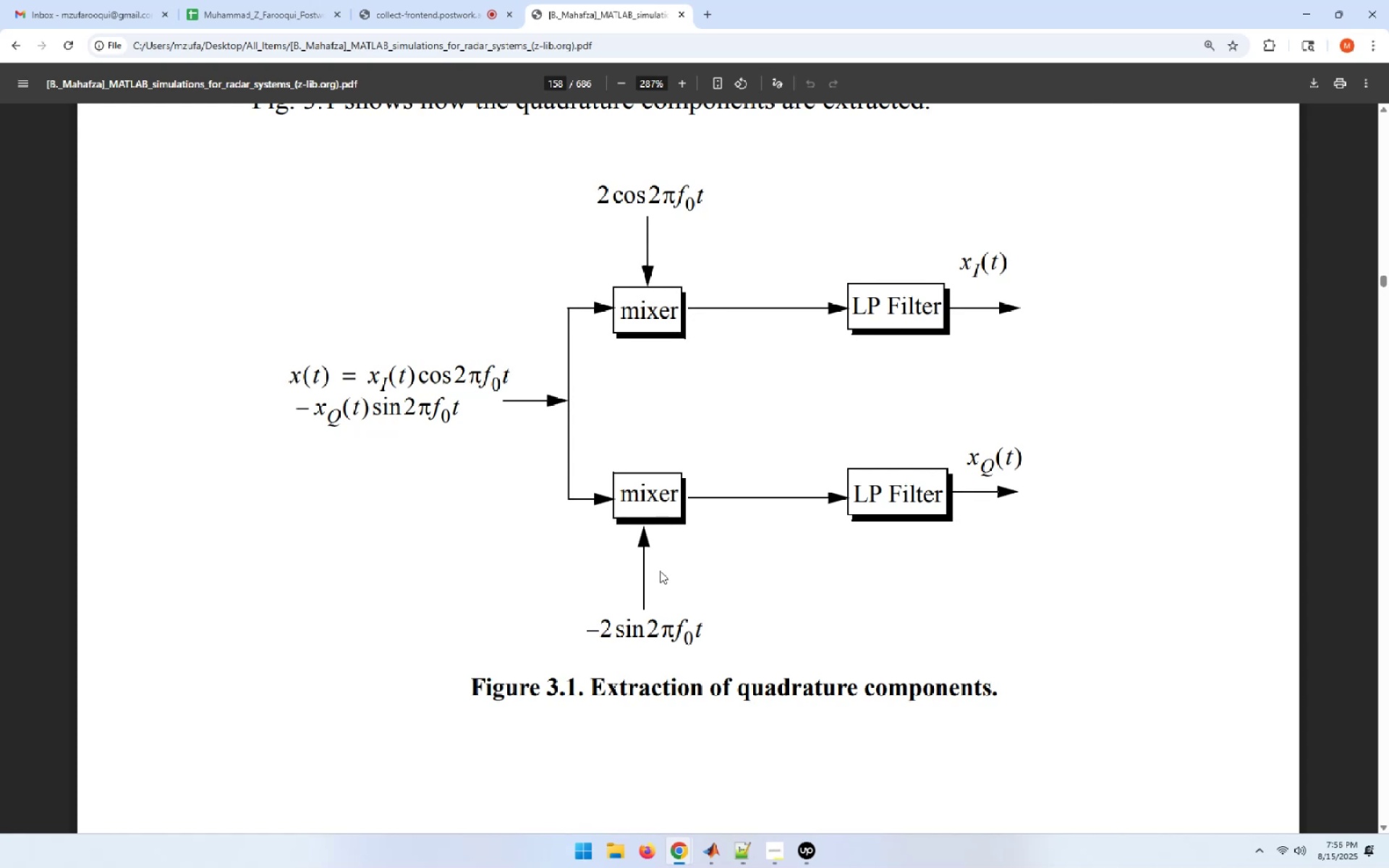 
scroll: coordinate [658, 571], scroll_direction: down, amount: 6.0
 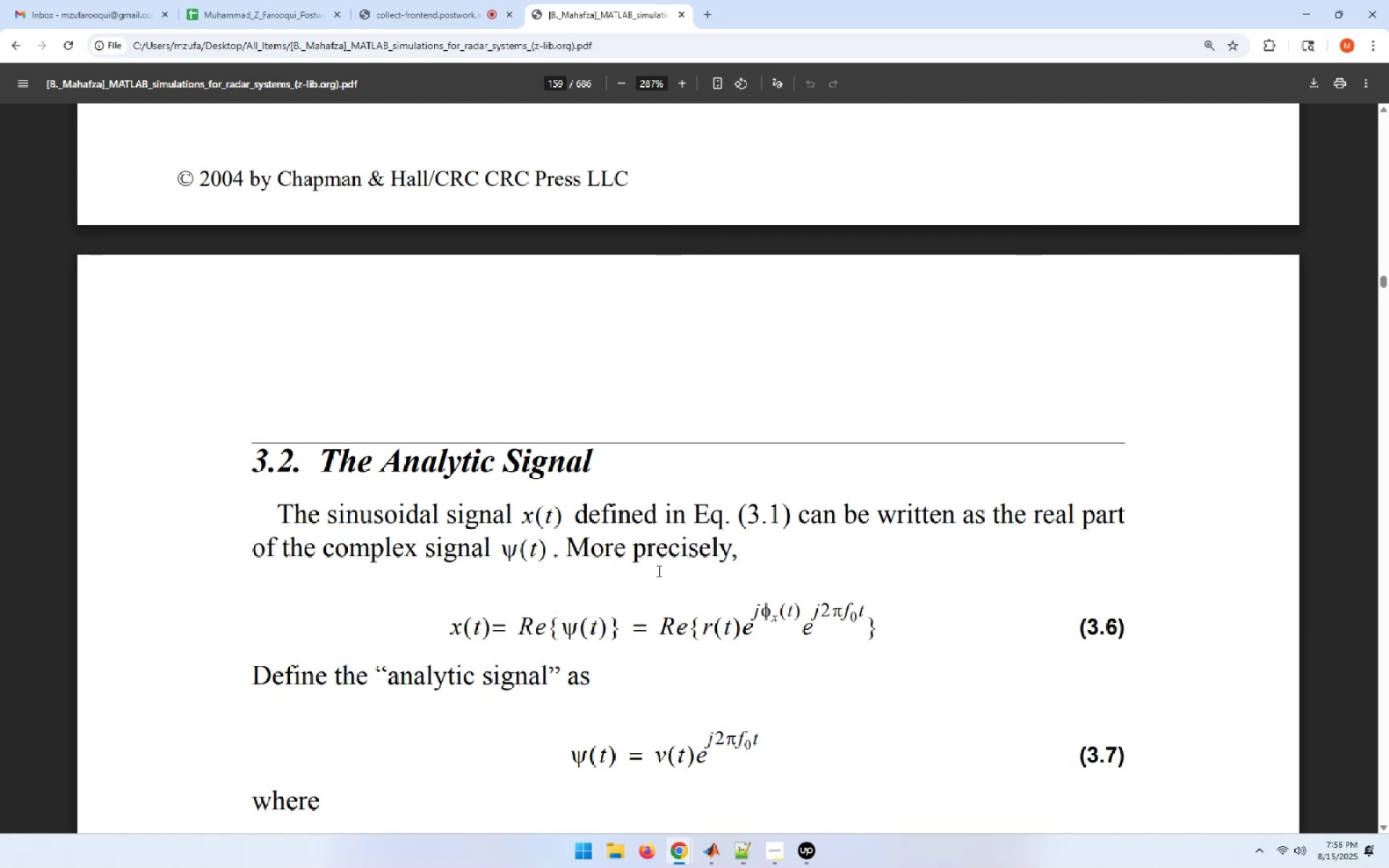 
wait(5.08)
 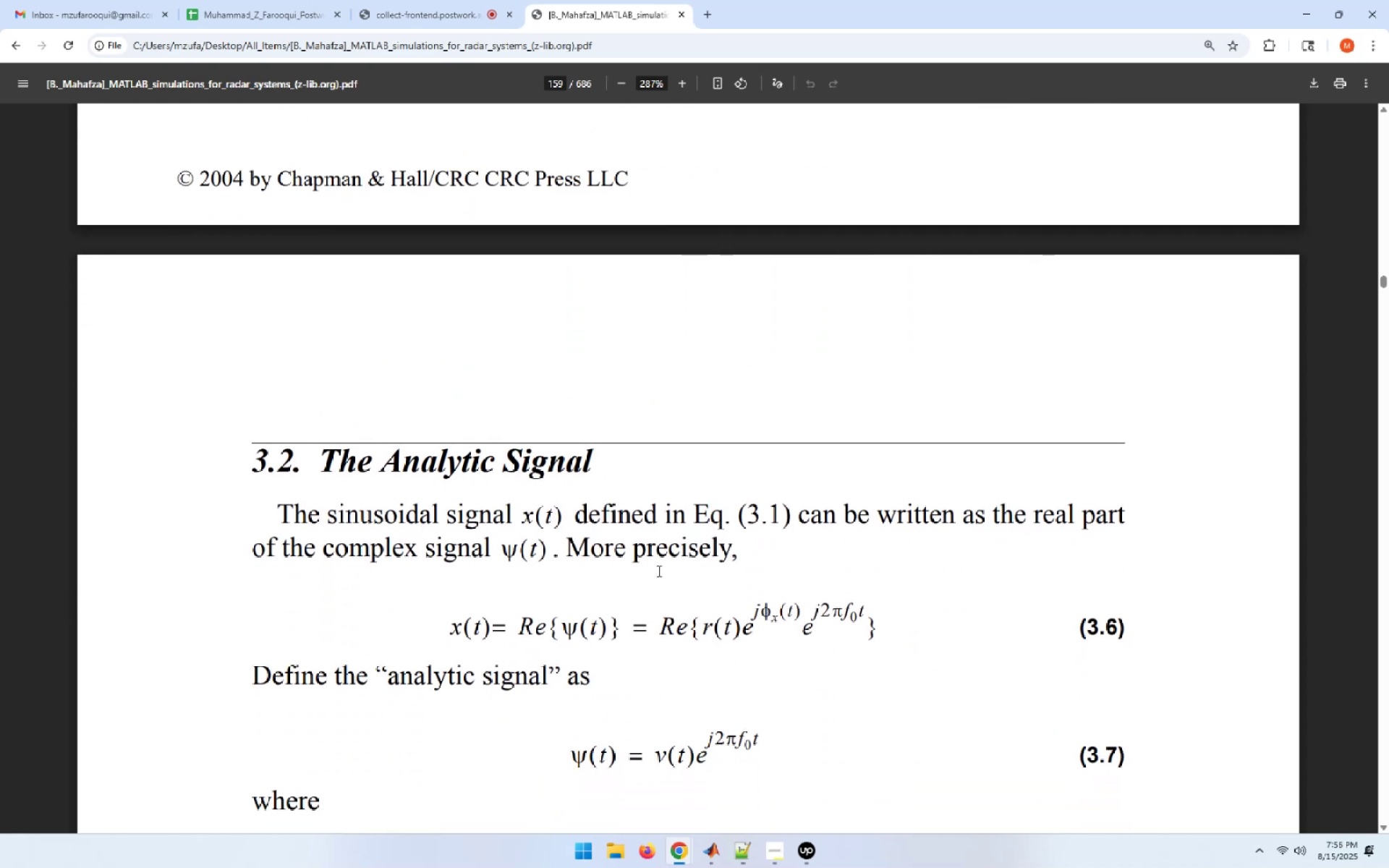 
scroll: coordinate [658, 571], scroll_direction: down, amount: 3.0
 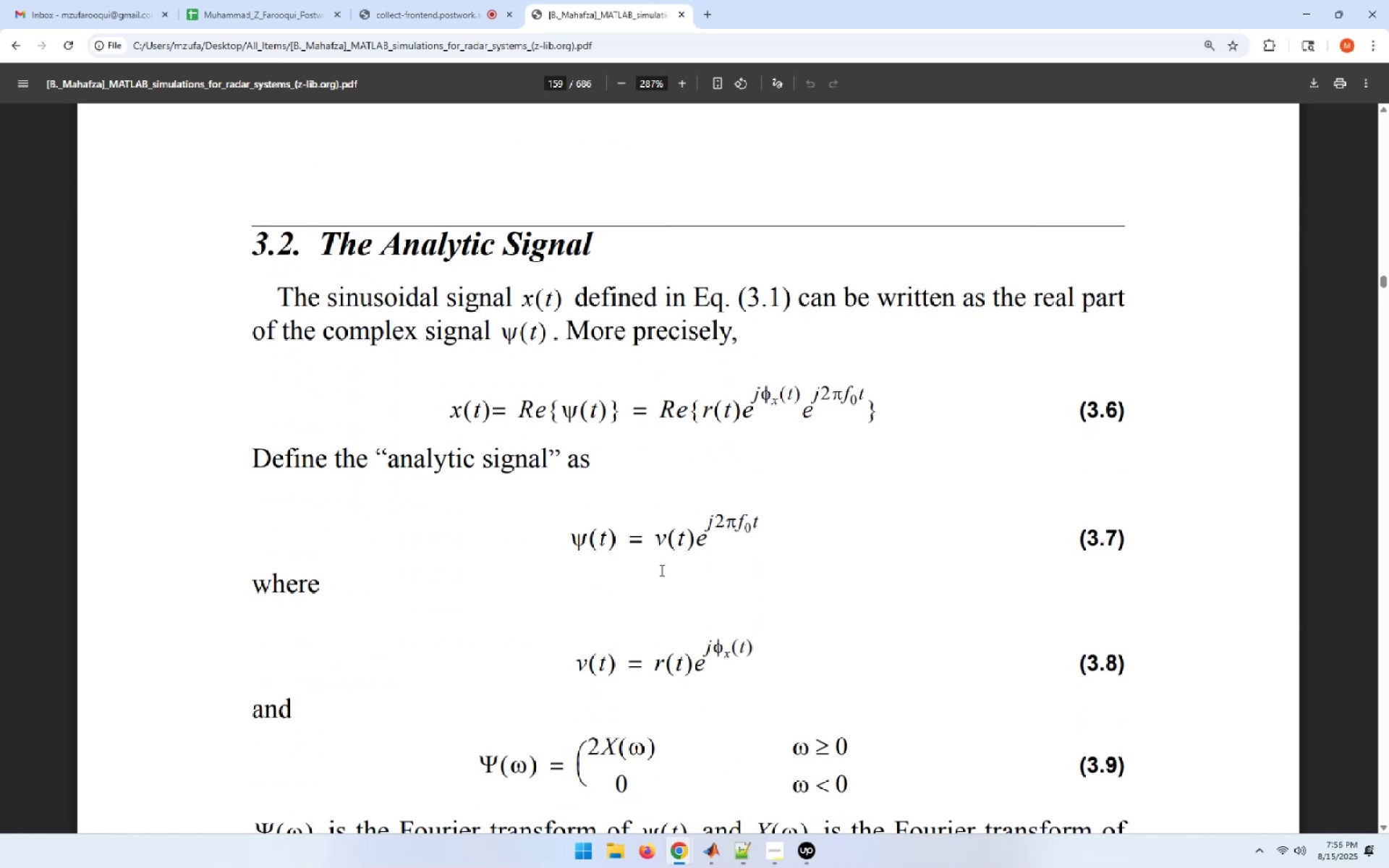 
wait(7.76)
 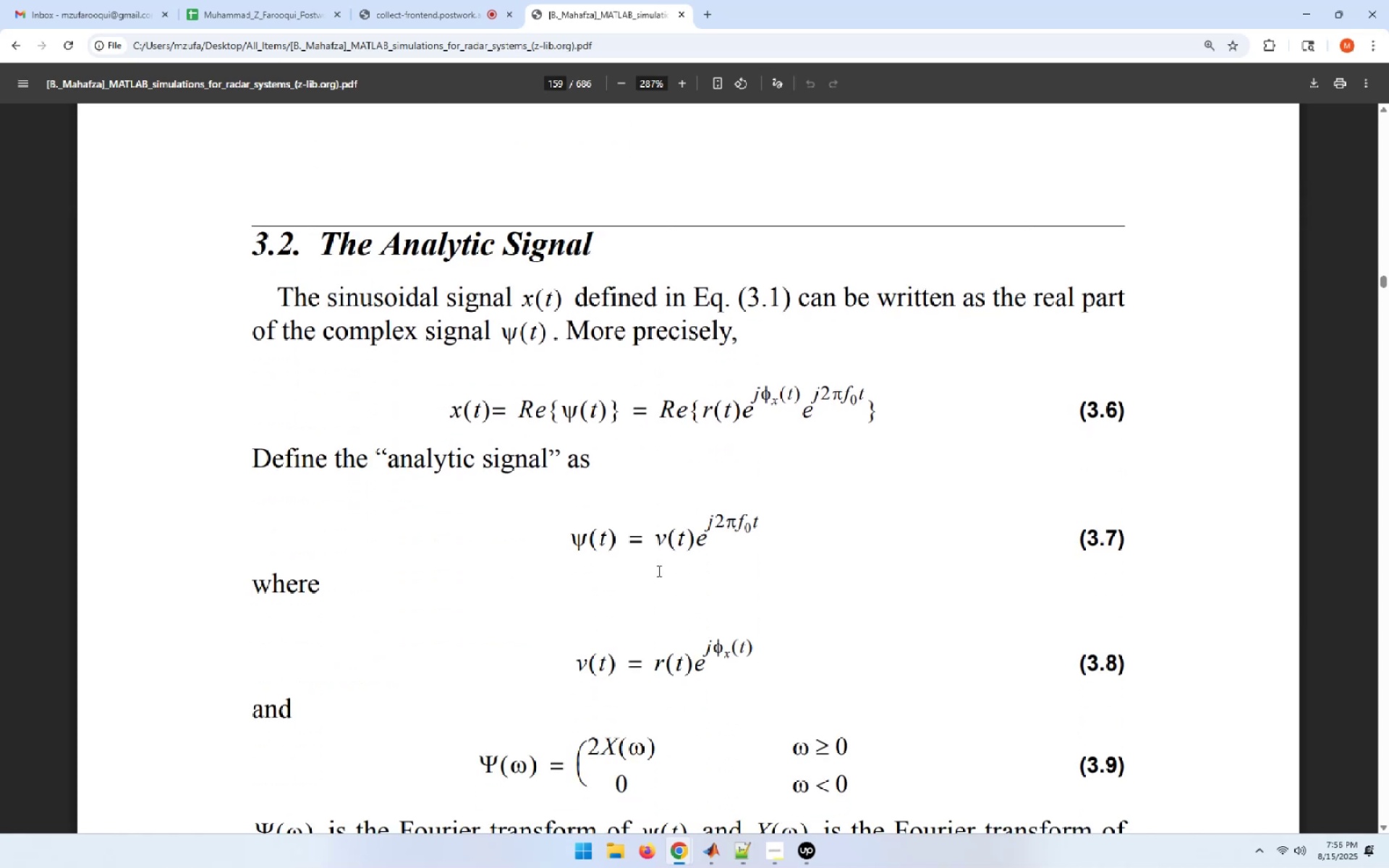 
scroll: coordinate [691, 516], scroll_direction: down, amount: 1.0
 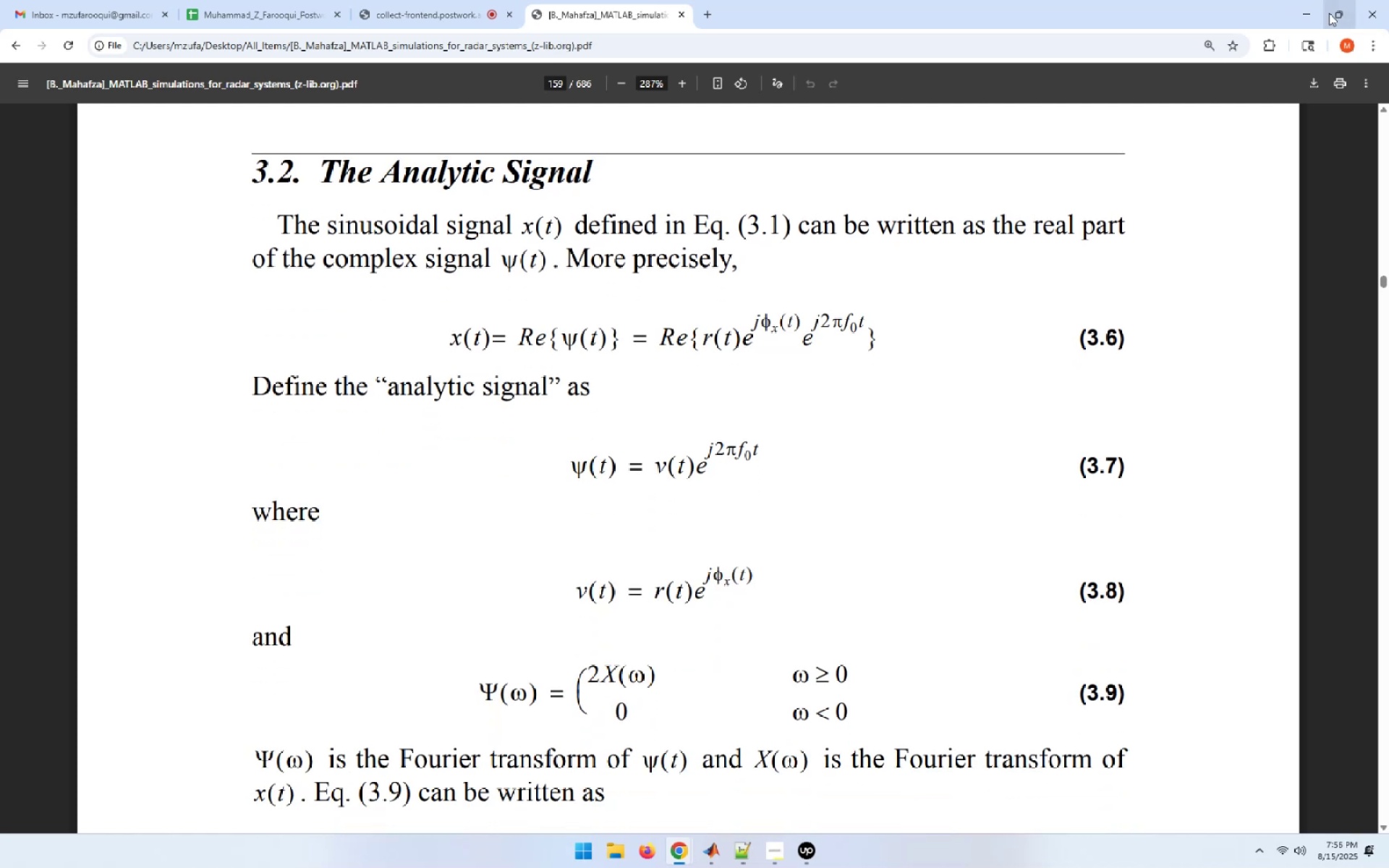 
left_click([1314, 12])
 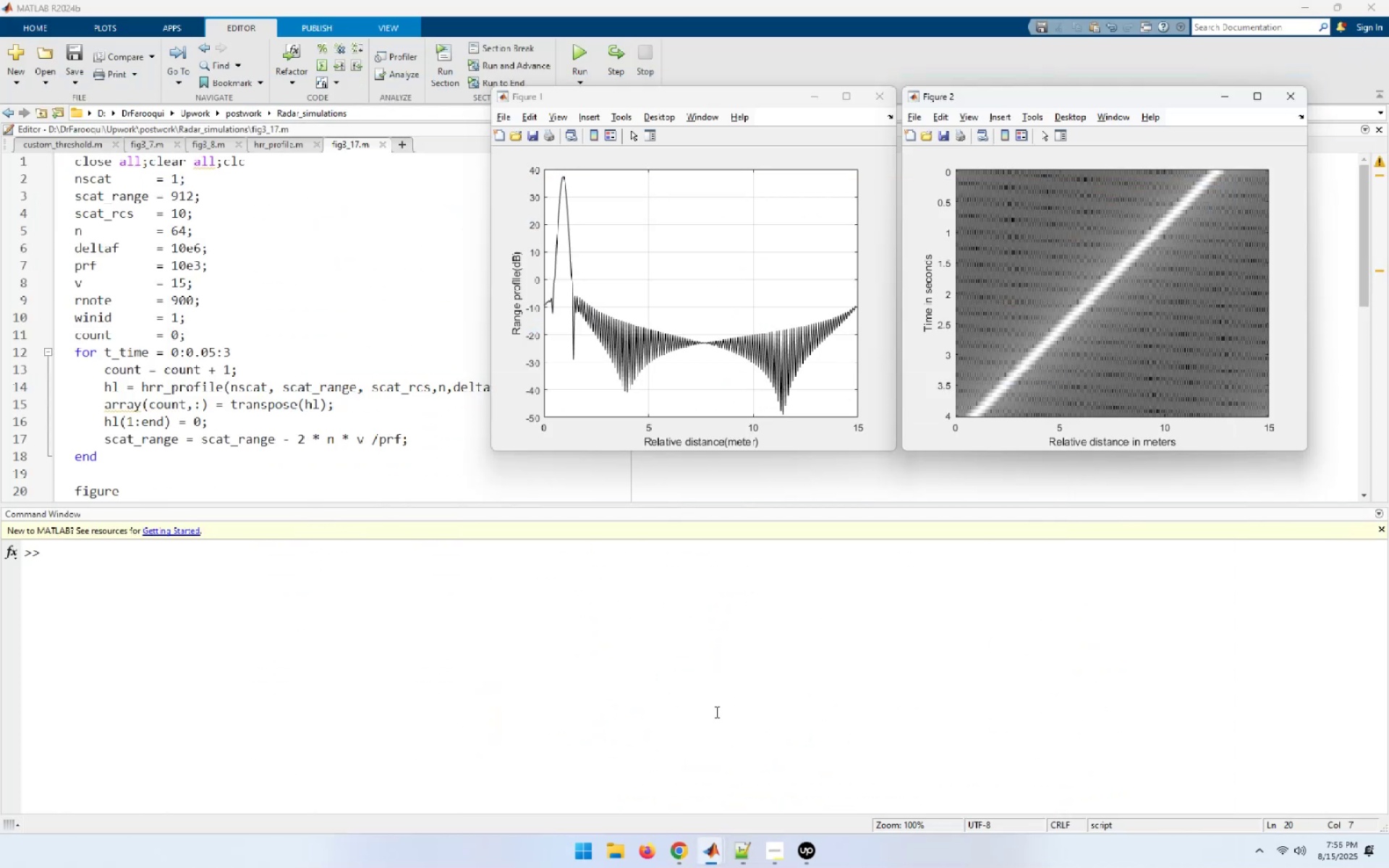 
left_click([721, 699])
 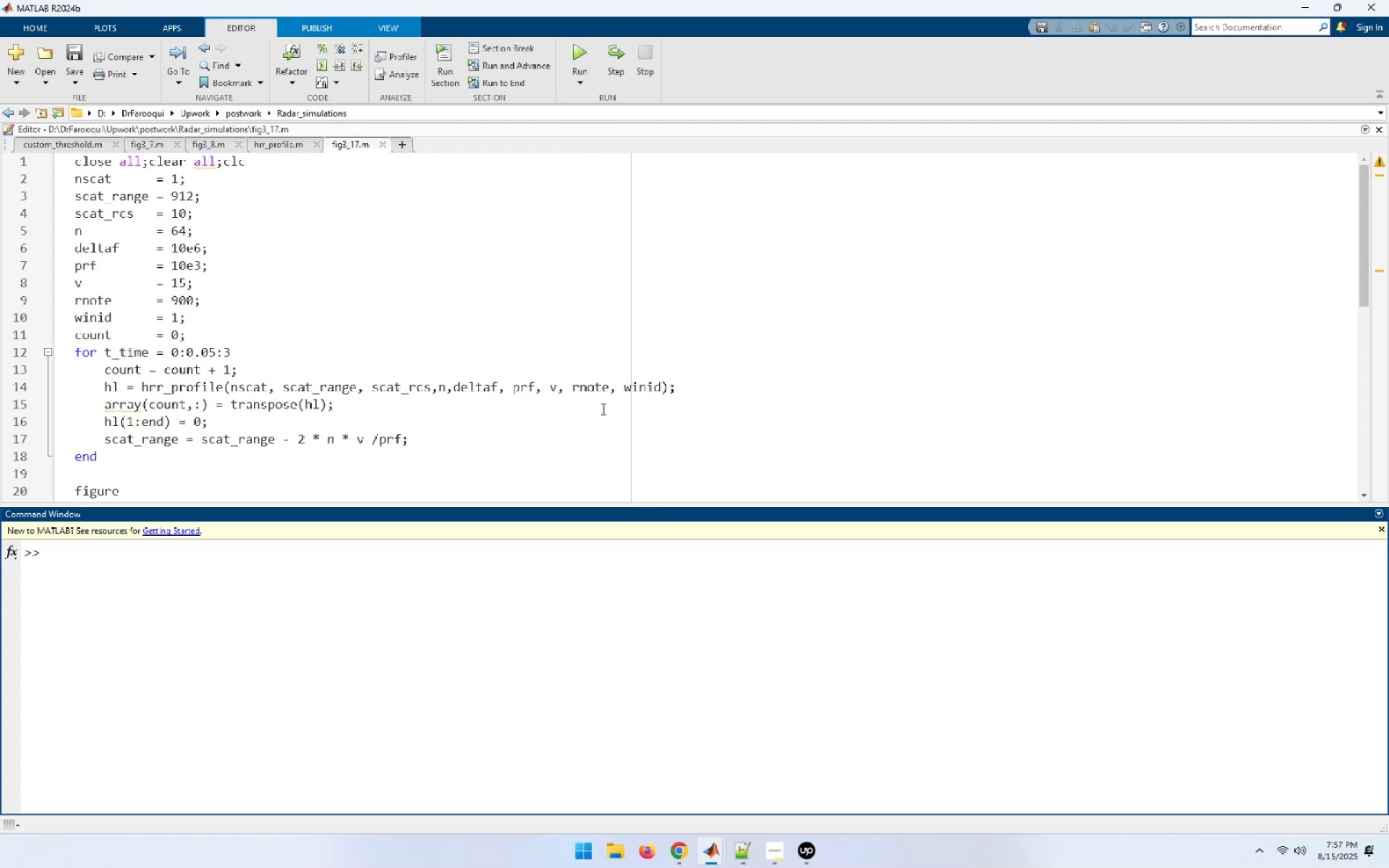 
wait(64.52)
 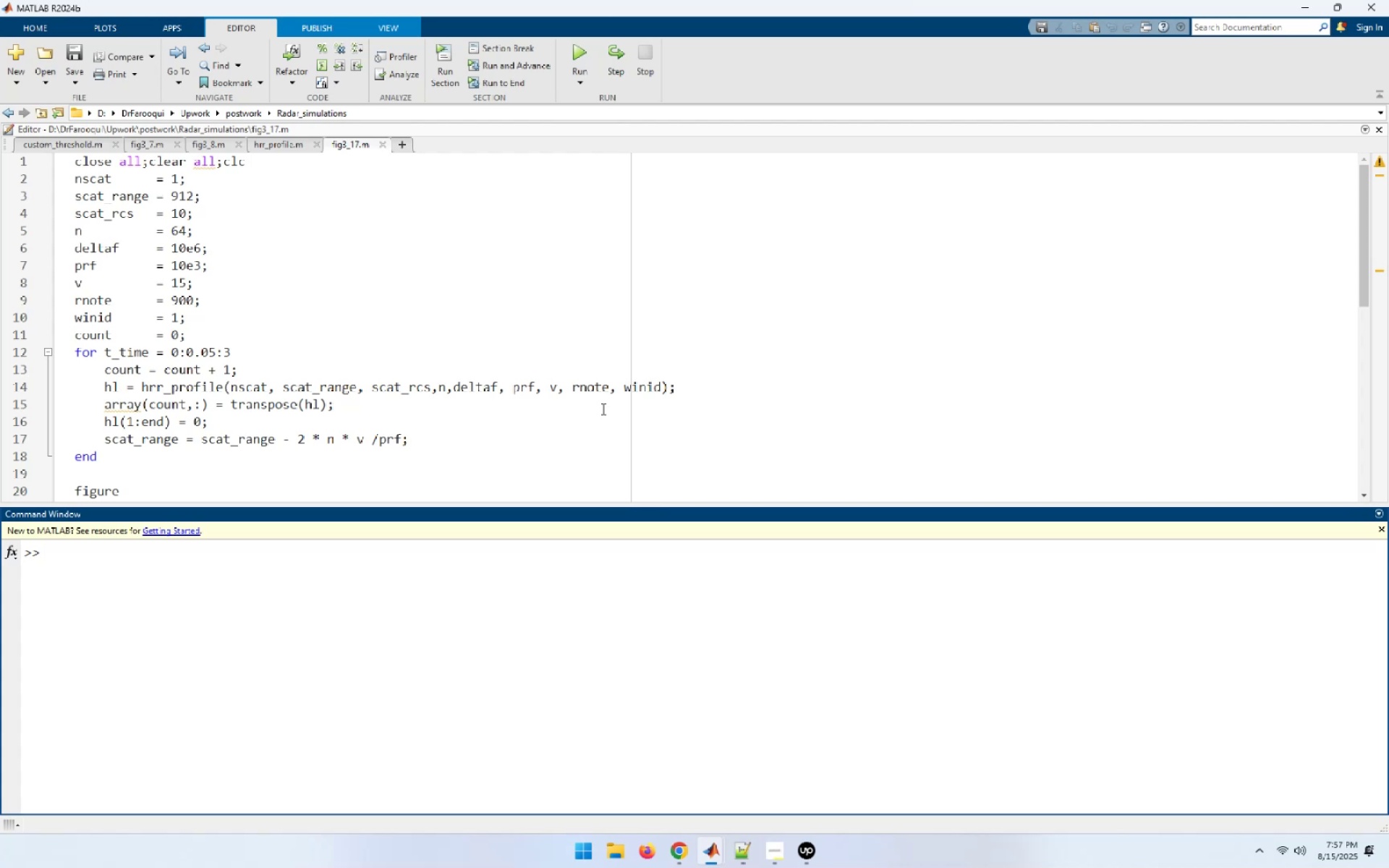 
left_click([407, 147])
 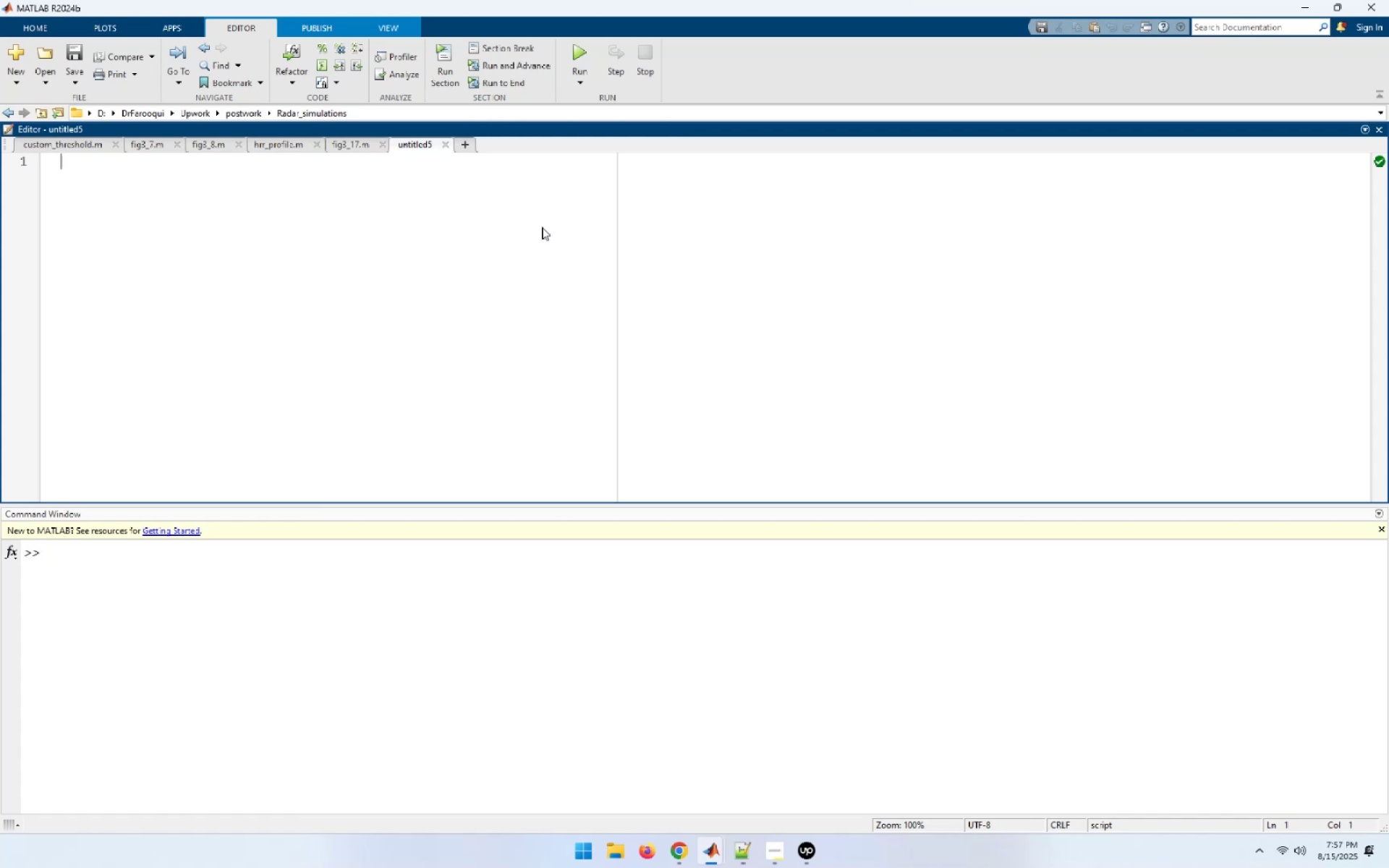 
scroll: coordinate [518, 208], scroll_direction: down, amount: 1.0
 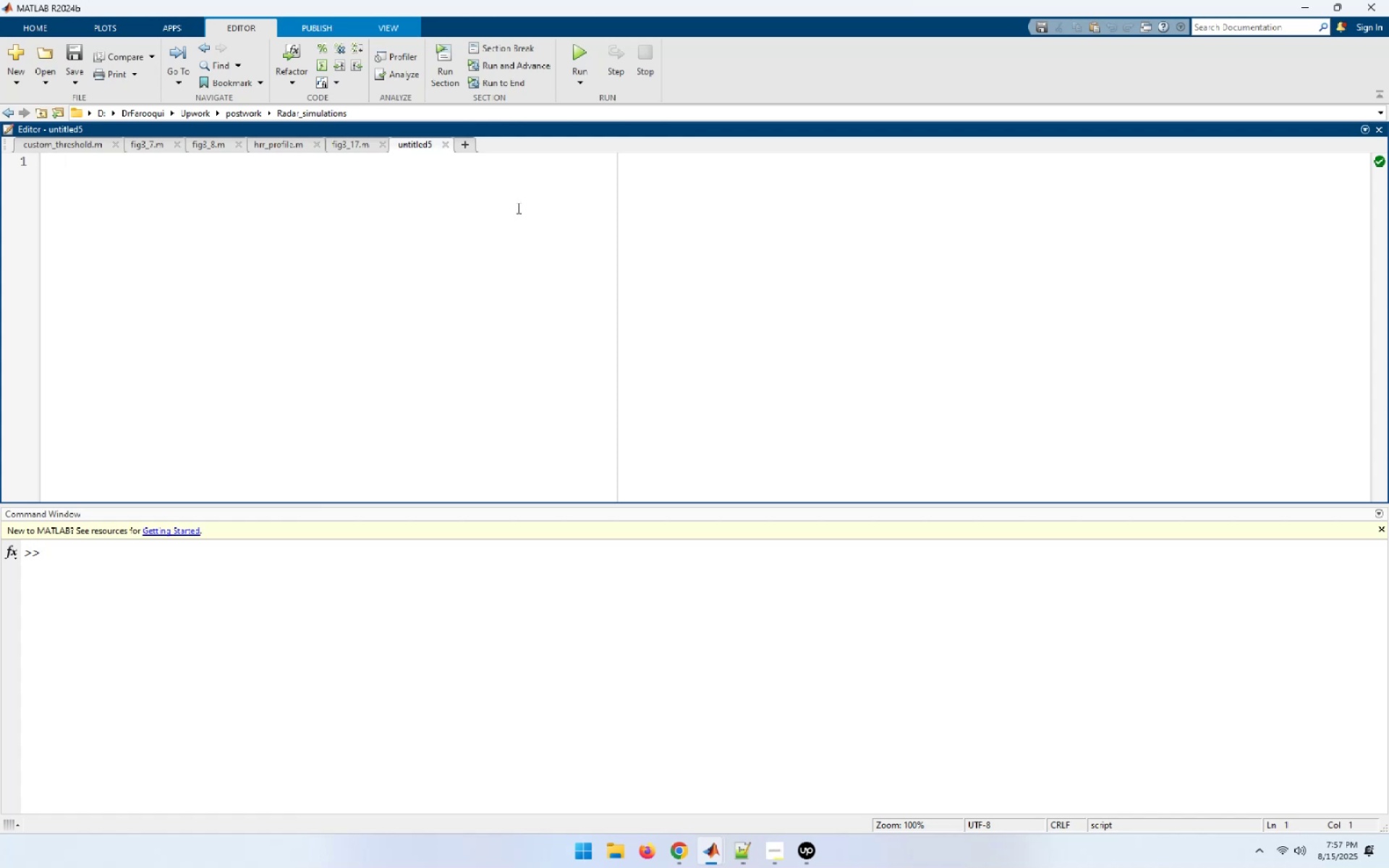 
wait(10.32)
 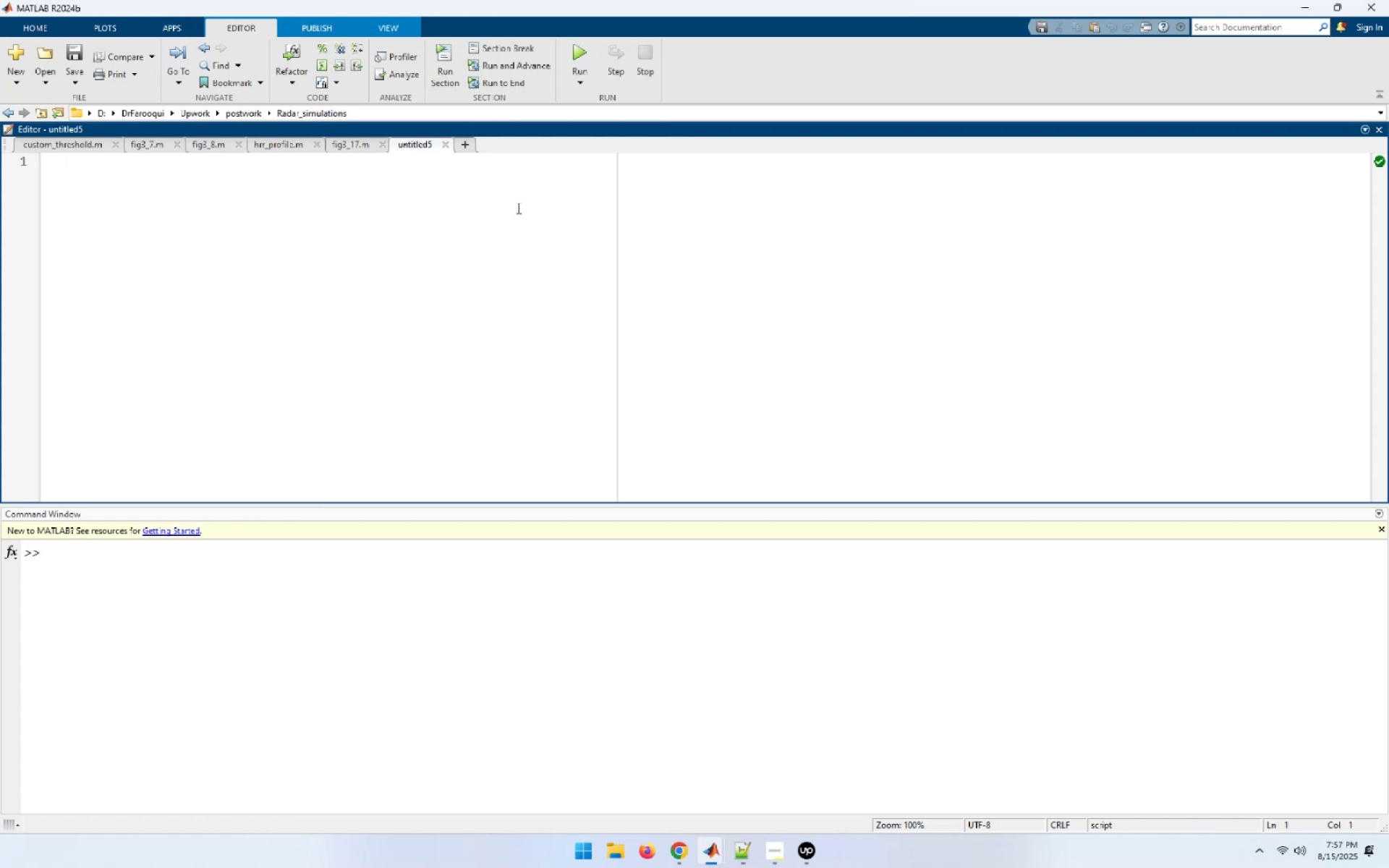 
type(clsoe all)
key(Backspace)
key(Backspace)
key(Backspace)
key(Backspace)
key(Backspace)
key(Backspace)
key(Backspace)
key(Backspace)
key(Backspace)
type(close all;clear all;clc;)
 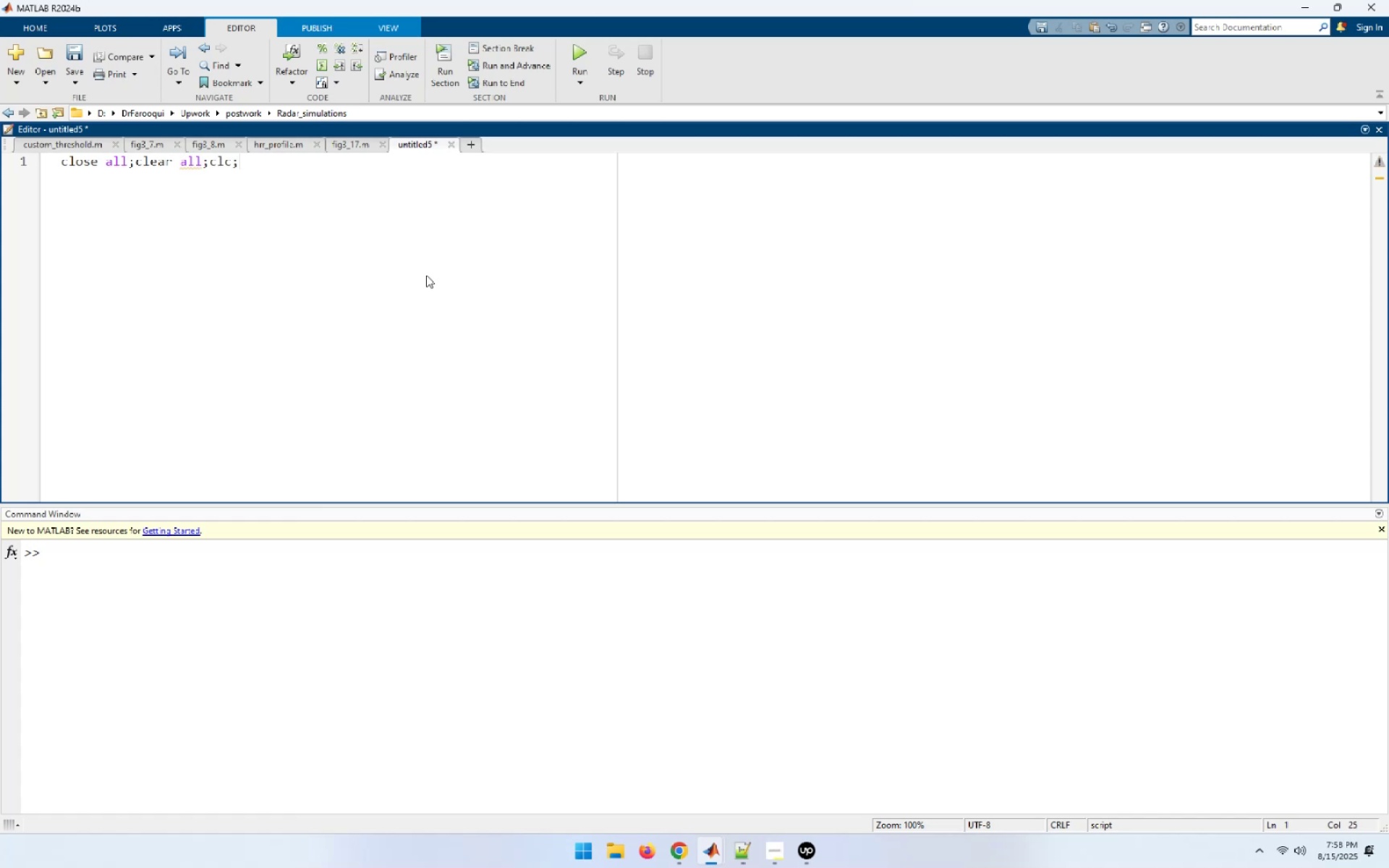 
key(Enter)
 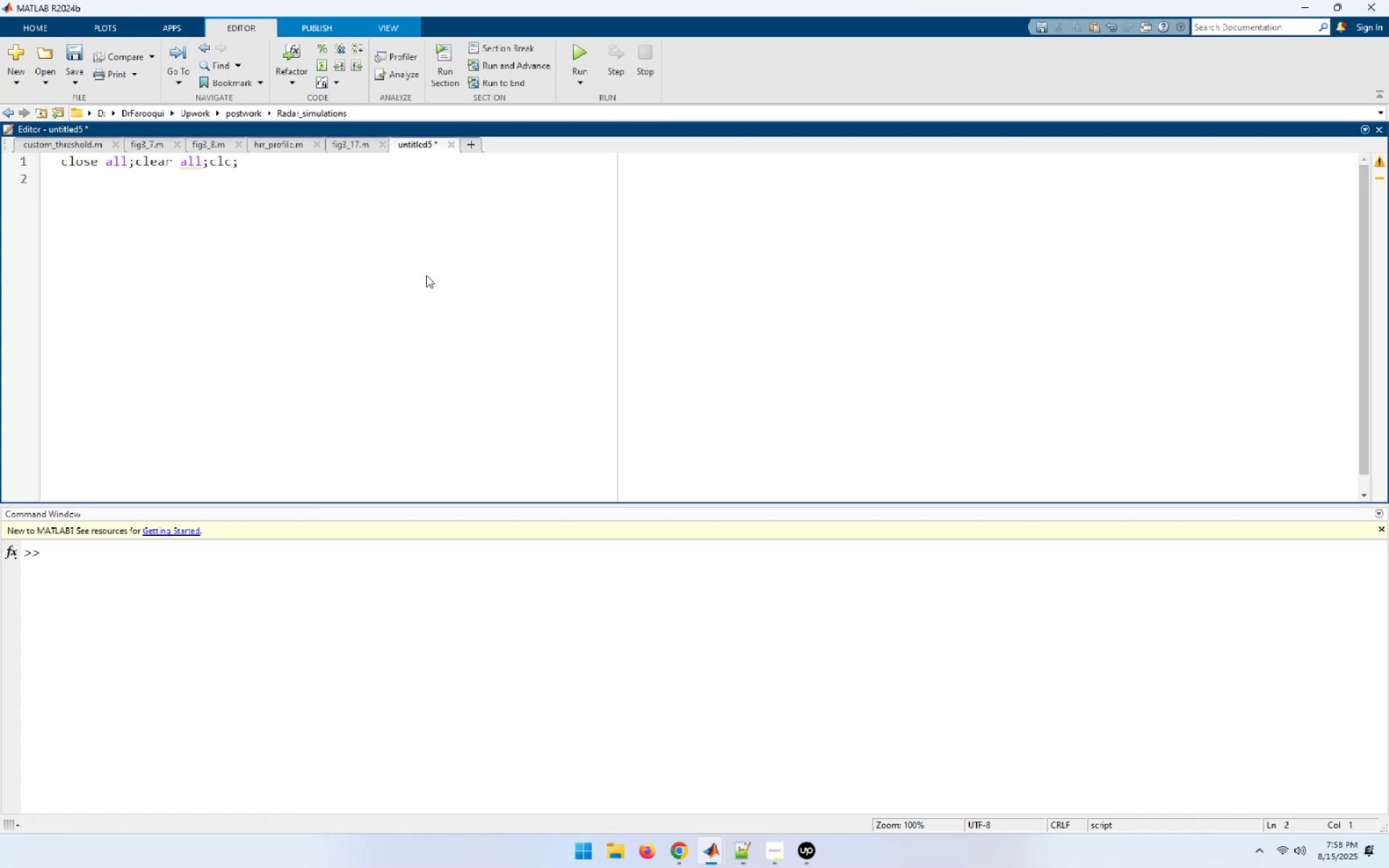 
key(Control+C)
 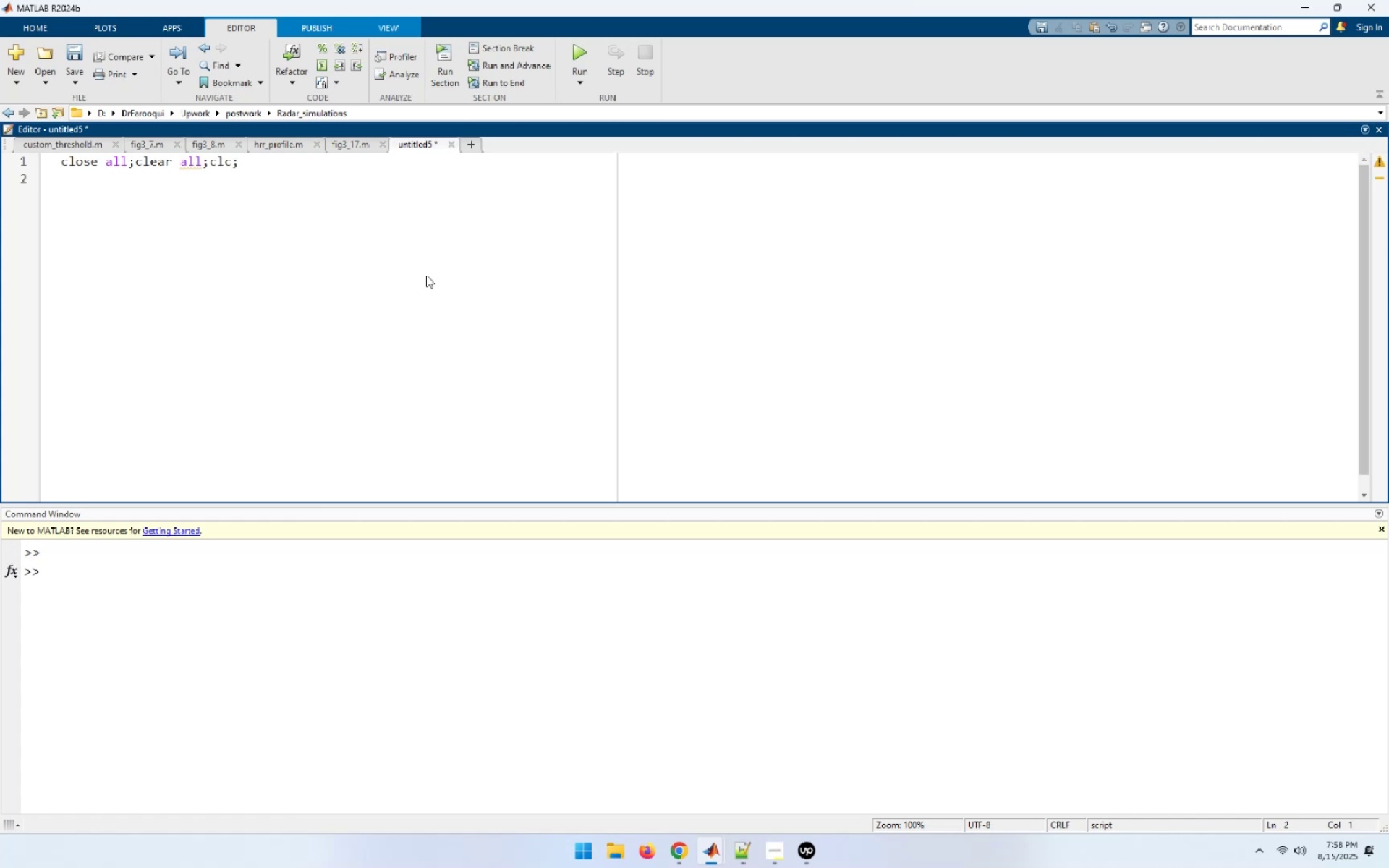 
wait(5.01)
 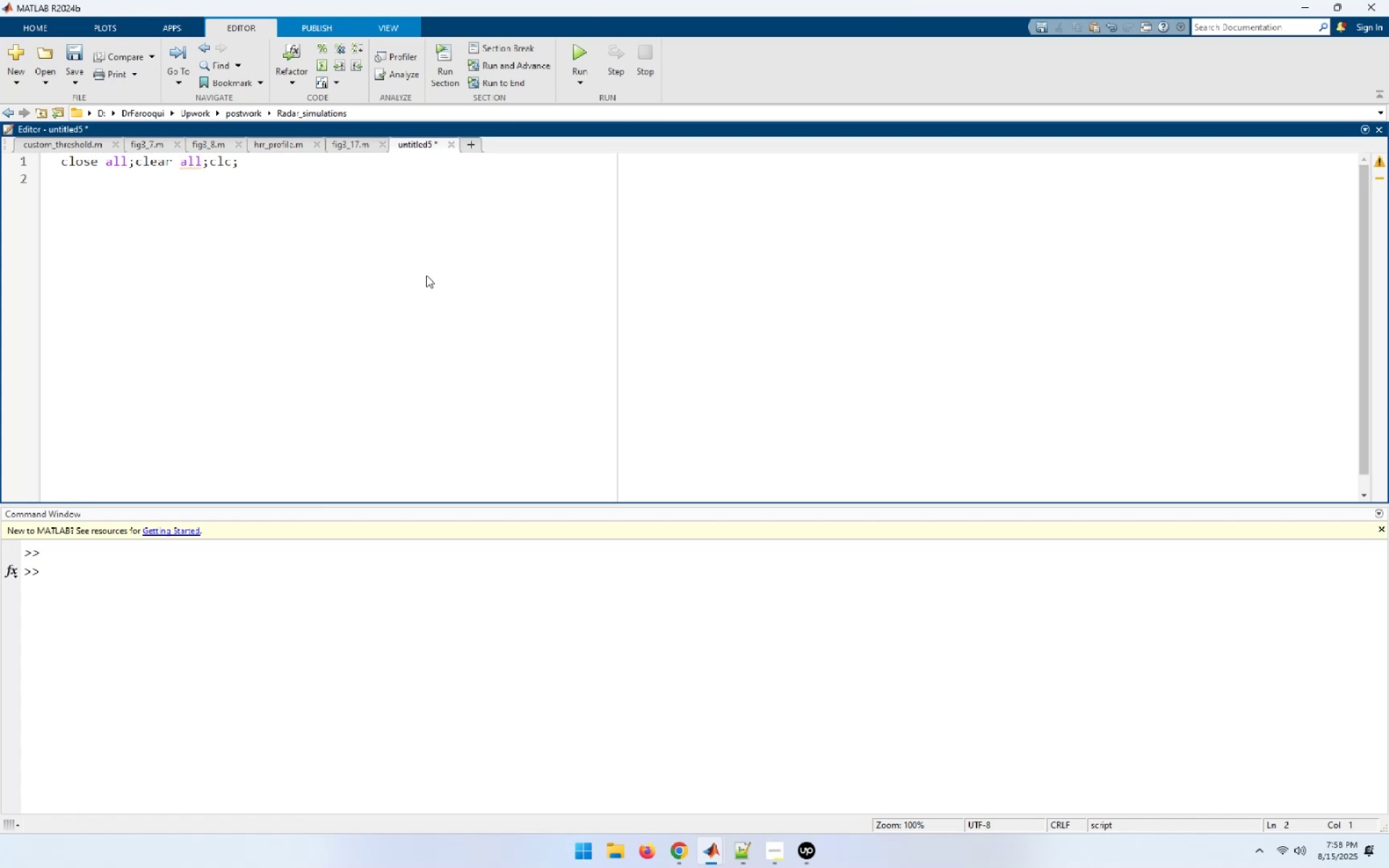 
left_click([288, 243])
 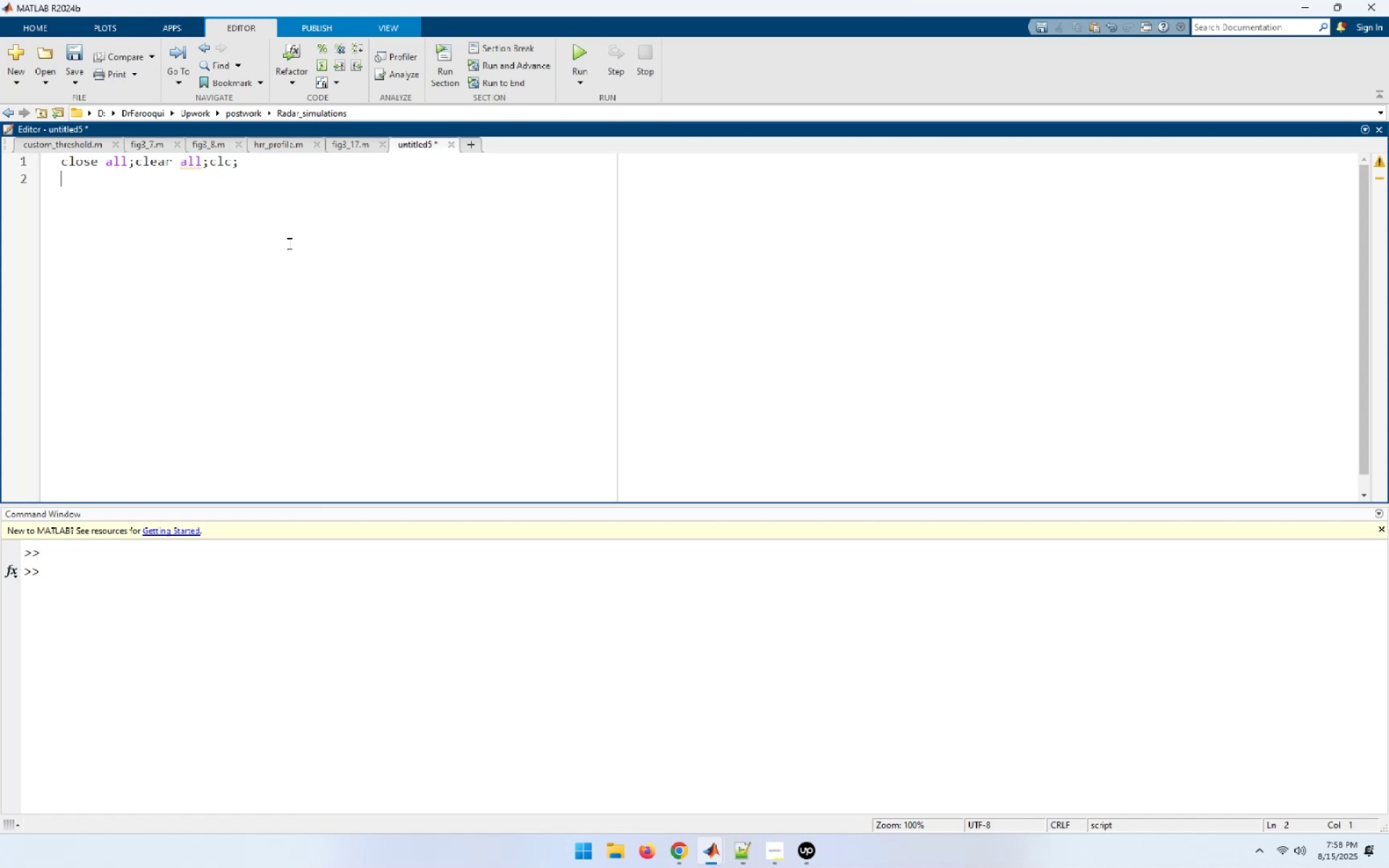 
key(Control+S)
 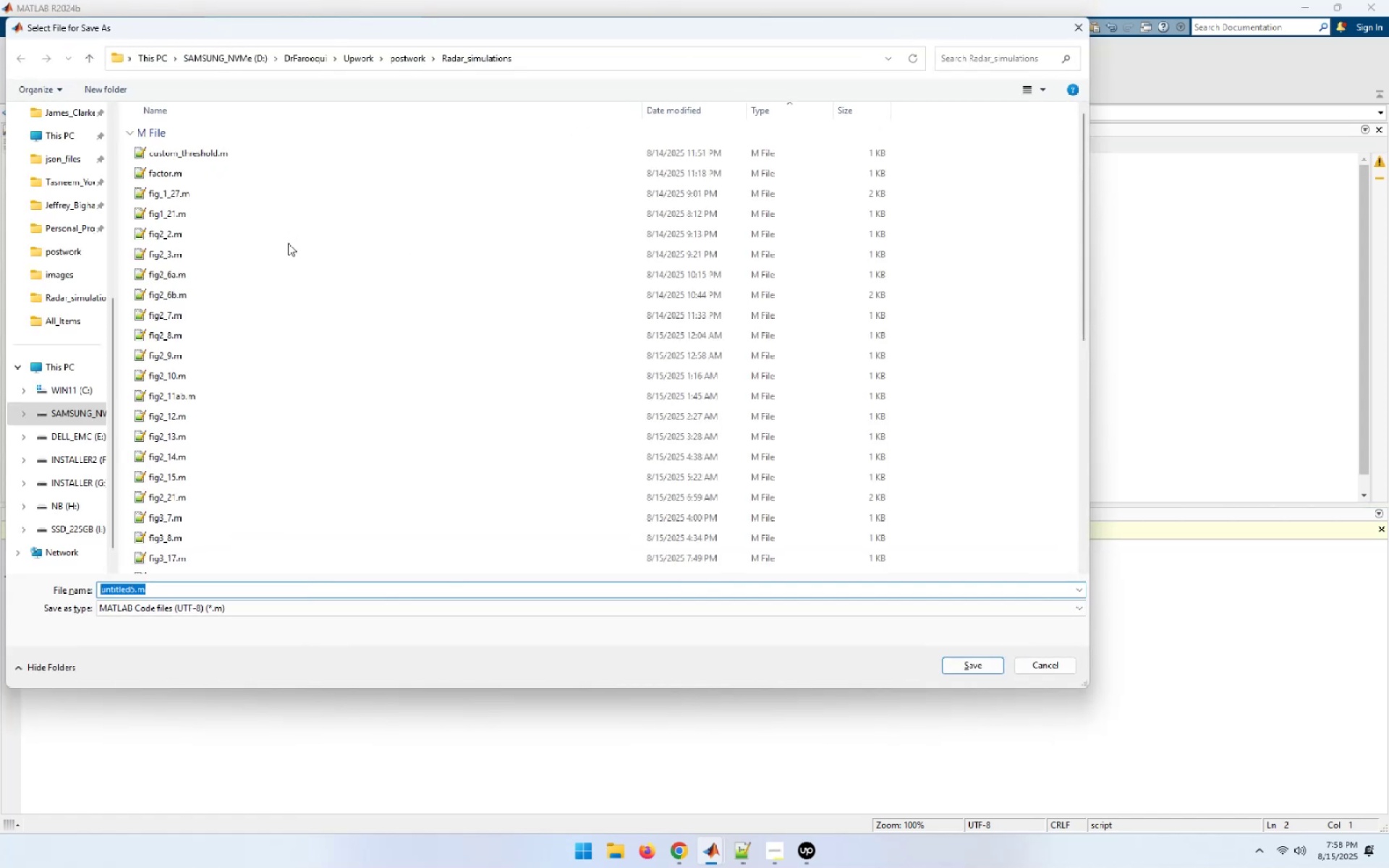 
type(fig4_2.m)
 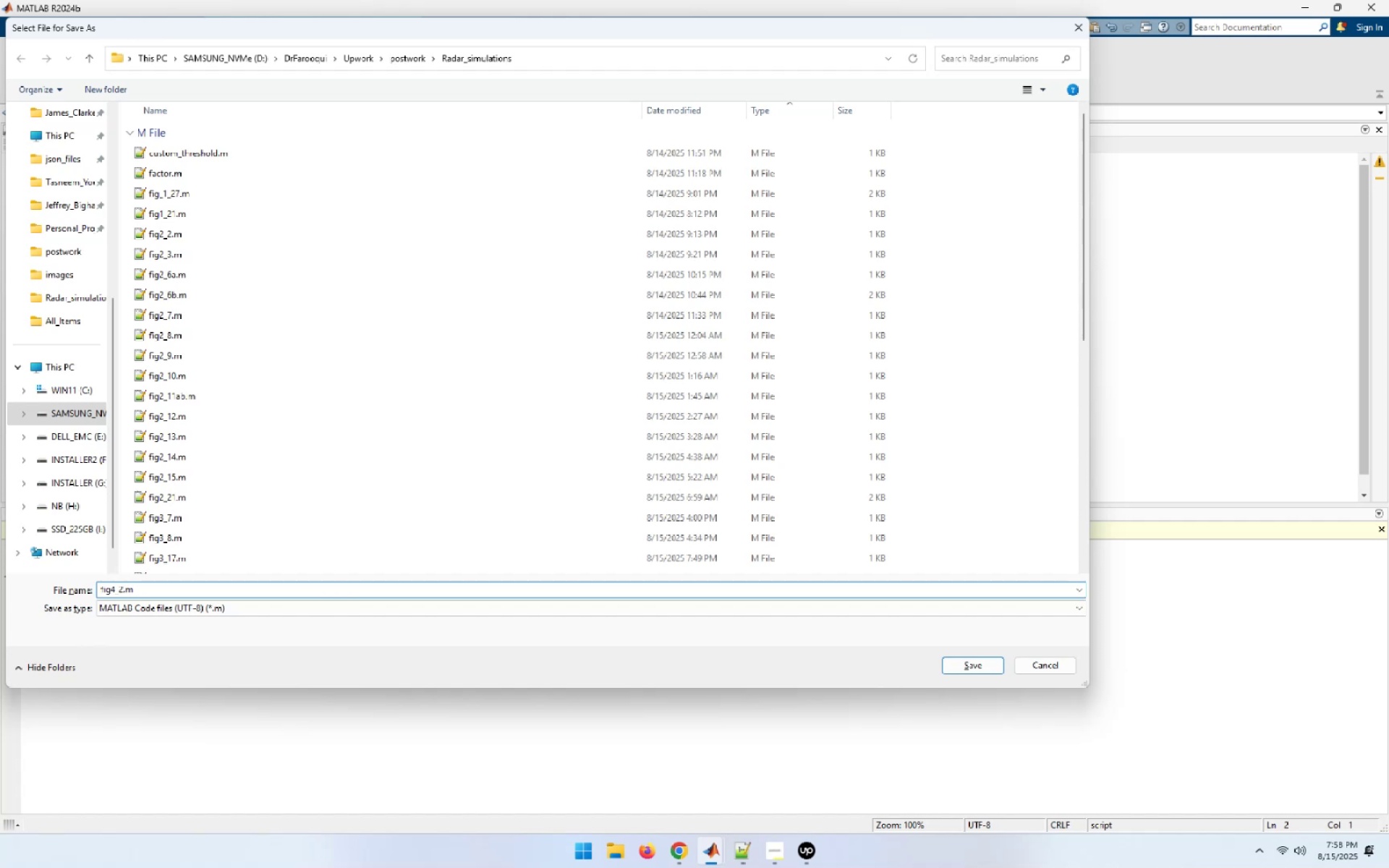 
 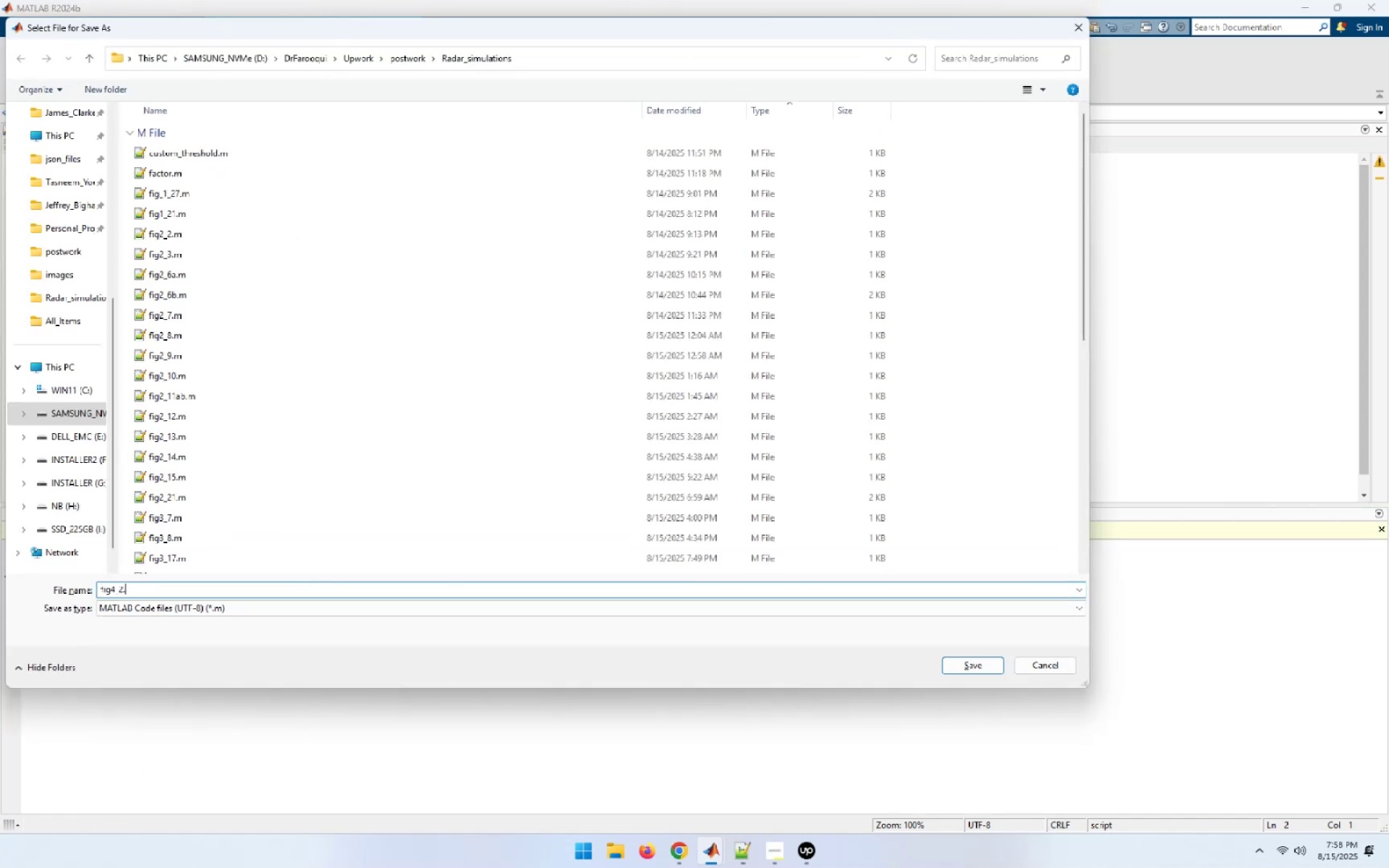 
key(Enter)
 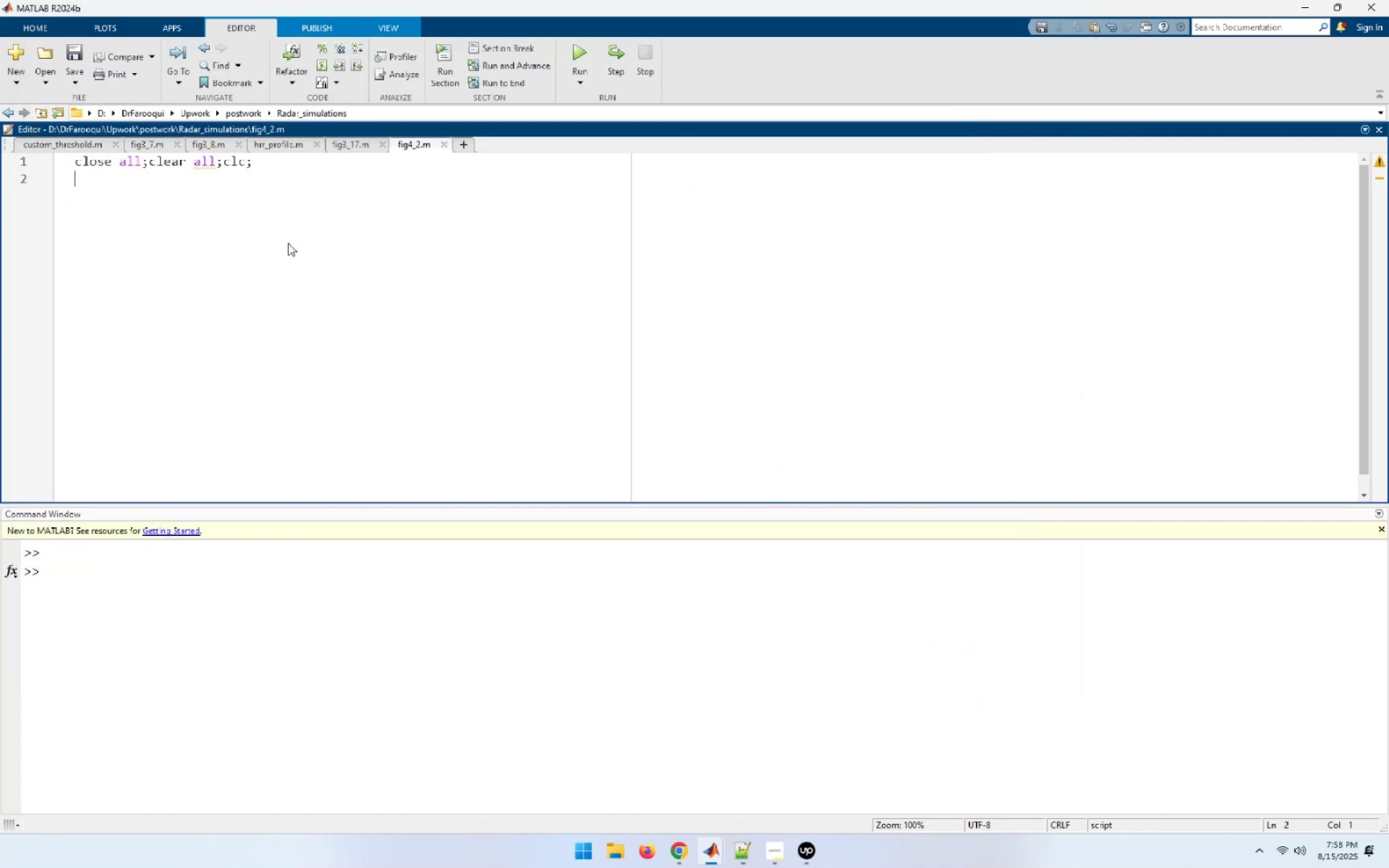 
wait(5.95)
 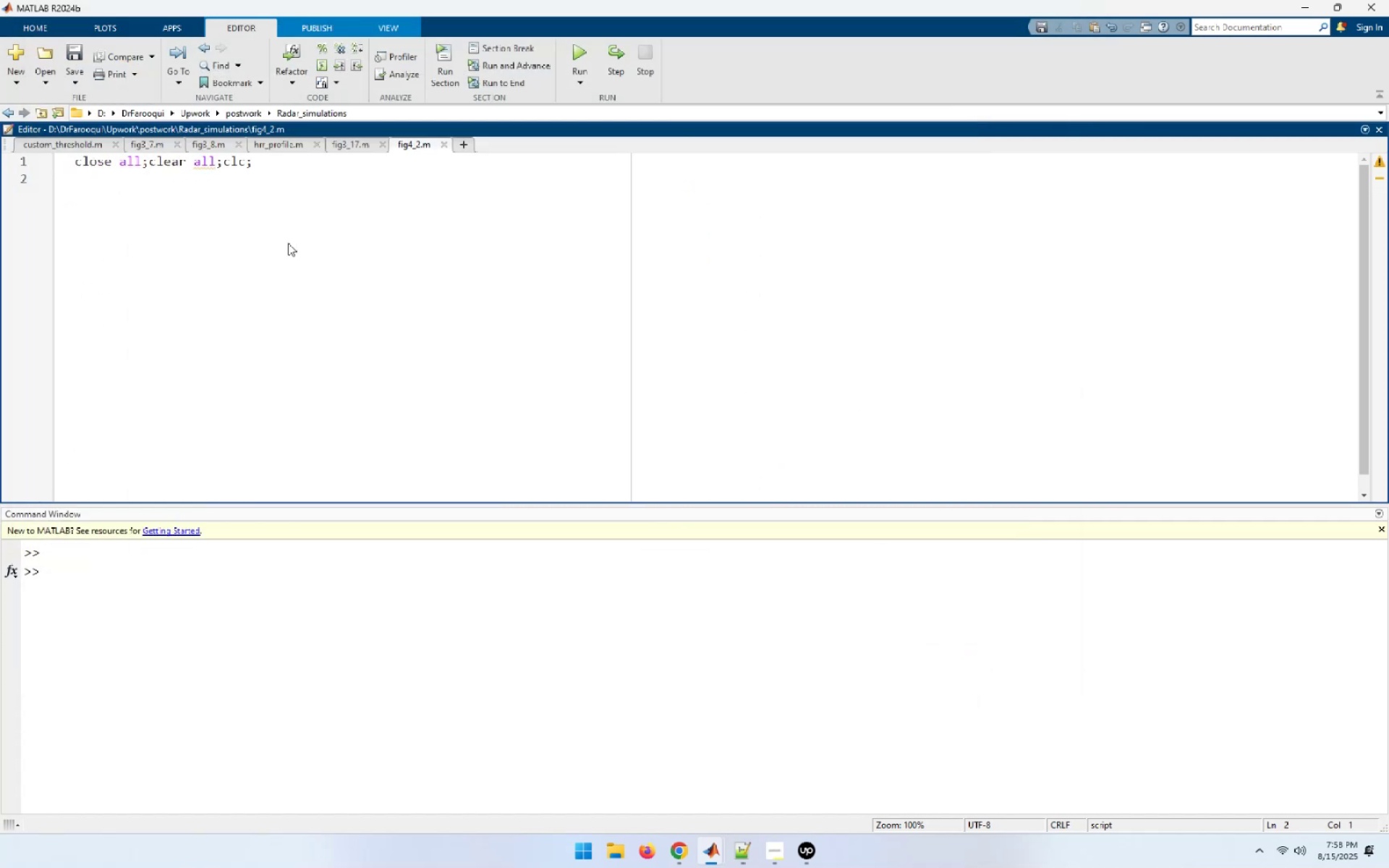 
type(eps = )
 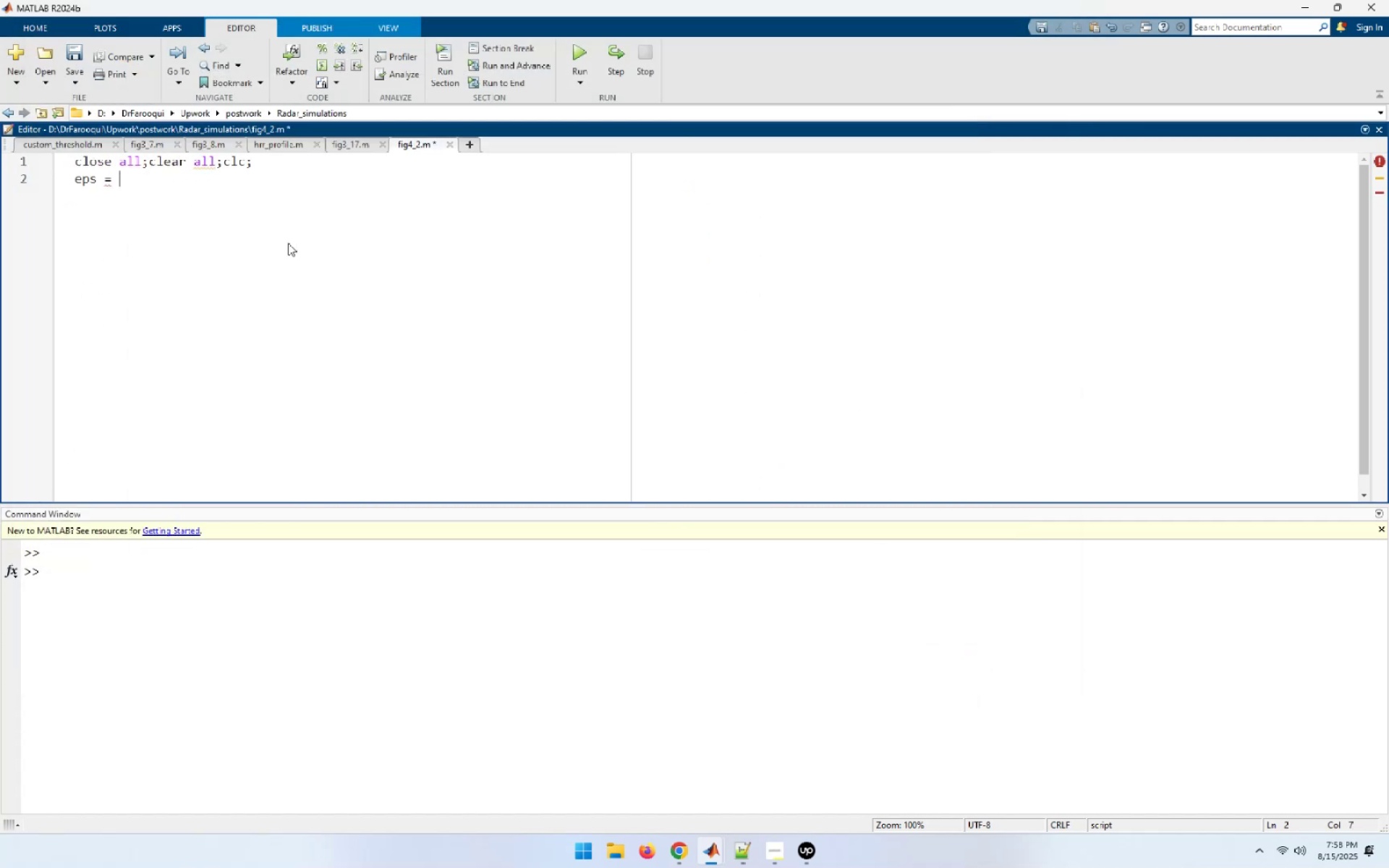 
key(0)
 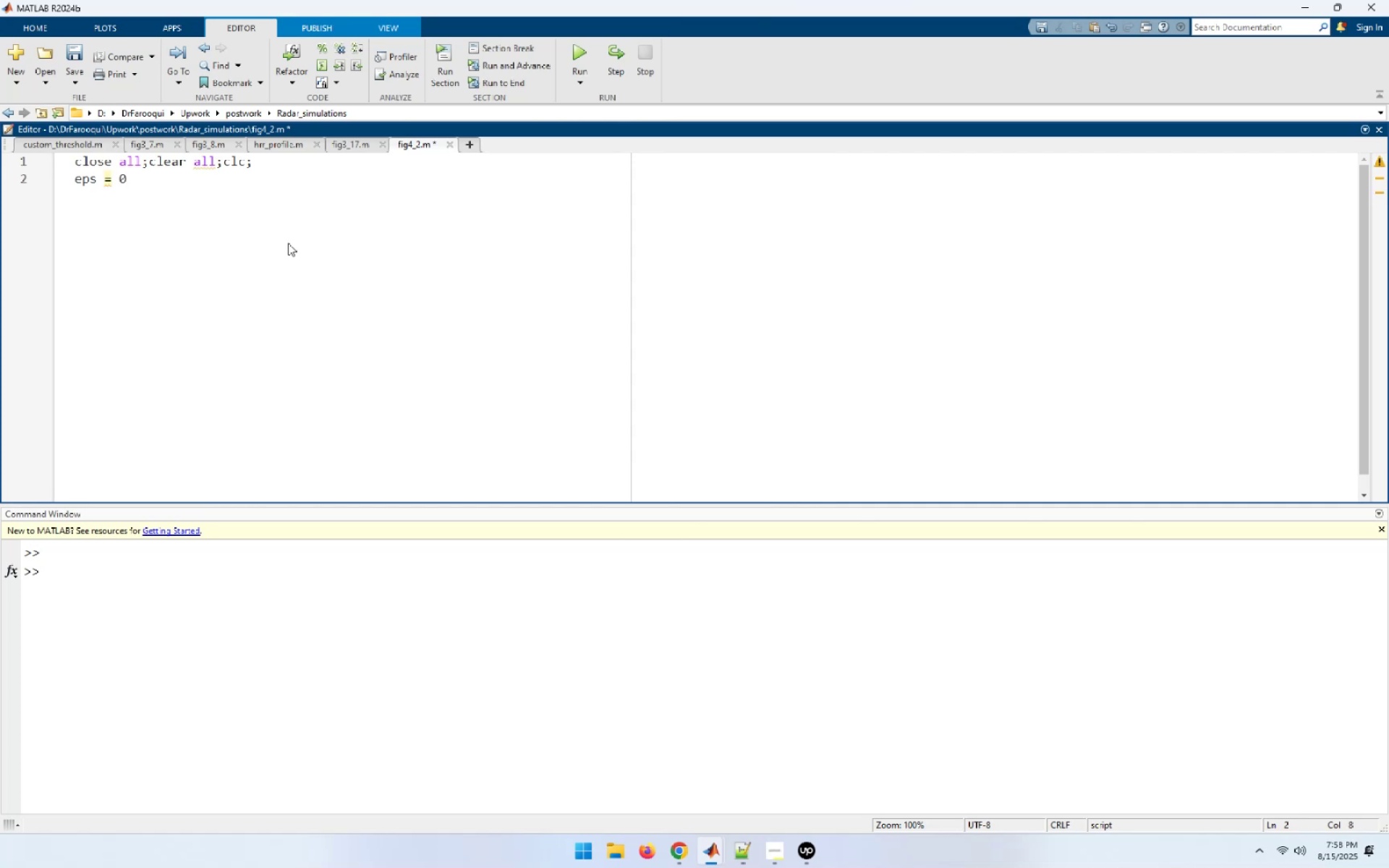 
key(Period)
 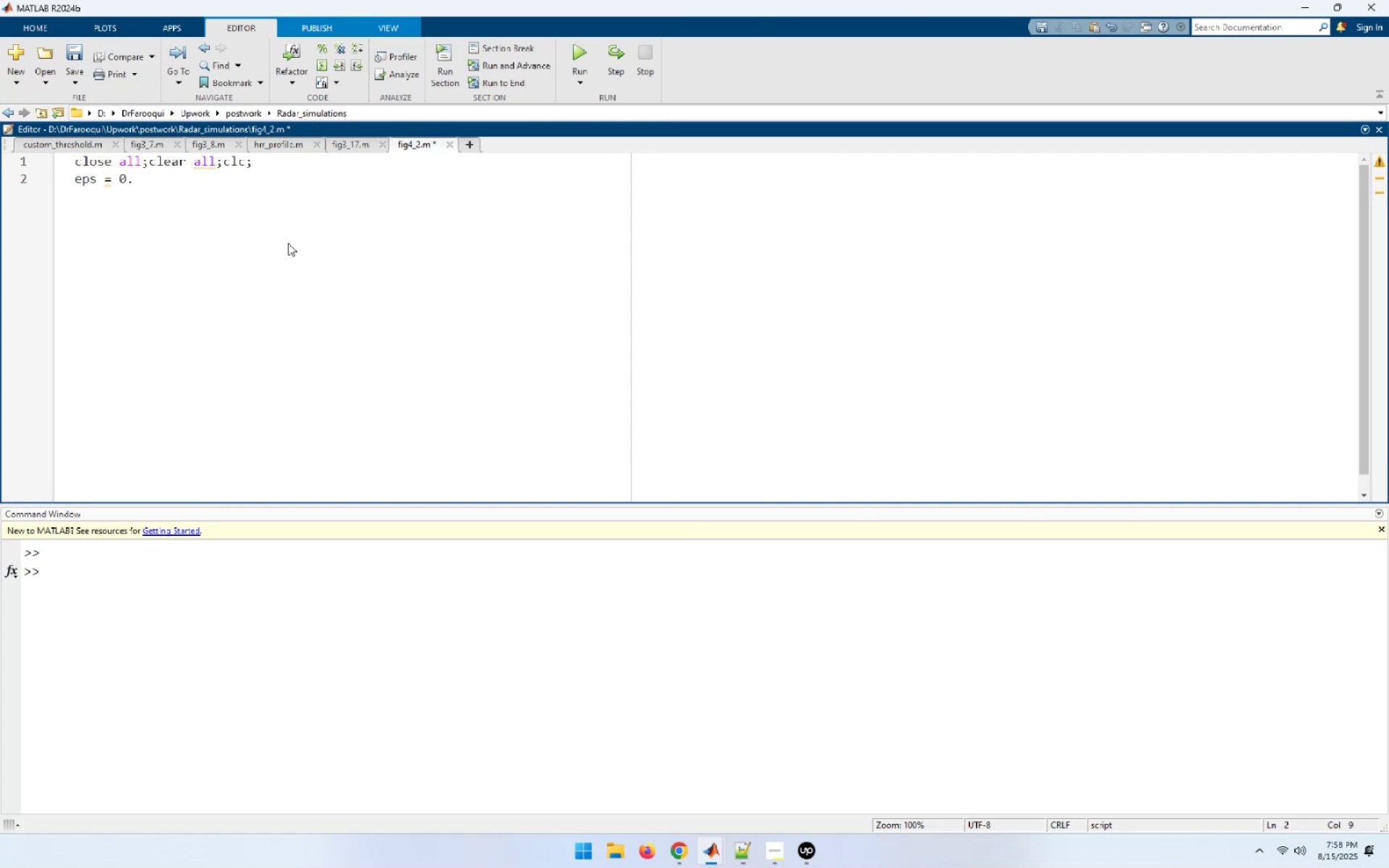 
wait(8.34)
 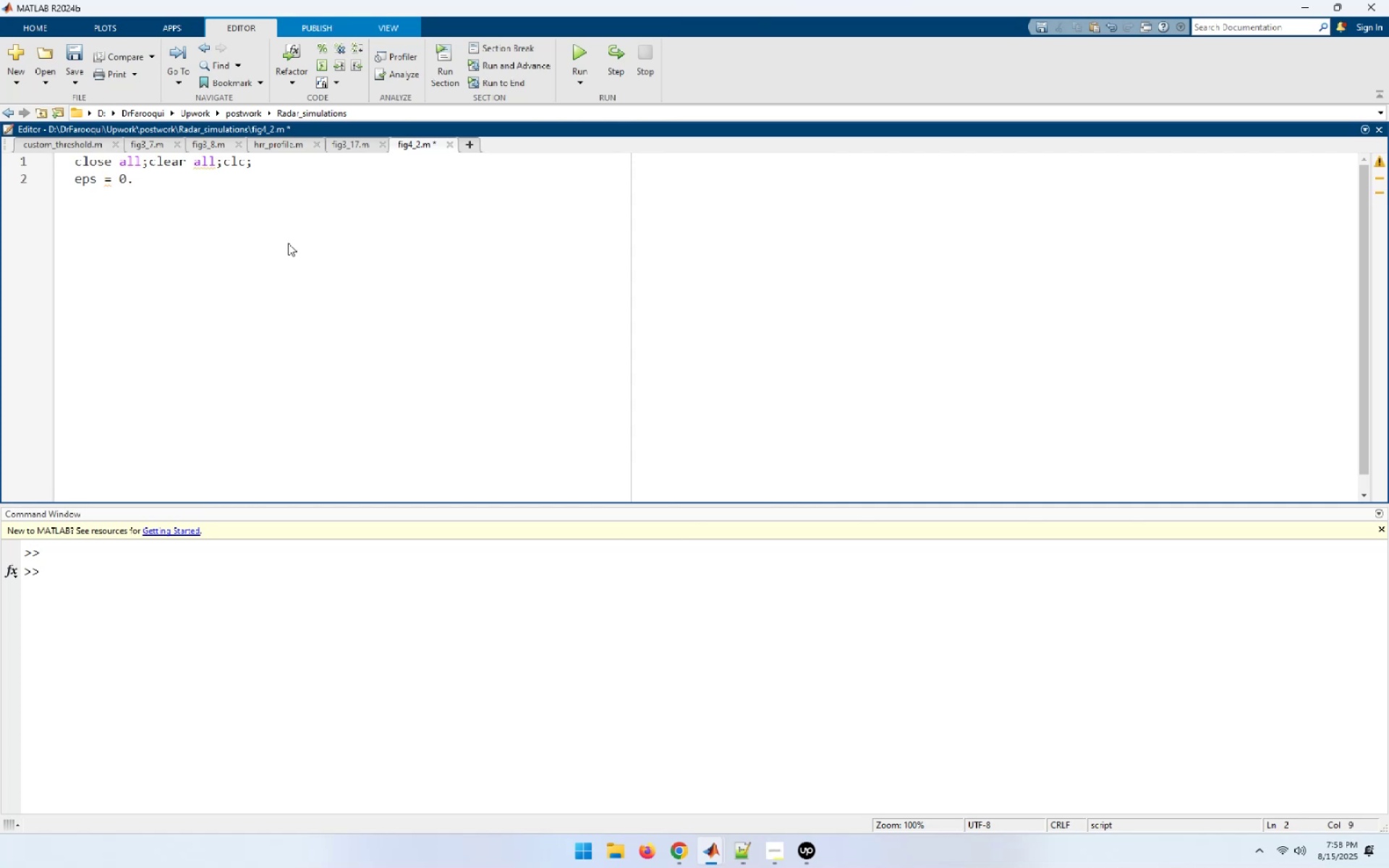 
key(Numpad0)
 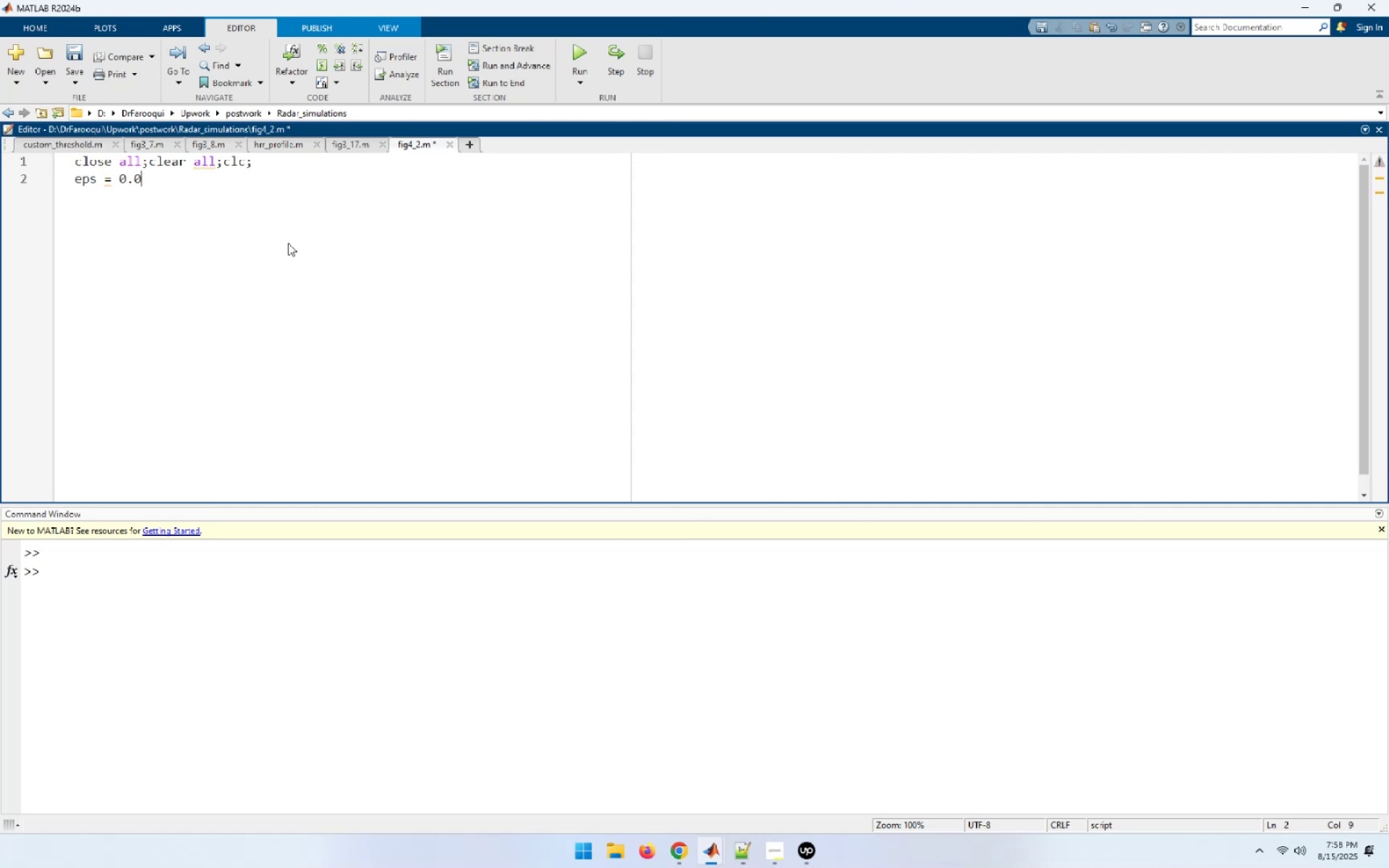 
key(Numpad0)
 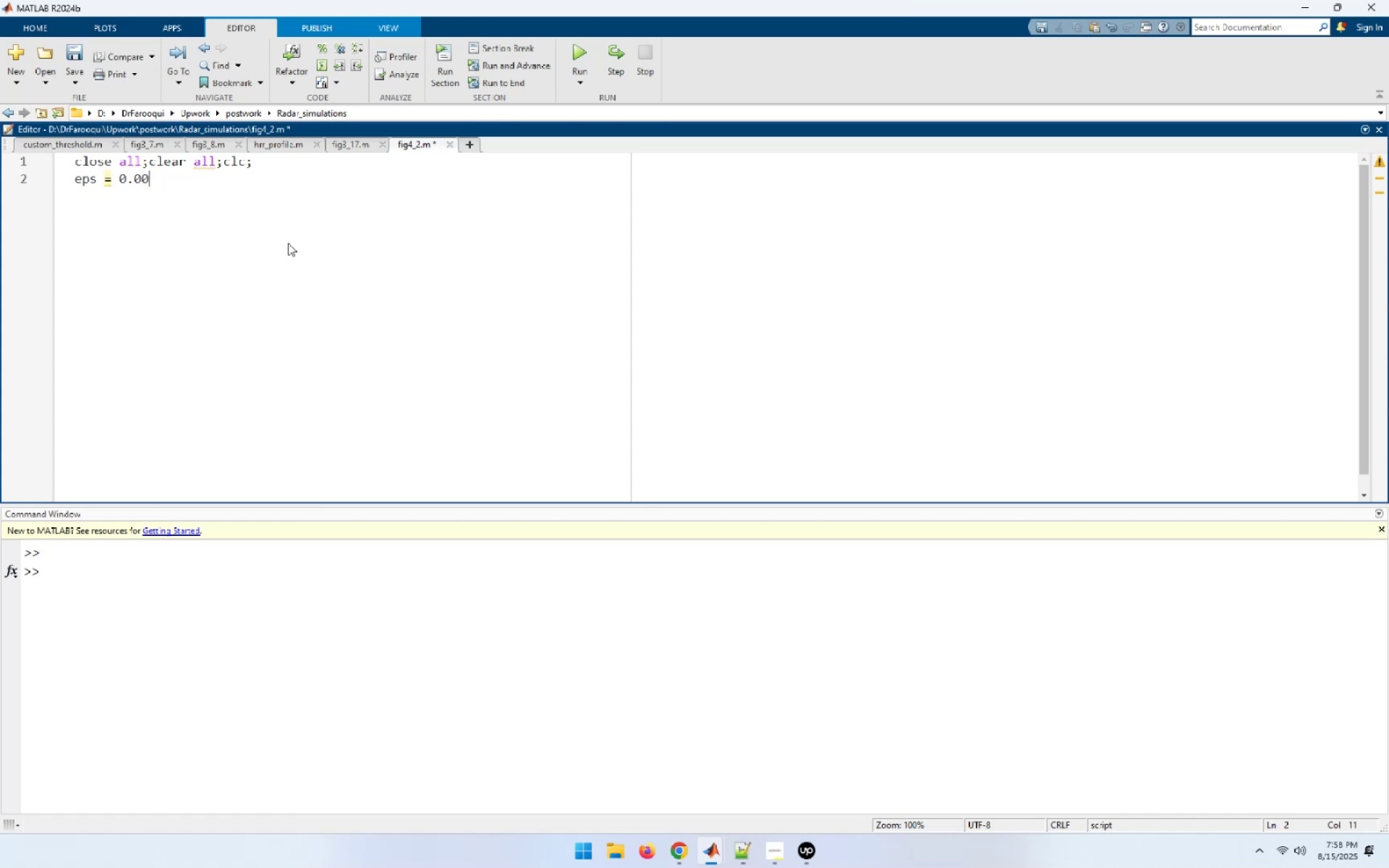 
key(Numpad0)
 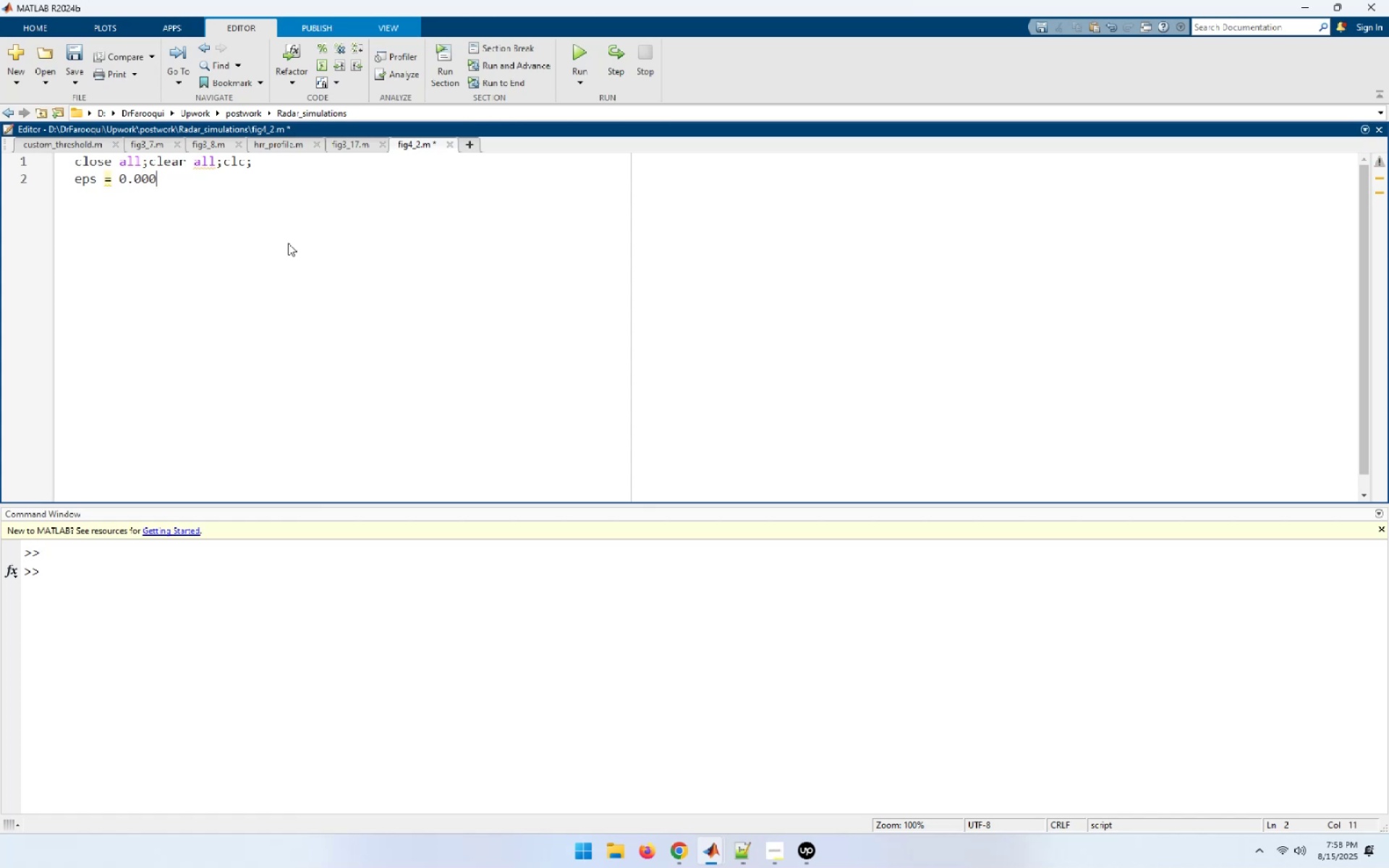 
key(Numpad0)
 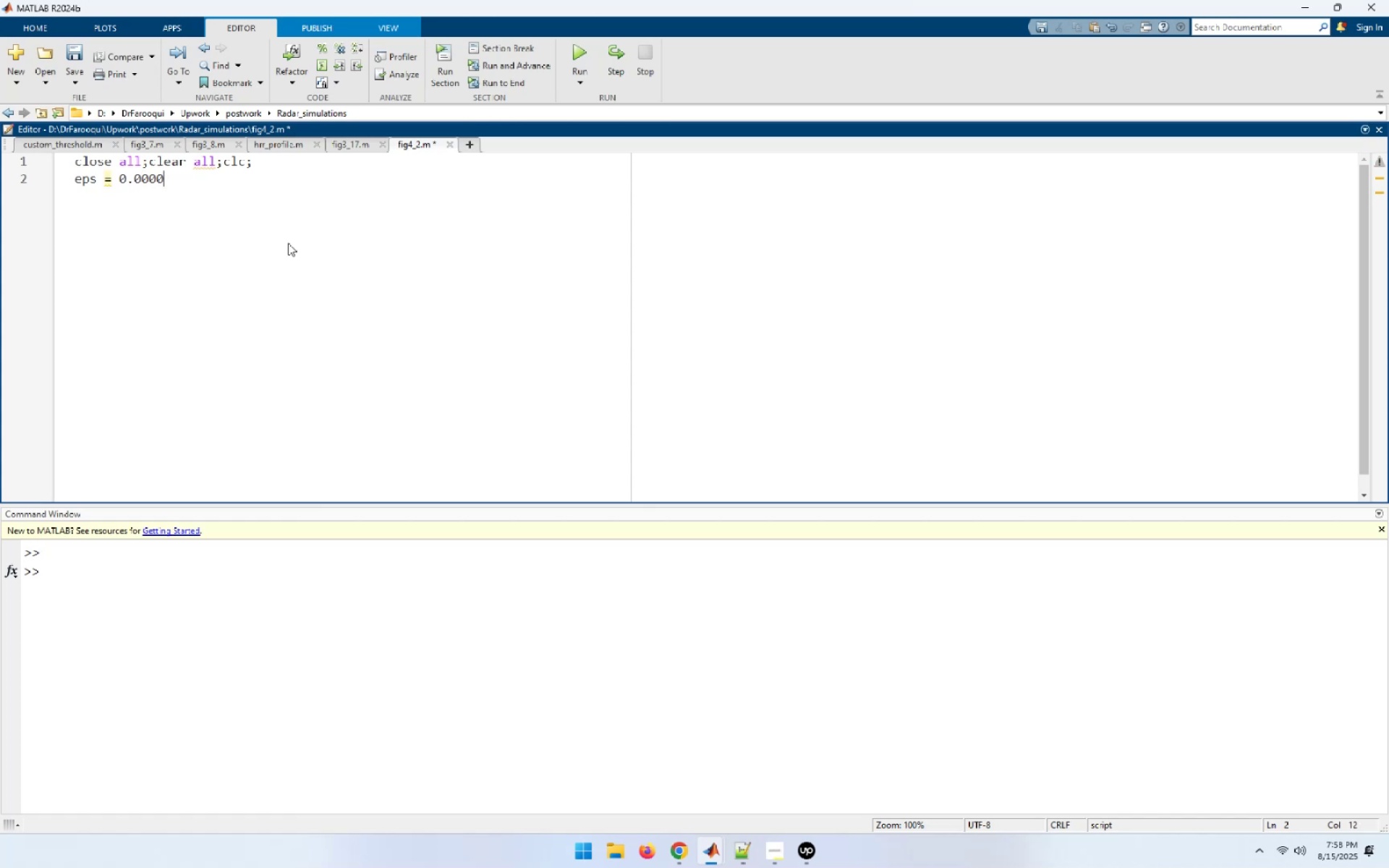 
key(Numpad0)
 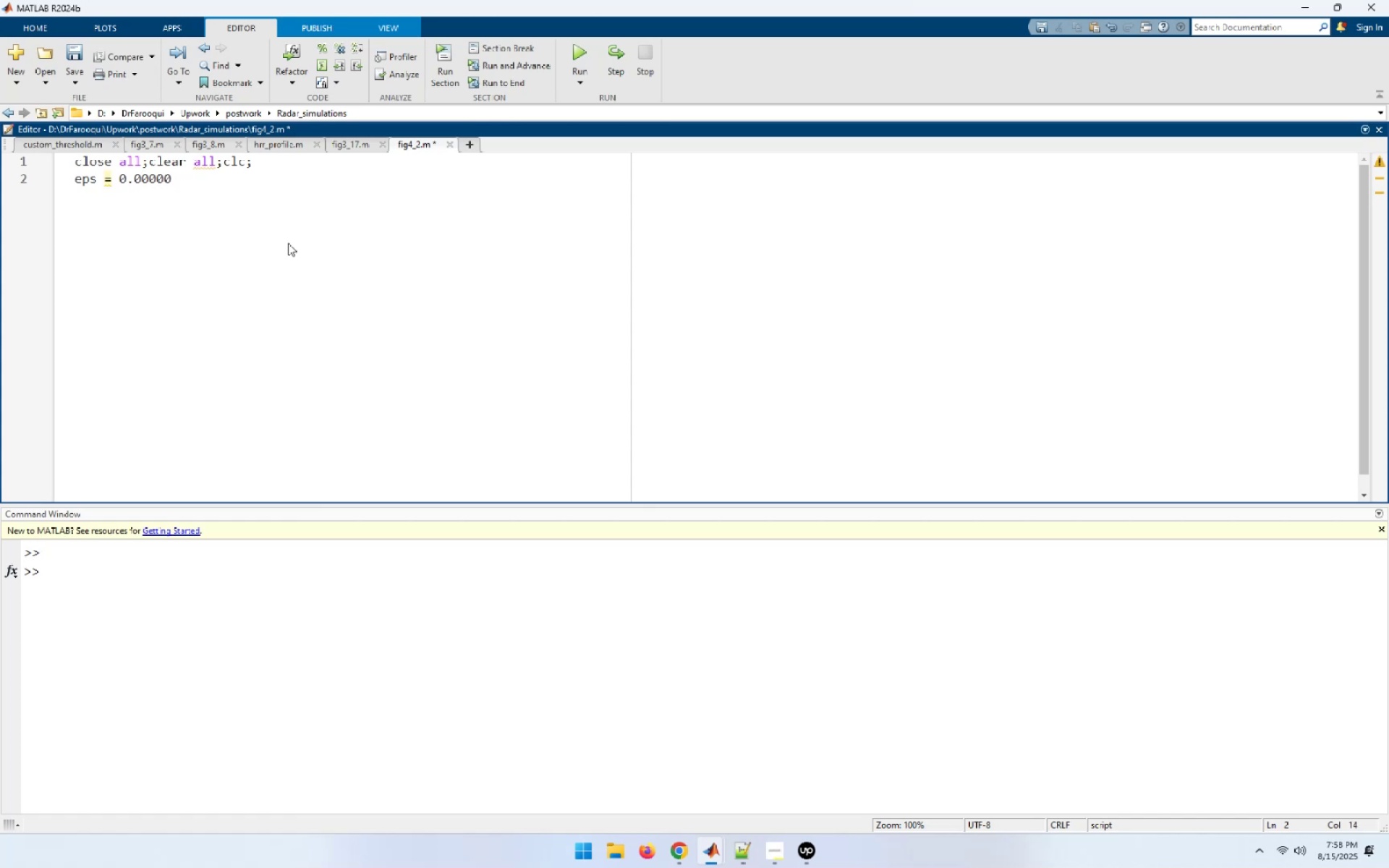 
key(1)
 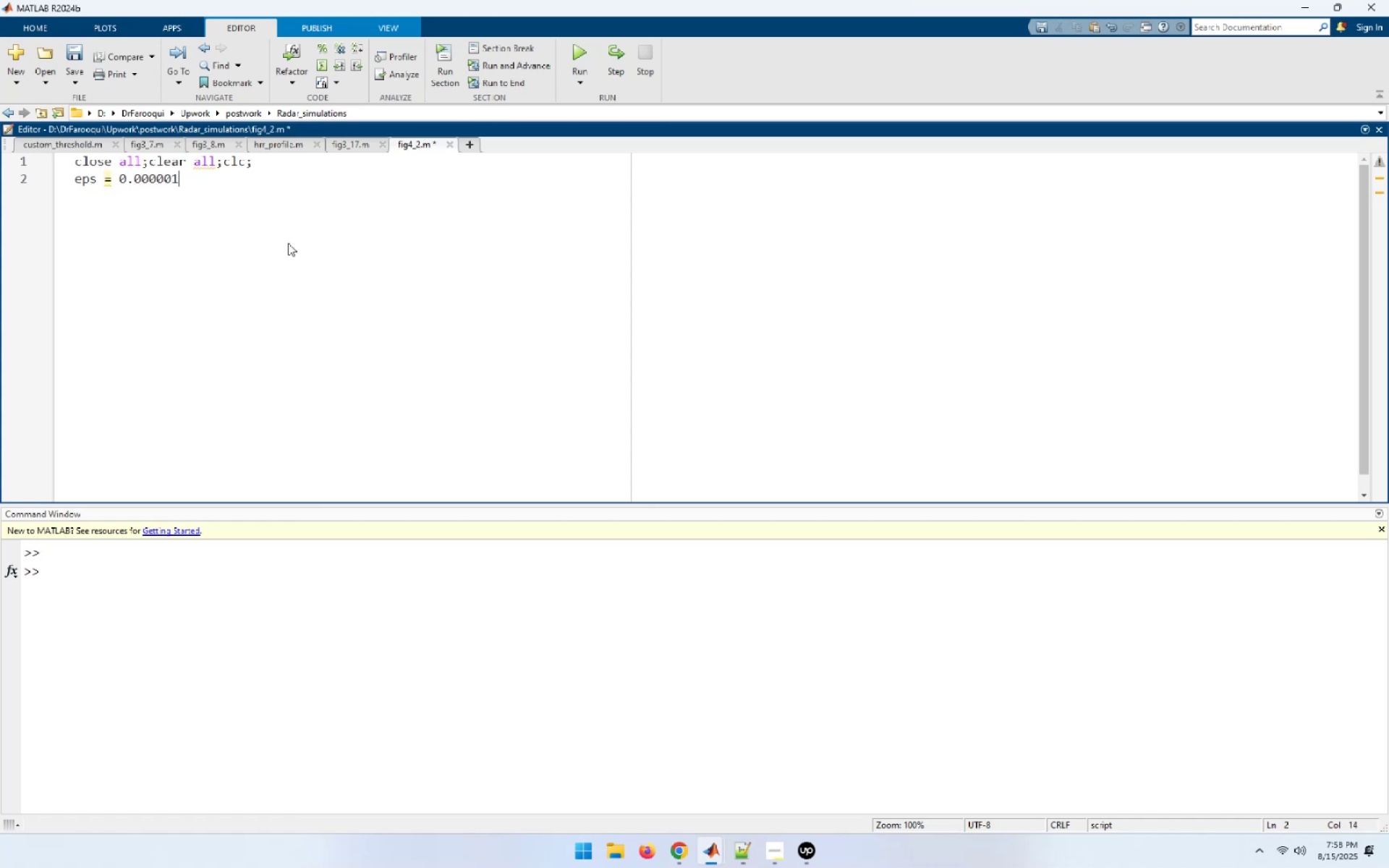 
key(Semicolon)
 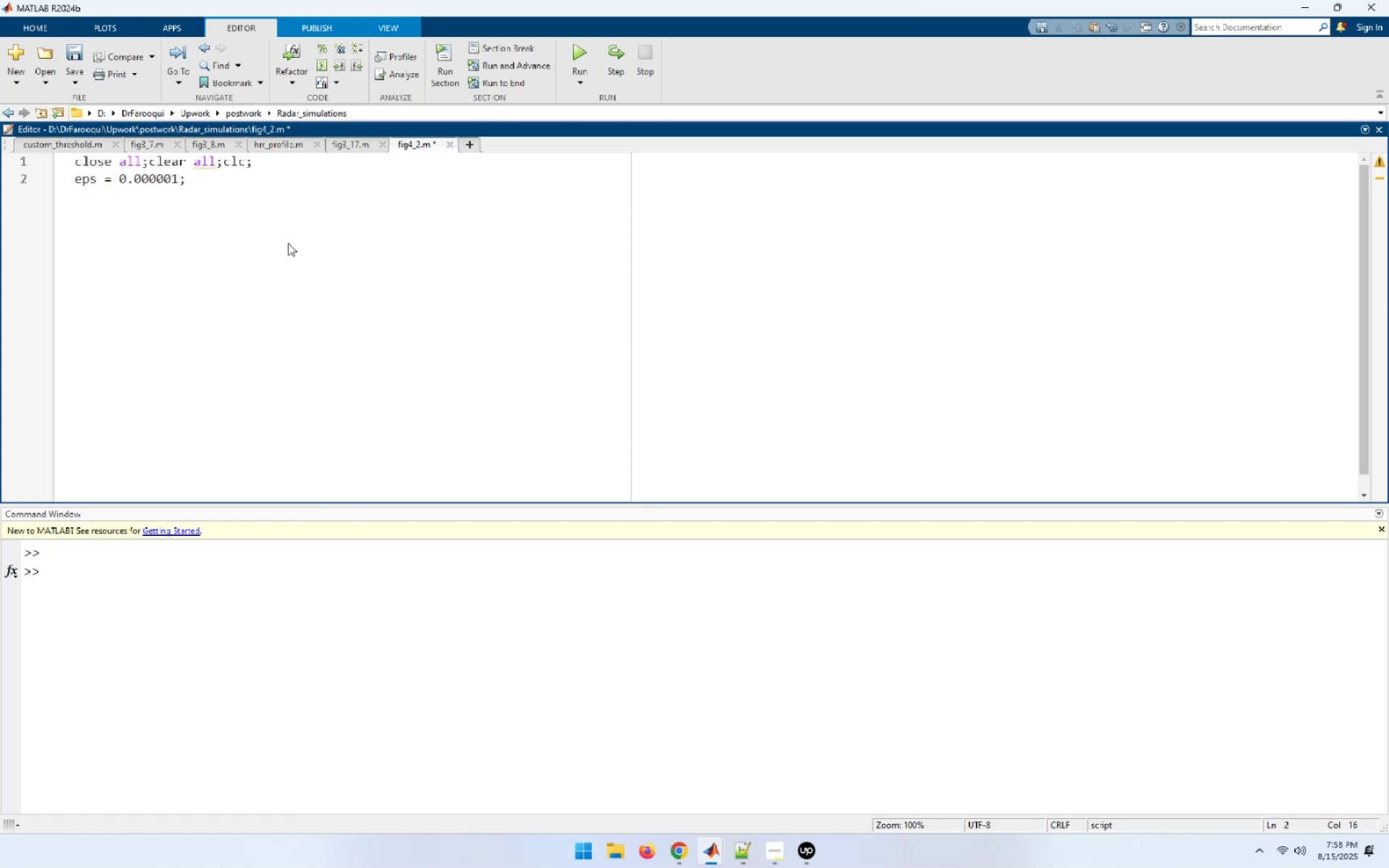 
hold_key(key=ArrowLeft, duration=0.67)
 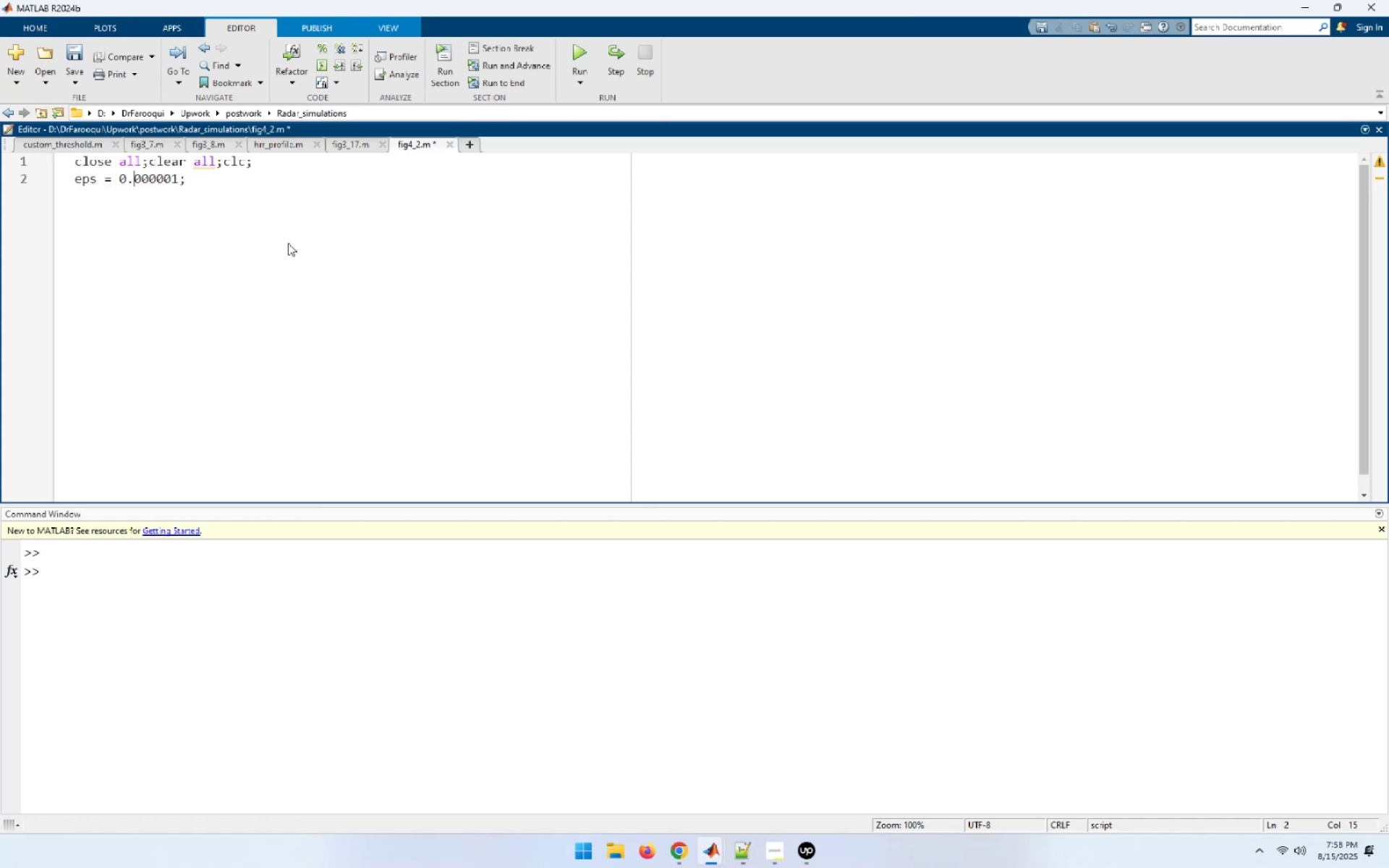 
key(ArrowRight)
 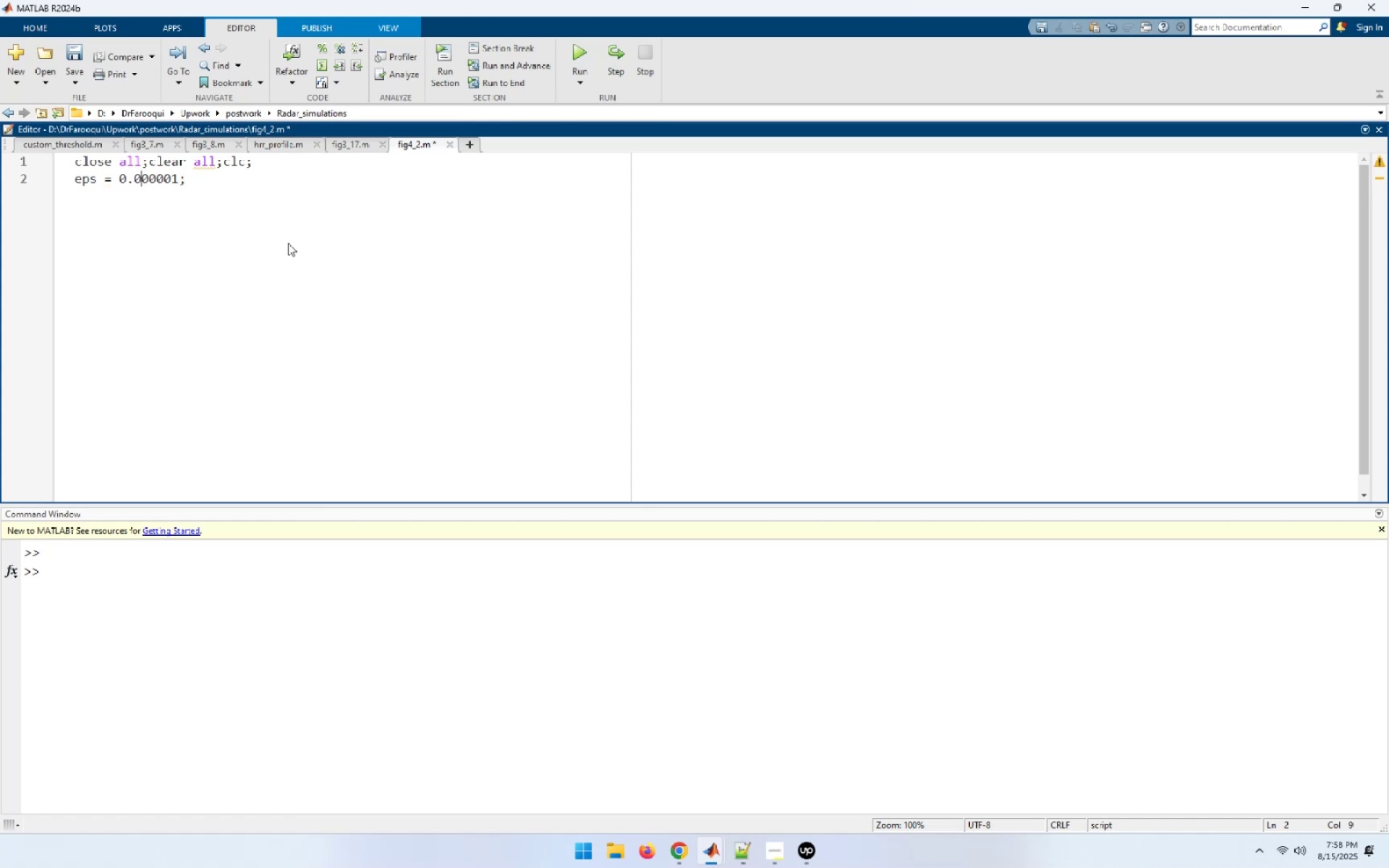 
key(ArrowRight)
 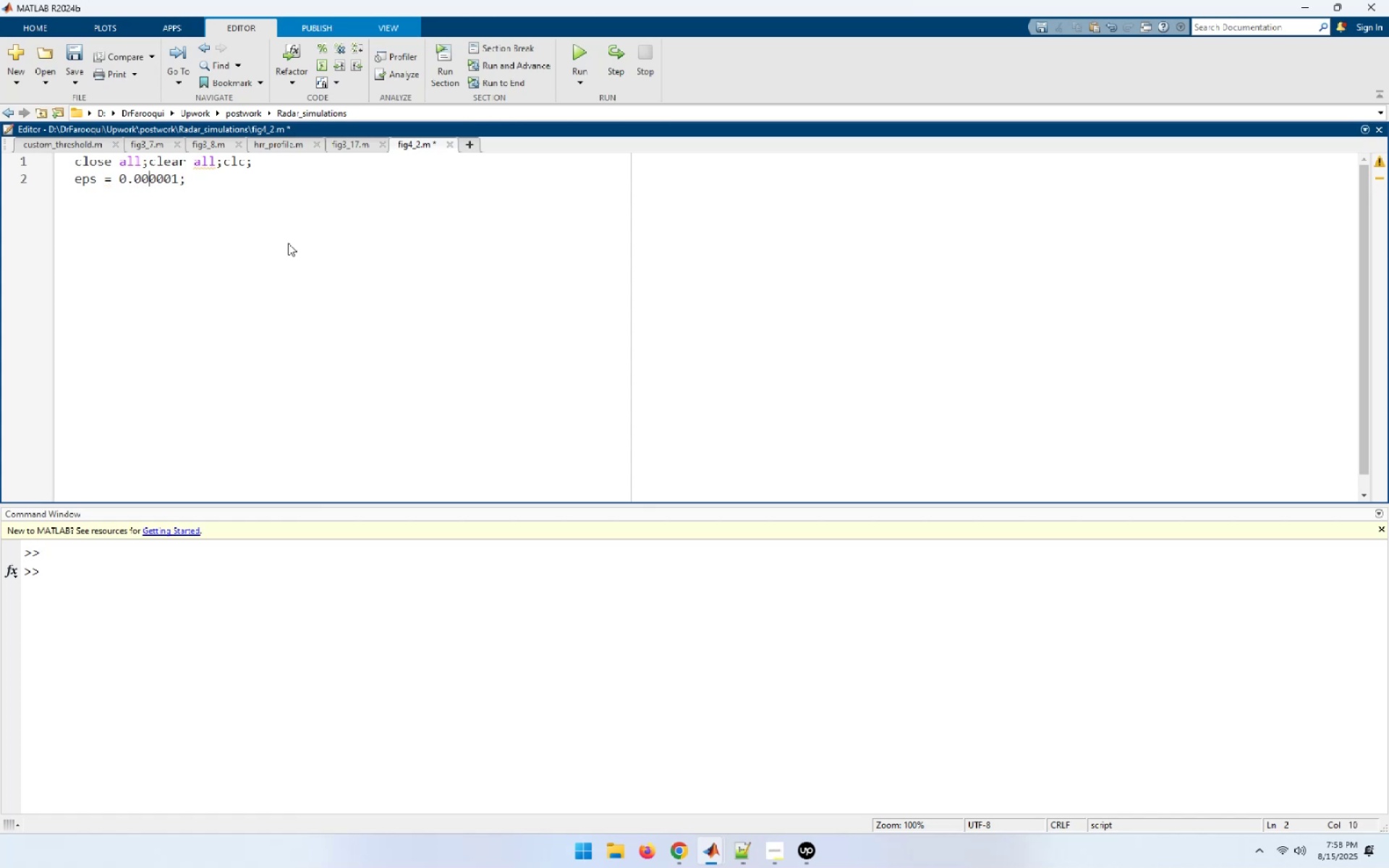 
key(ArrowRight)
 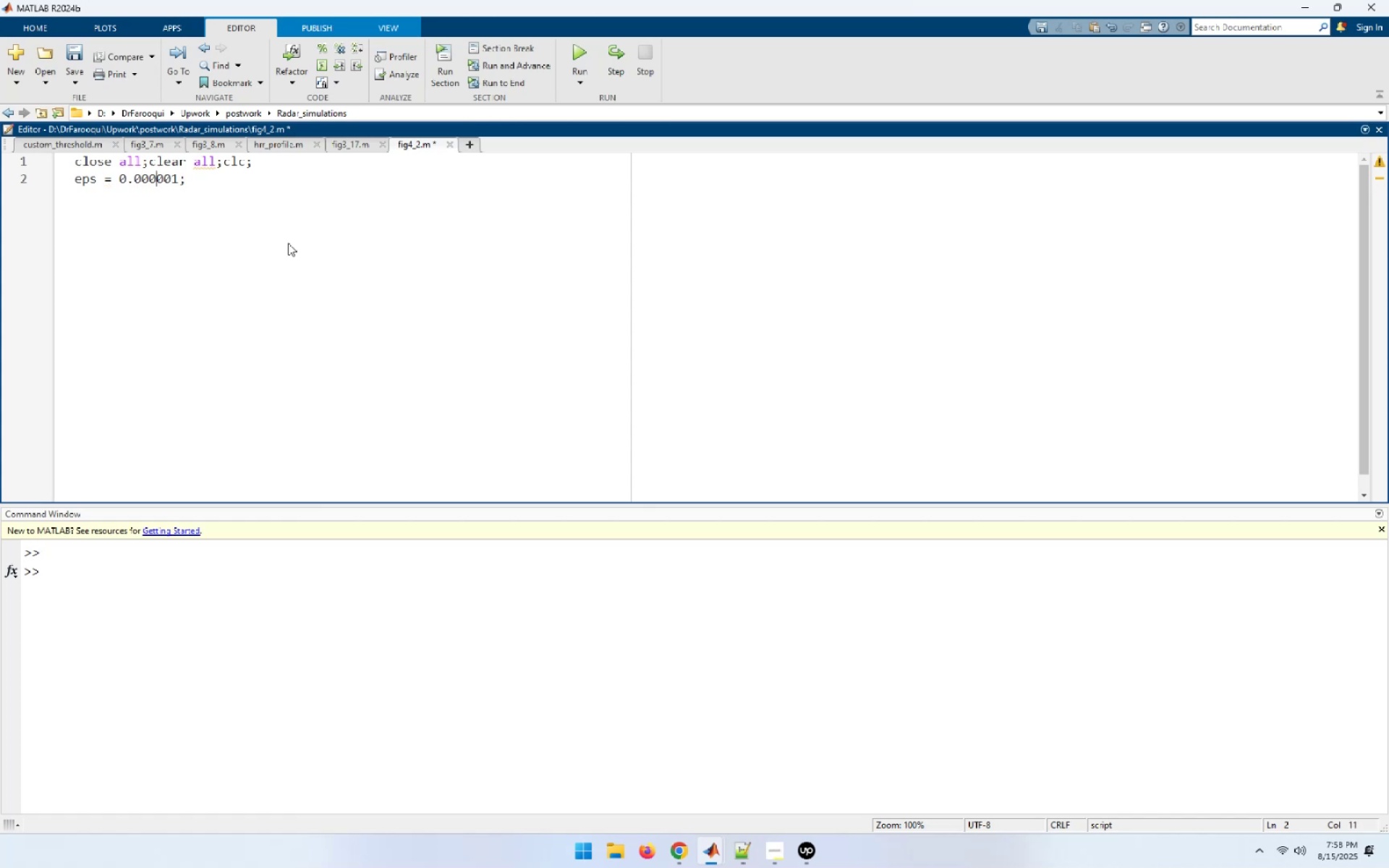 
key(ArrowRight)
 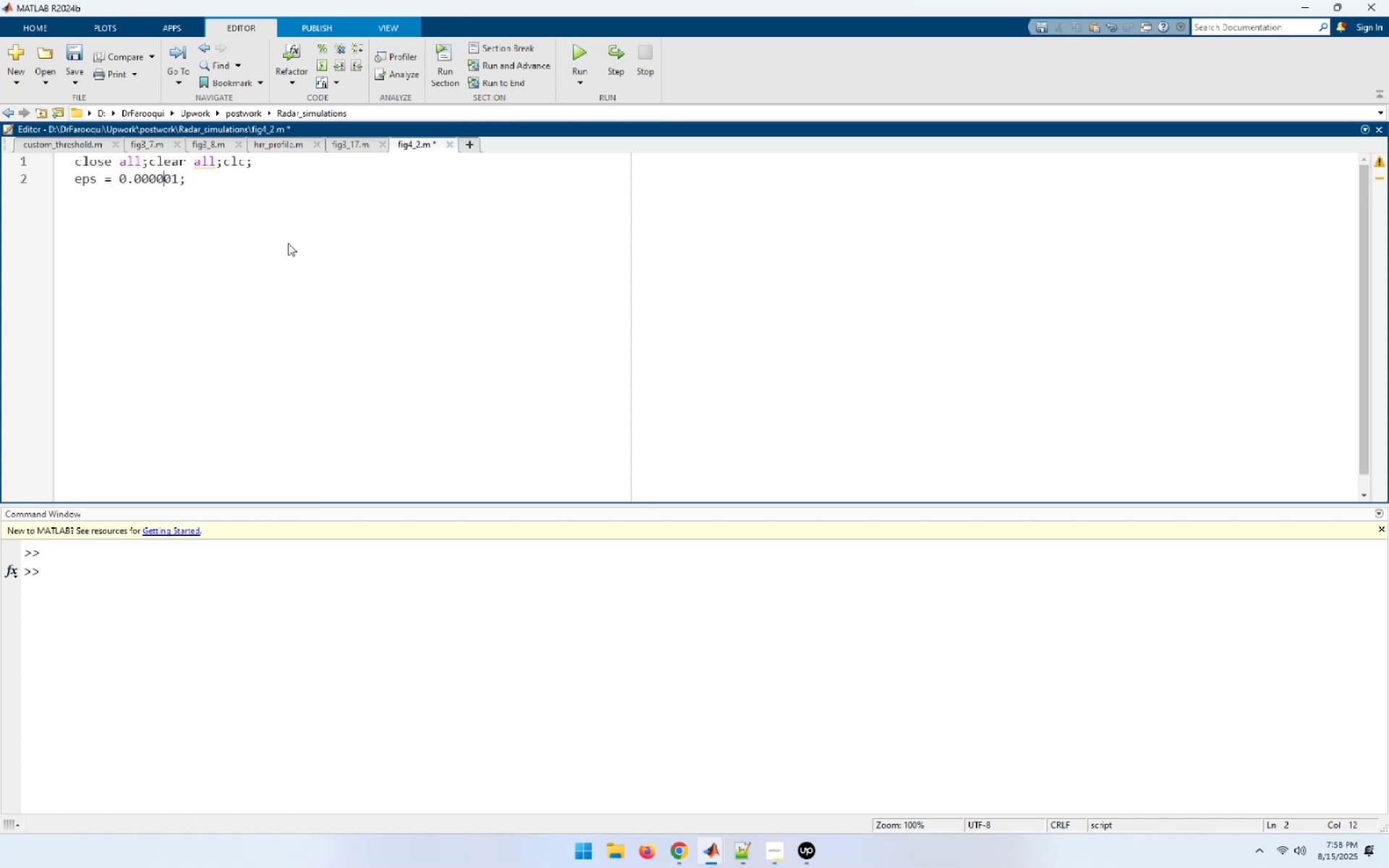 
key(ArrowRight)
 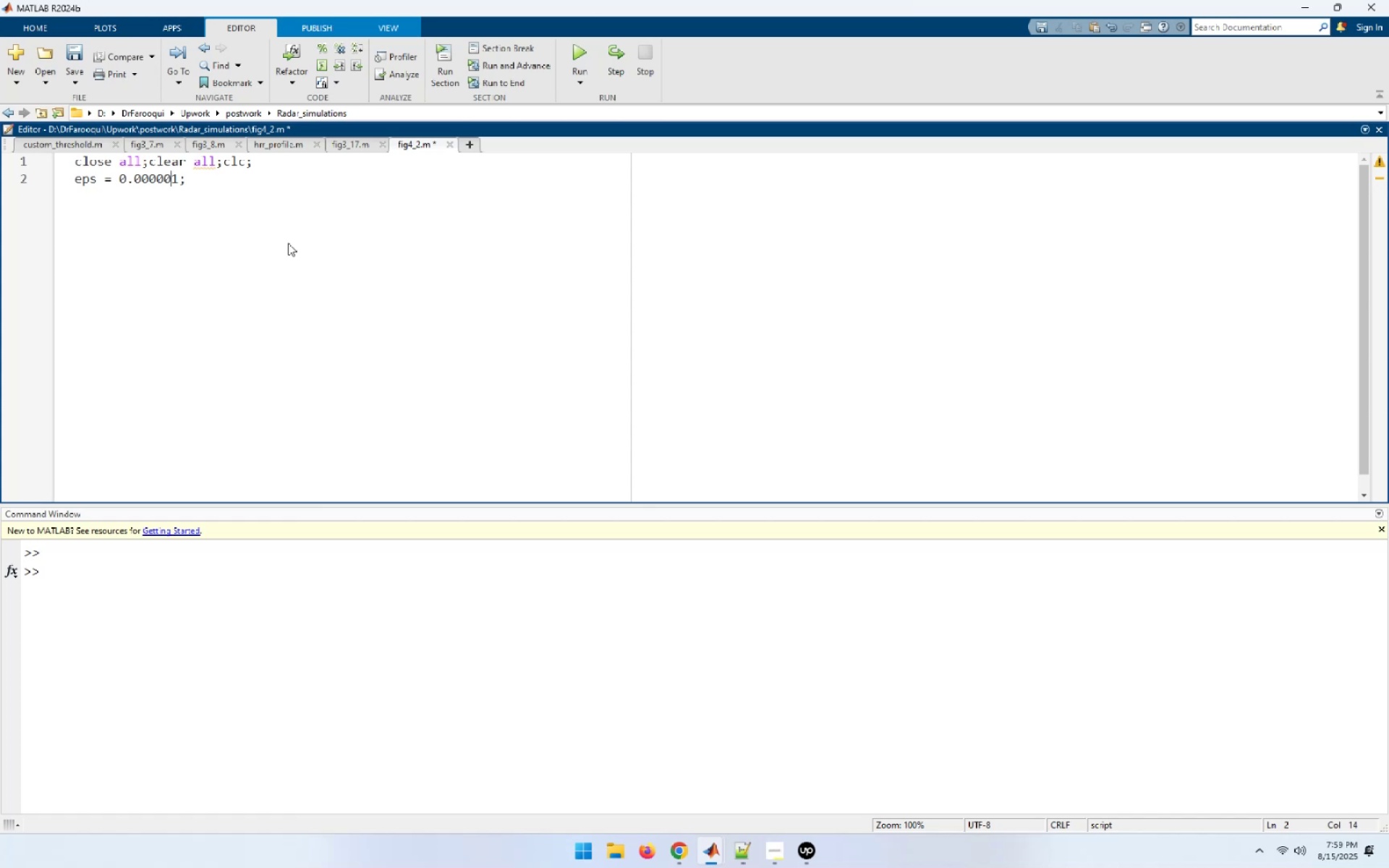 
wait(6.66)
 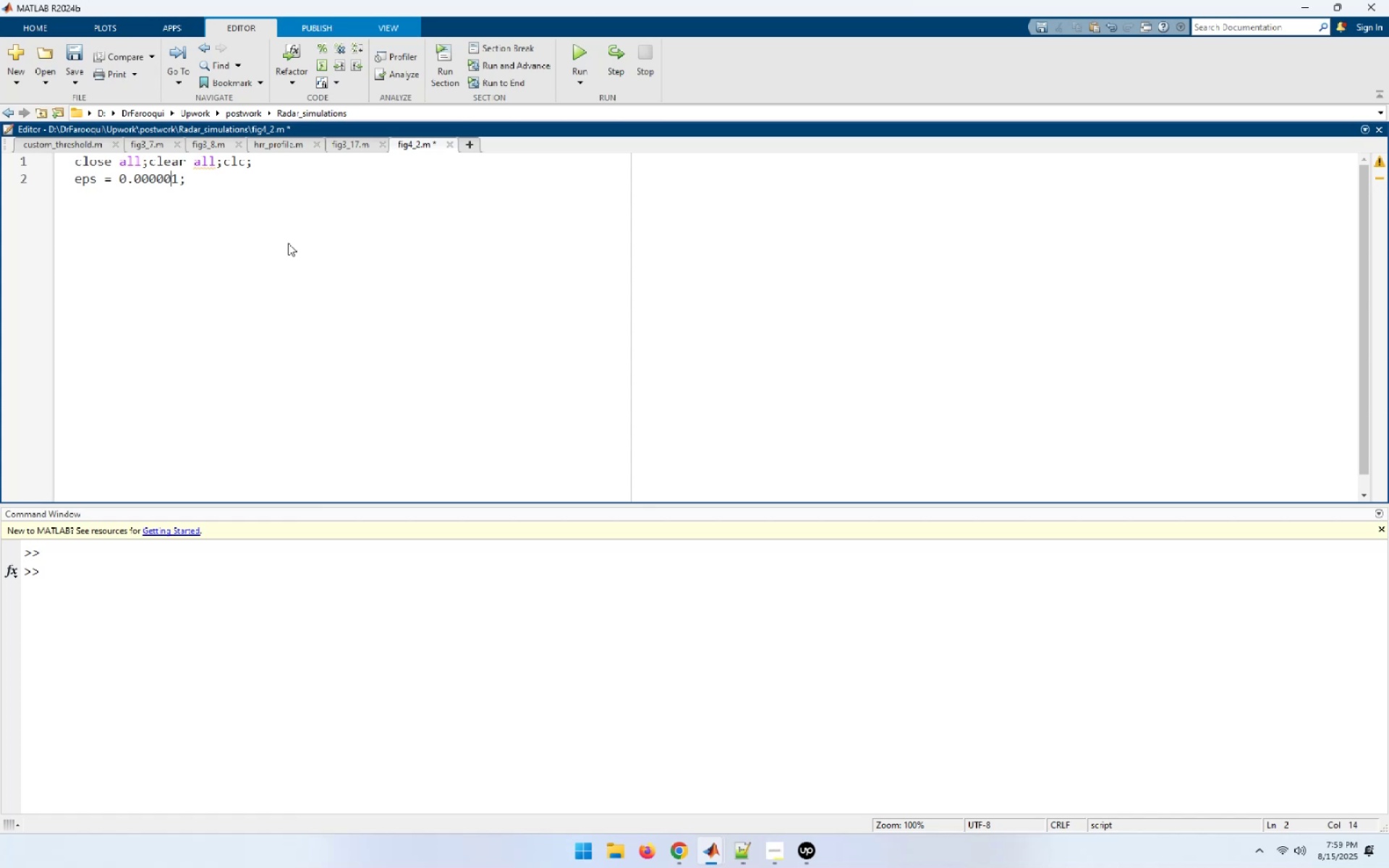 
type([End])
key(NumpadEnter)
type(taup = 2;)
 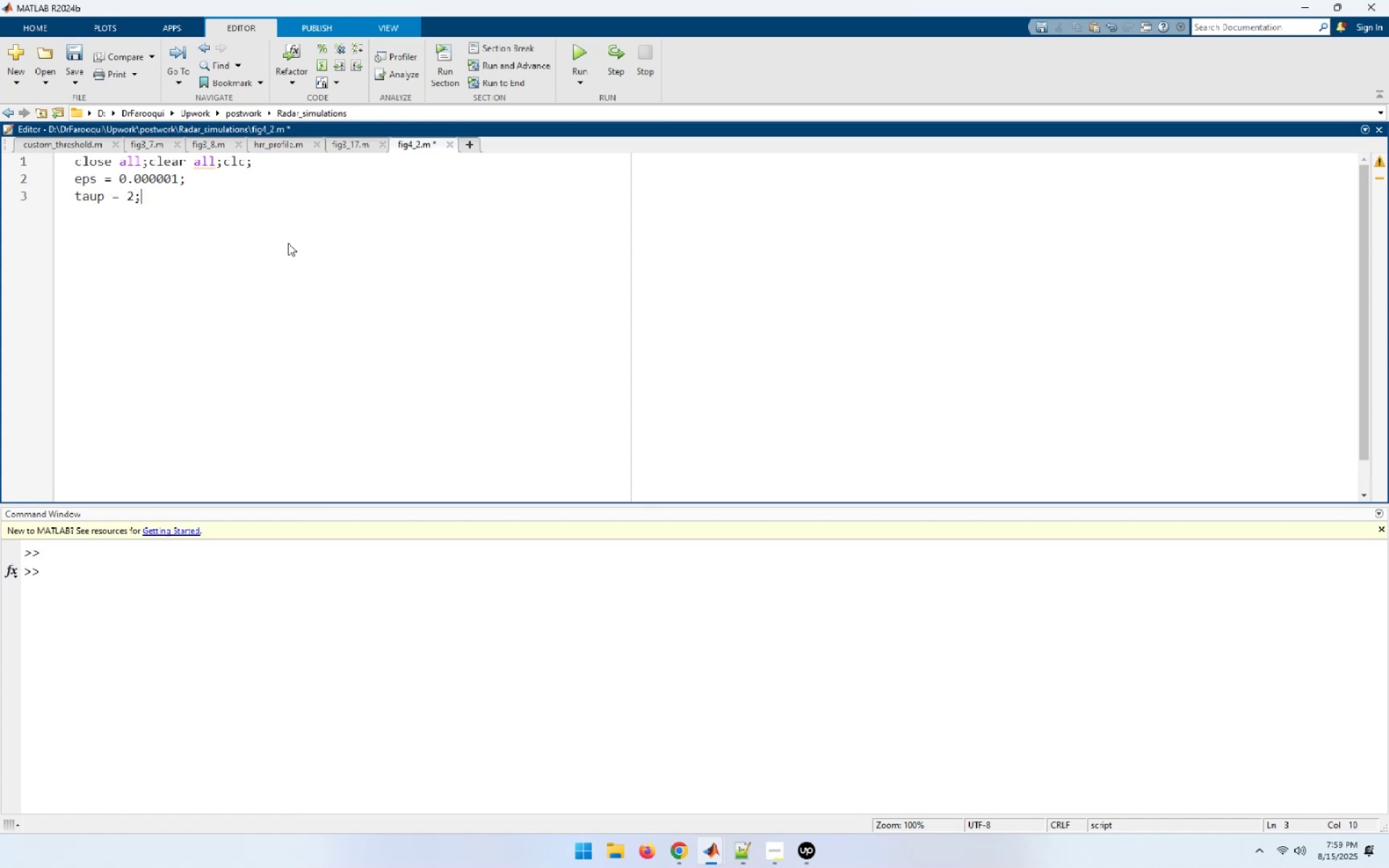 
key(Enter)
 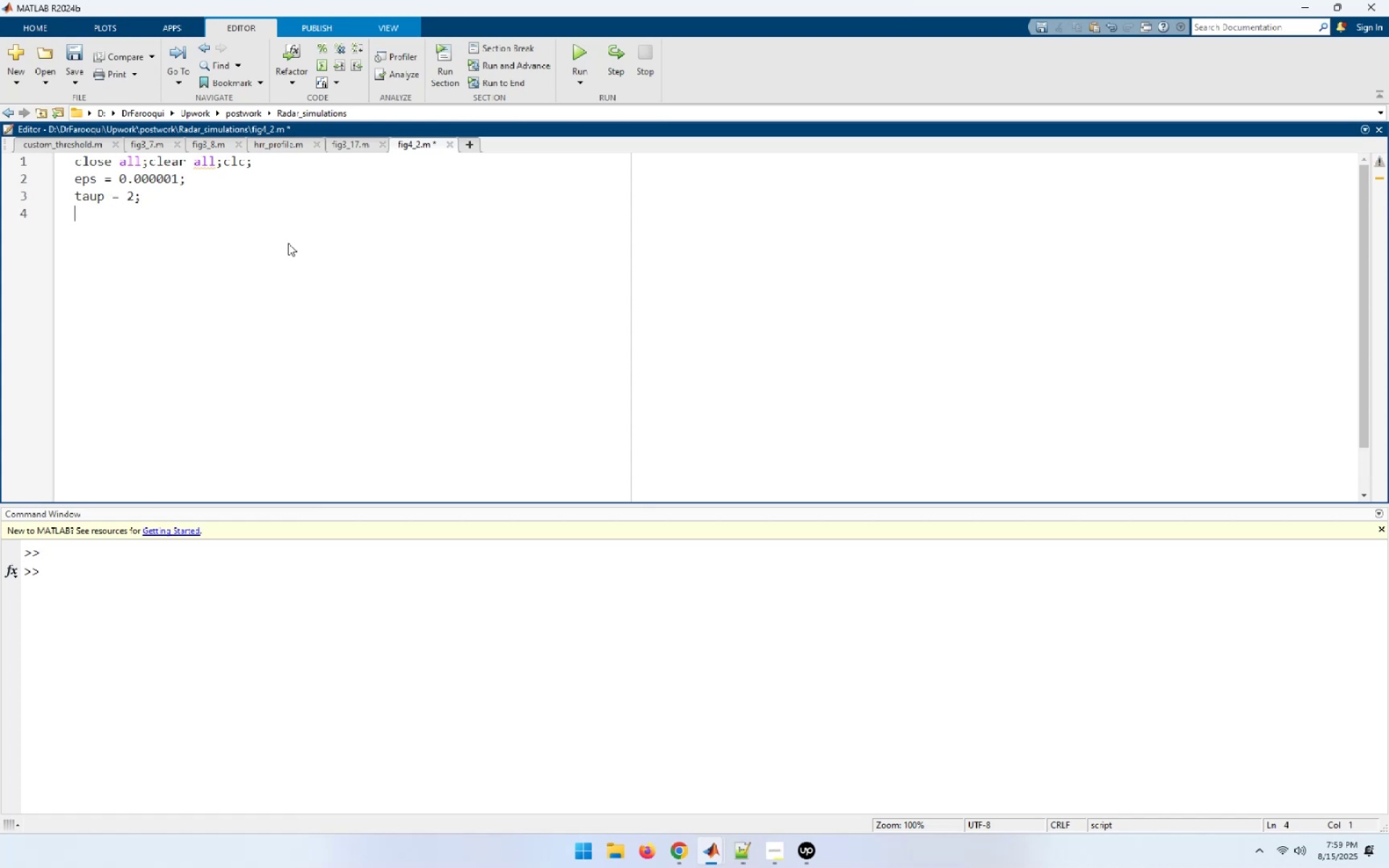 
type(taumin = -1.1 * tau)
key(Tab)
type(;)
 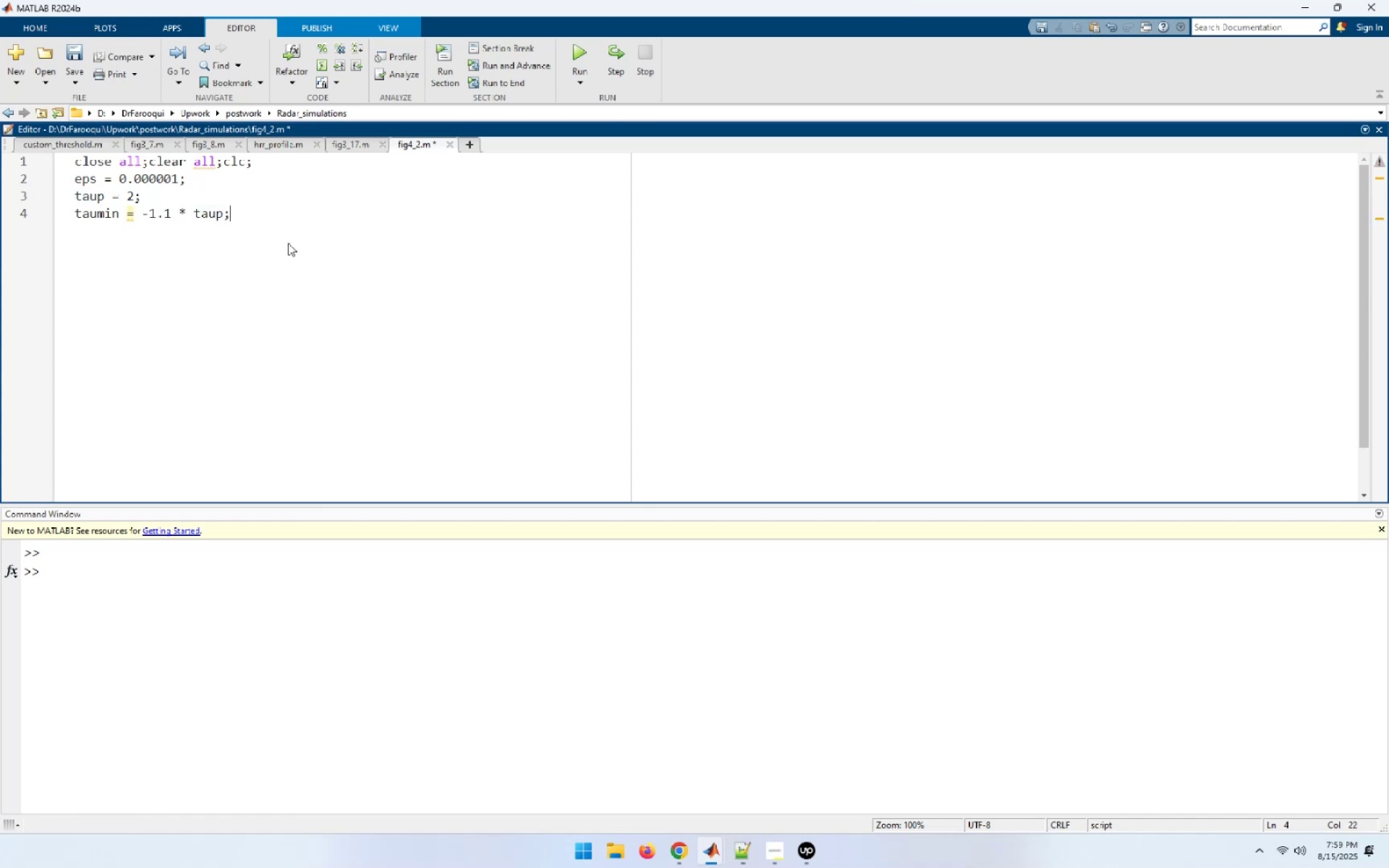 
key(Enter)
 